 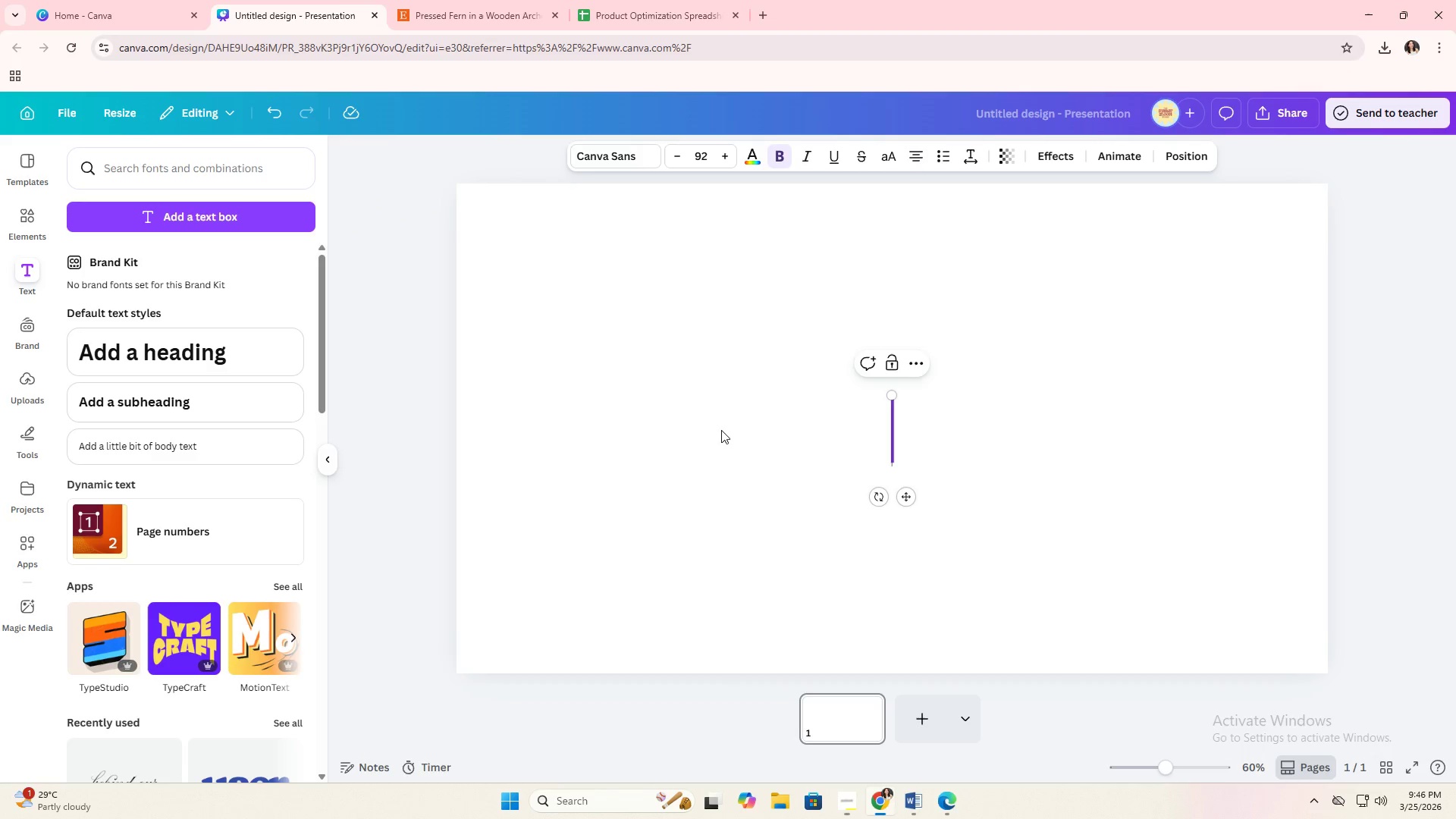 
key(Control+V)
 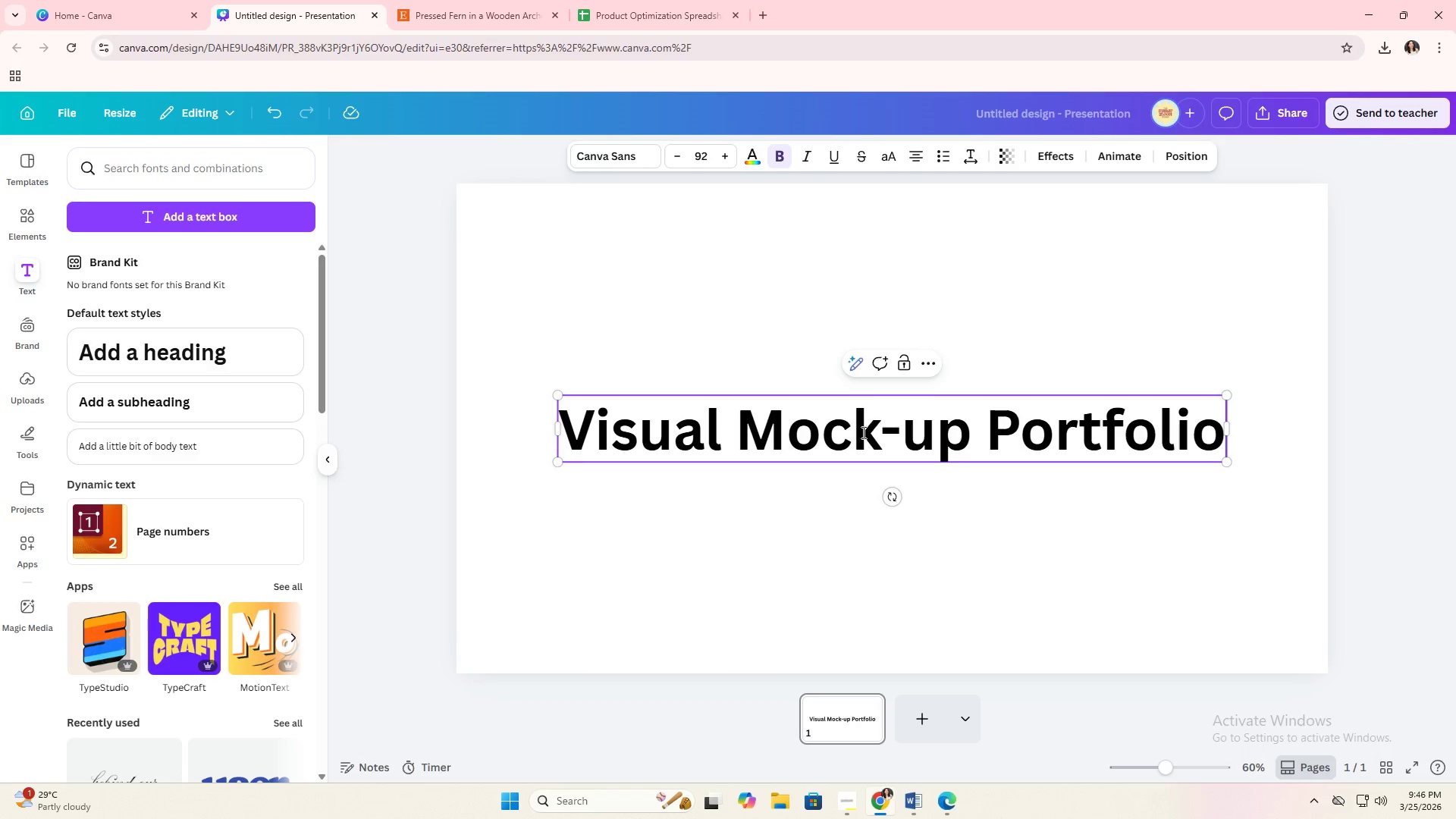 
left_click([900, 430])
 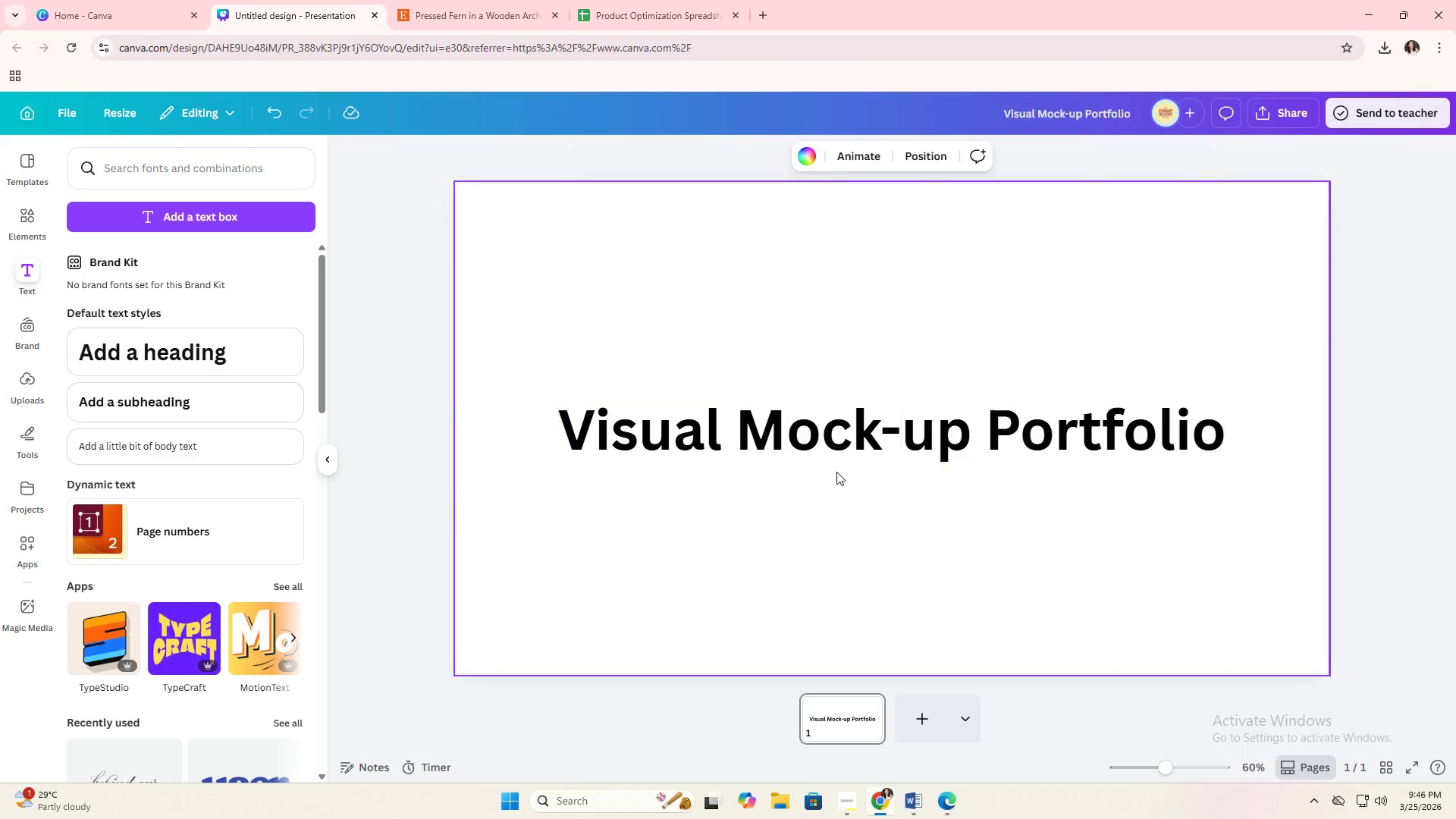 
triple_click([849, 420])
 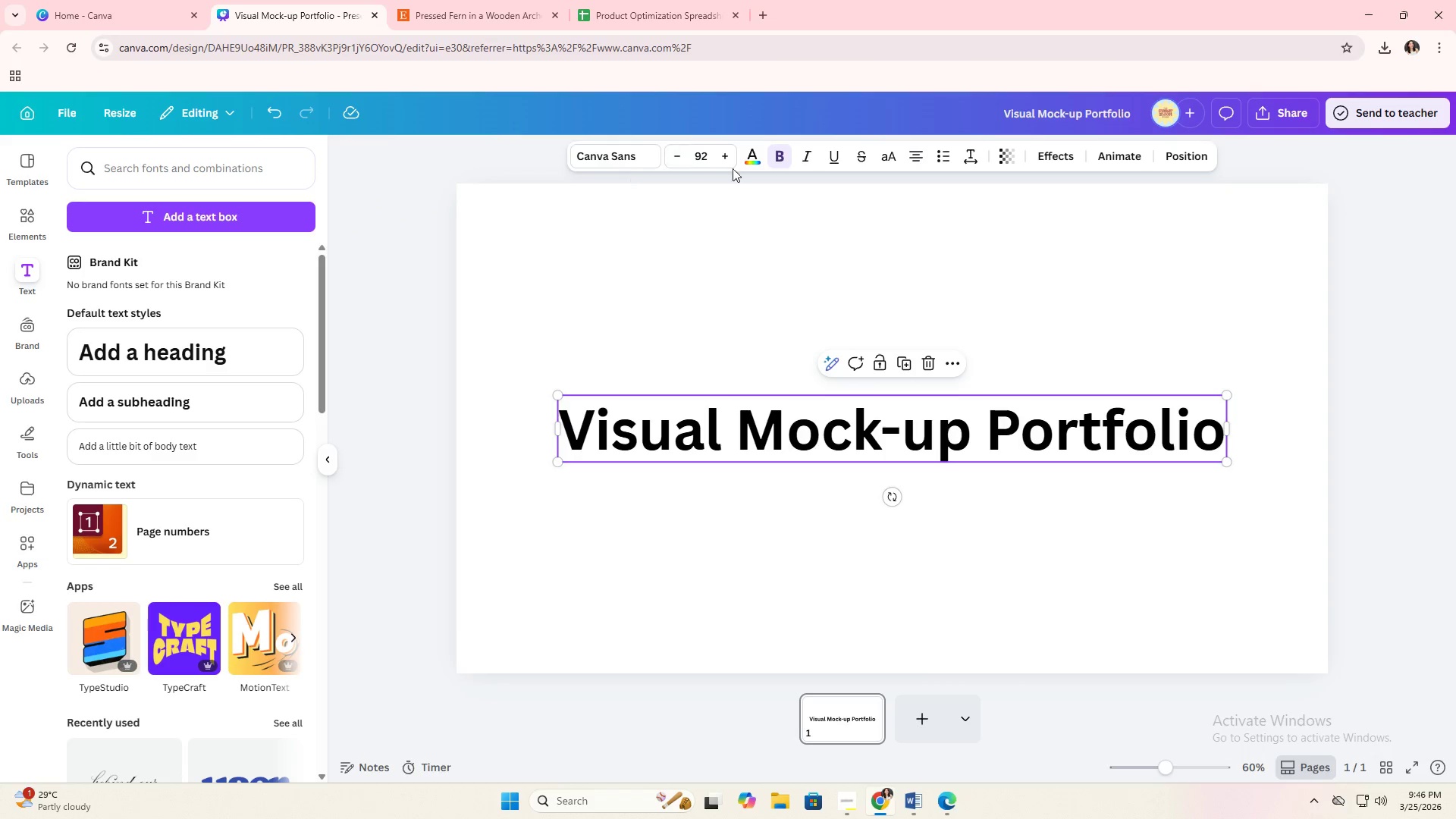 
left_click([601, 155])
 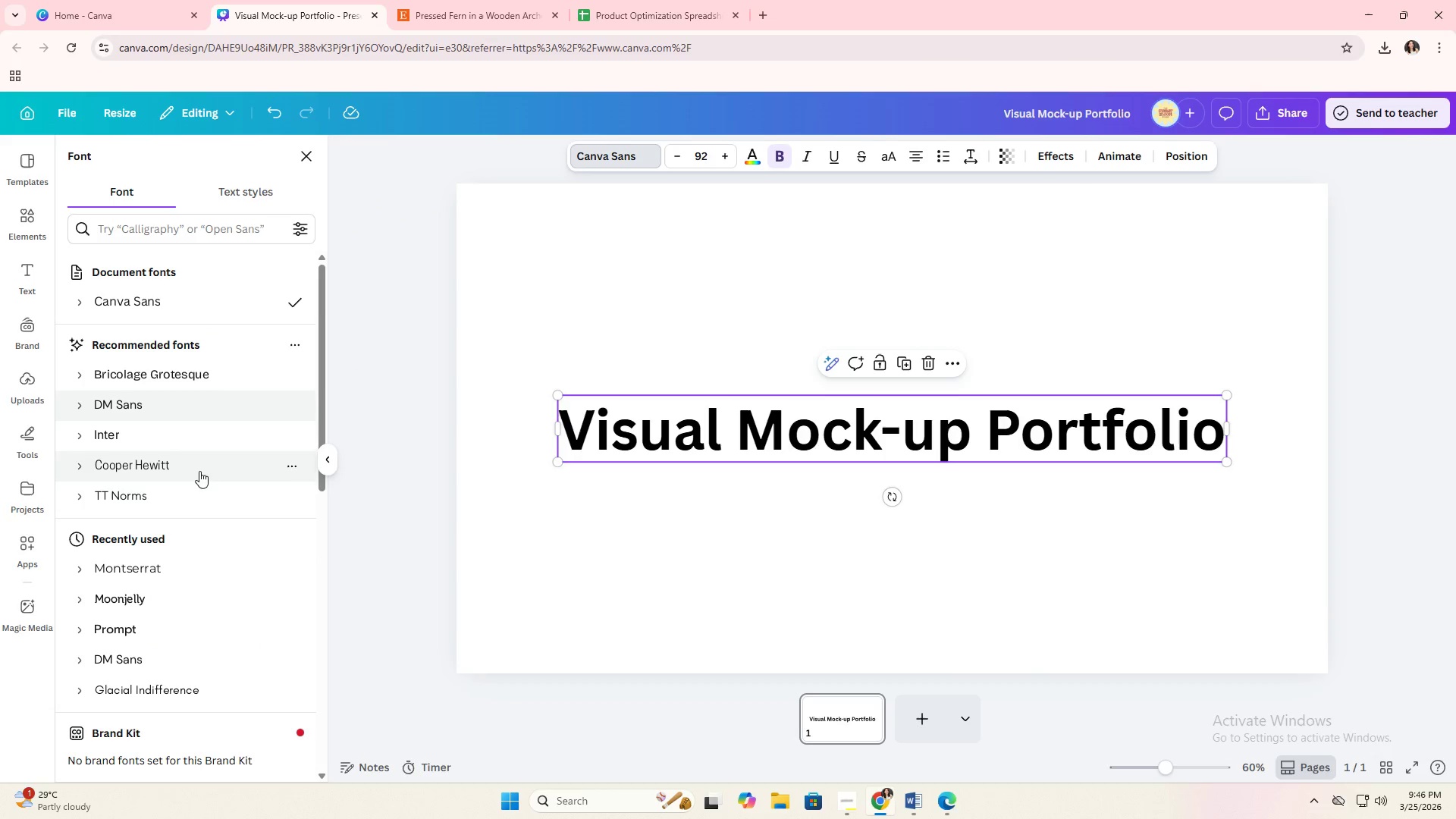 
left_click([171, 566])
 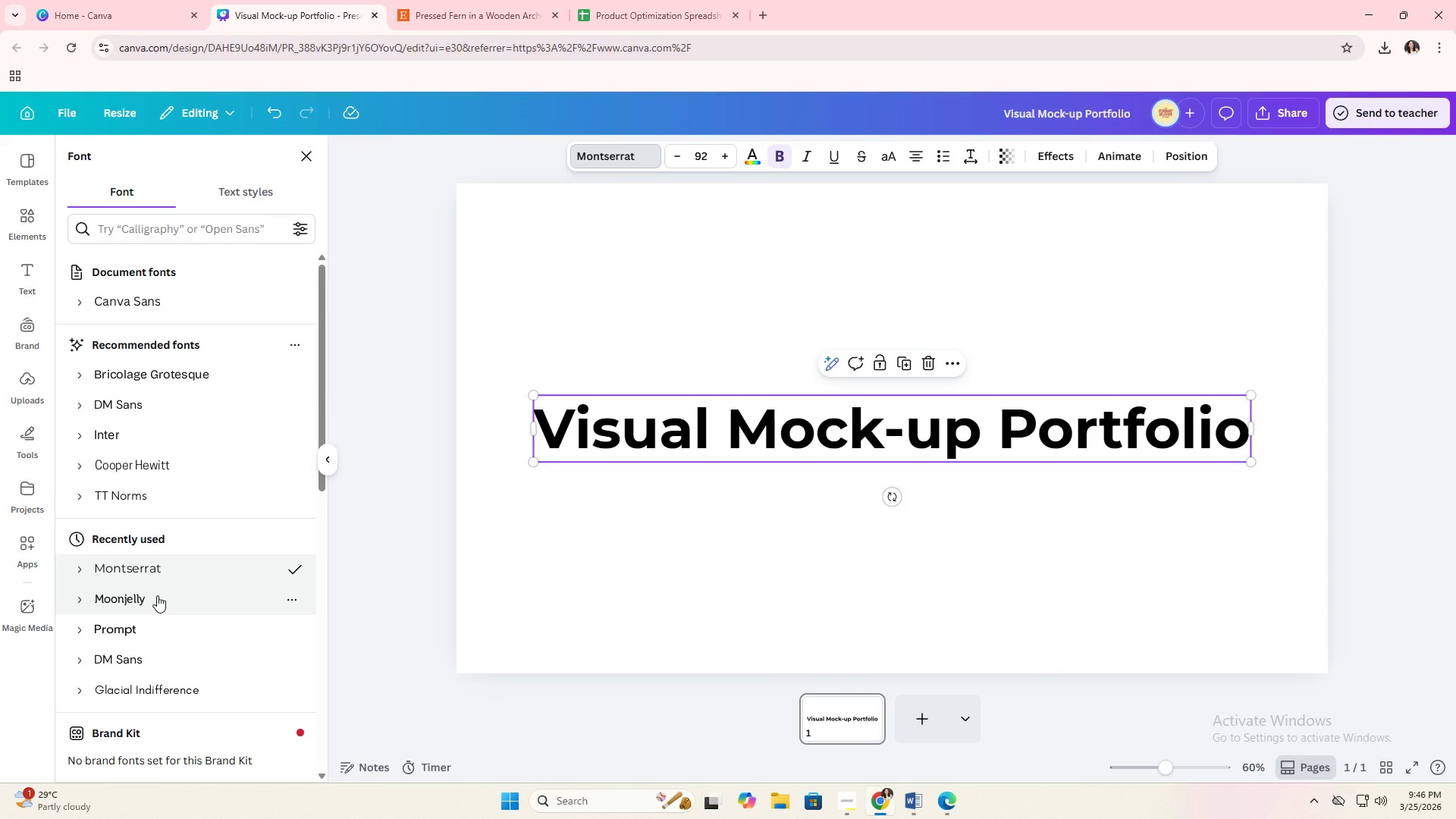 
left_click([157, 595])
 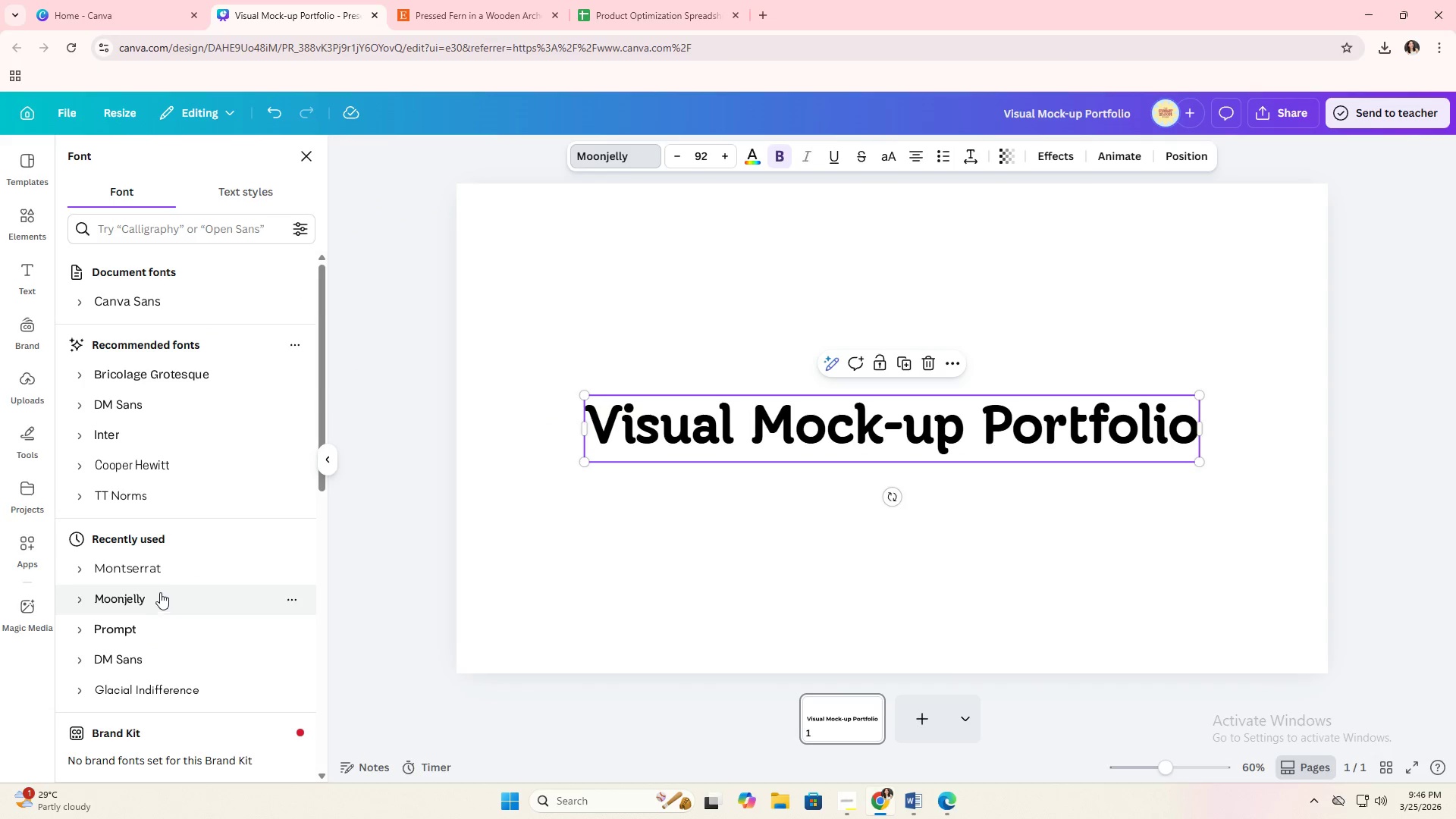 
left_click([169, 582])
 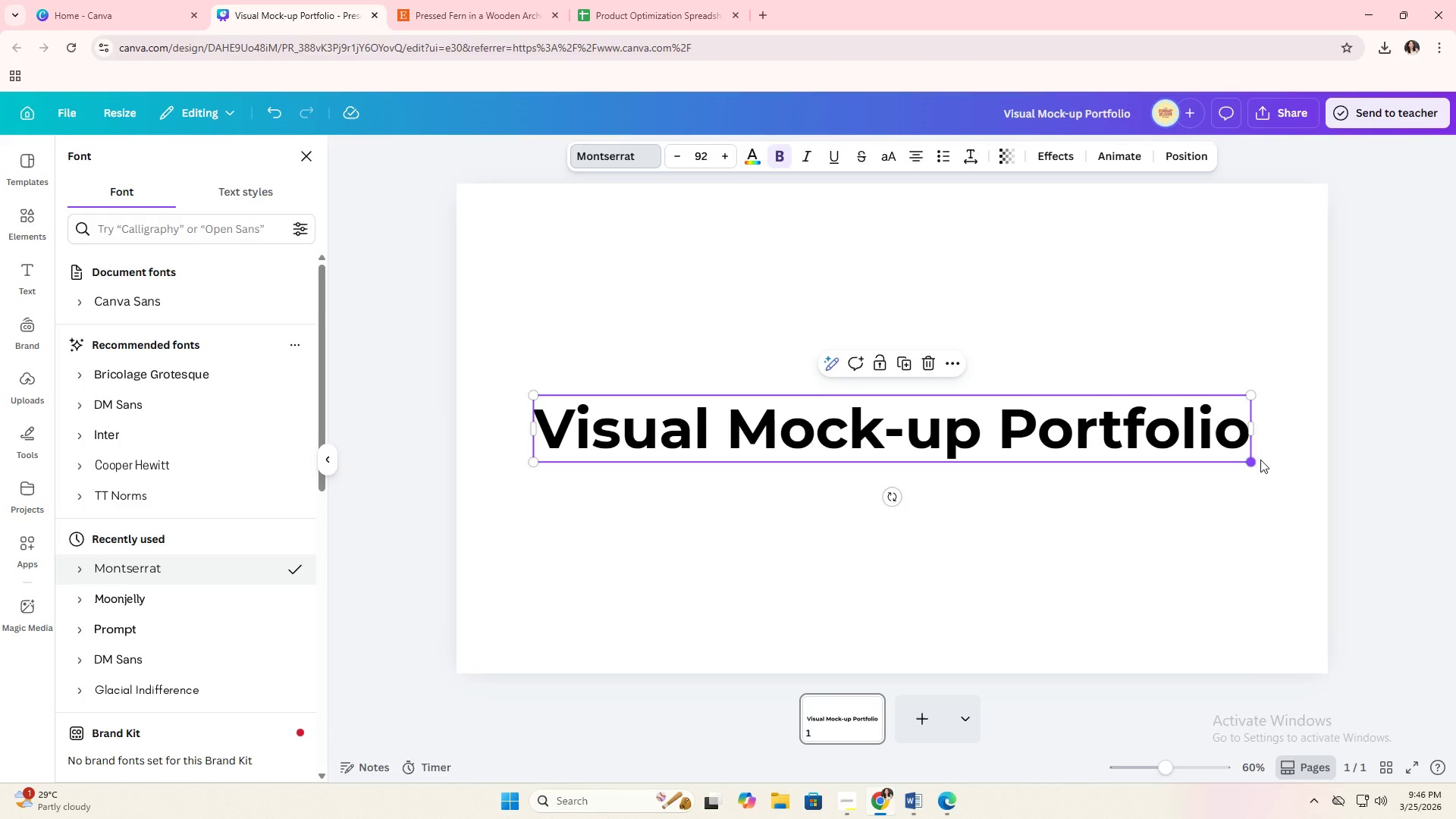 
left_click_drag(start_coordinate=[1250, 460], to_coordinate=[1119, 431])
 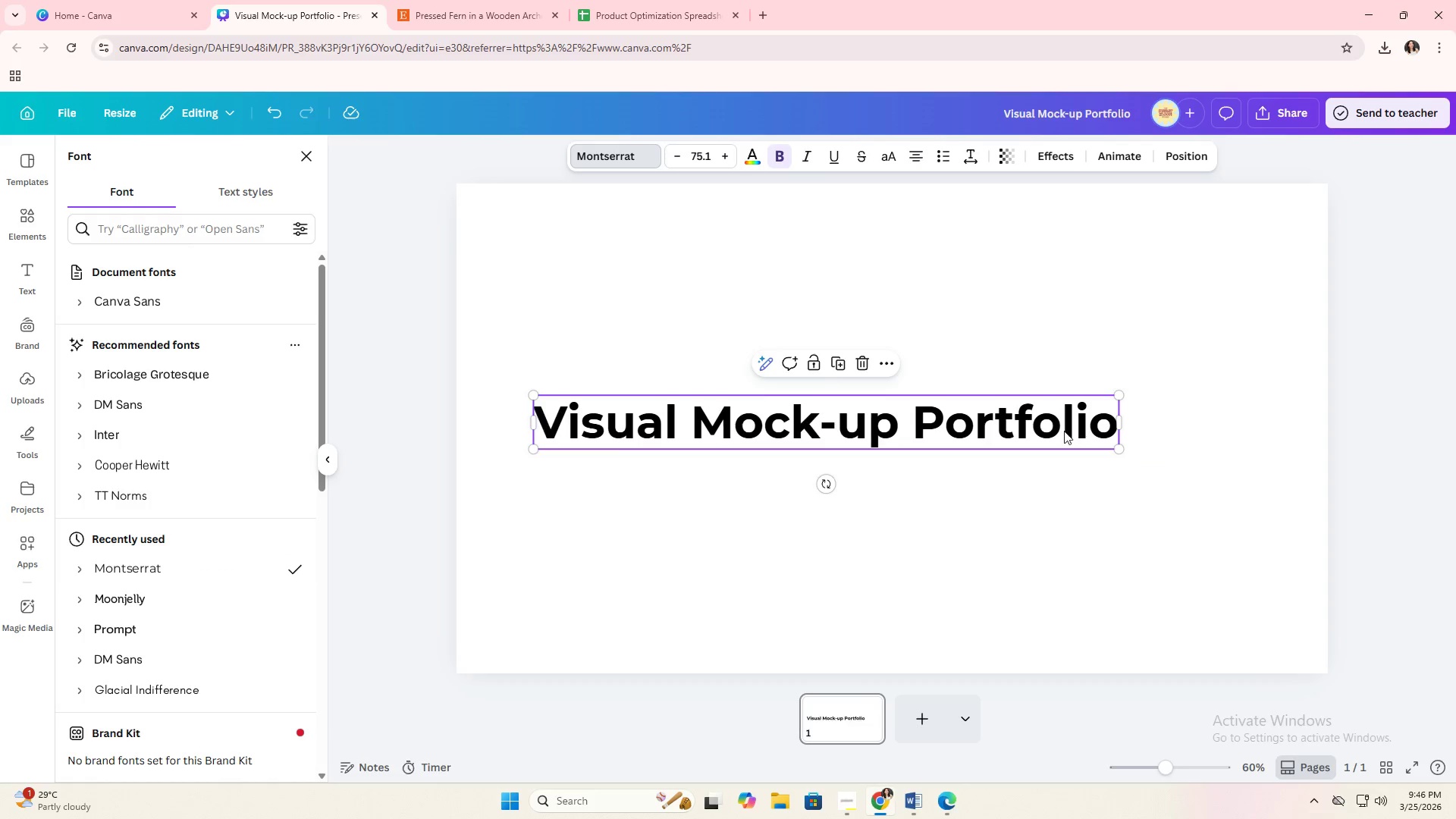 
left_click_drag(start_coordinate=[1064, 431], to_coordinate=[1132, 248])
 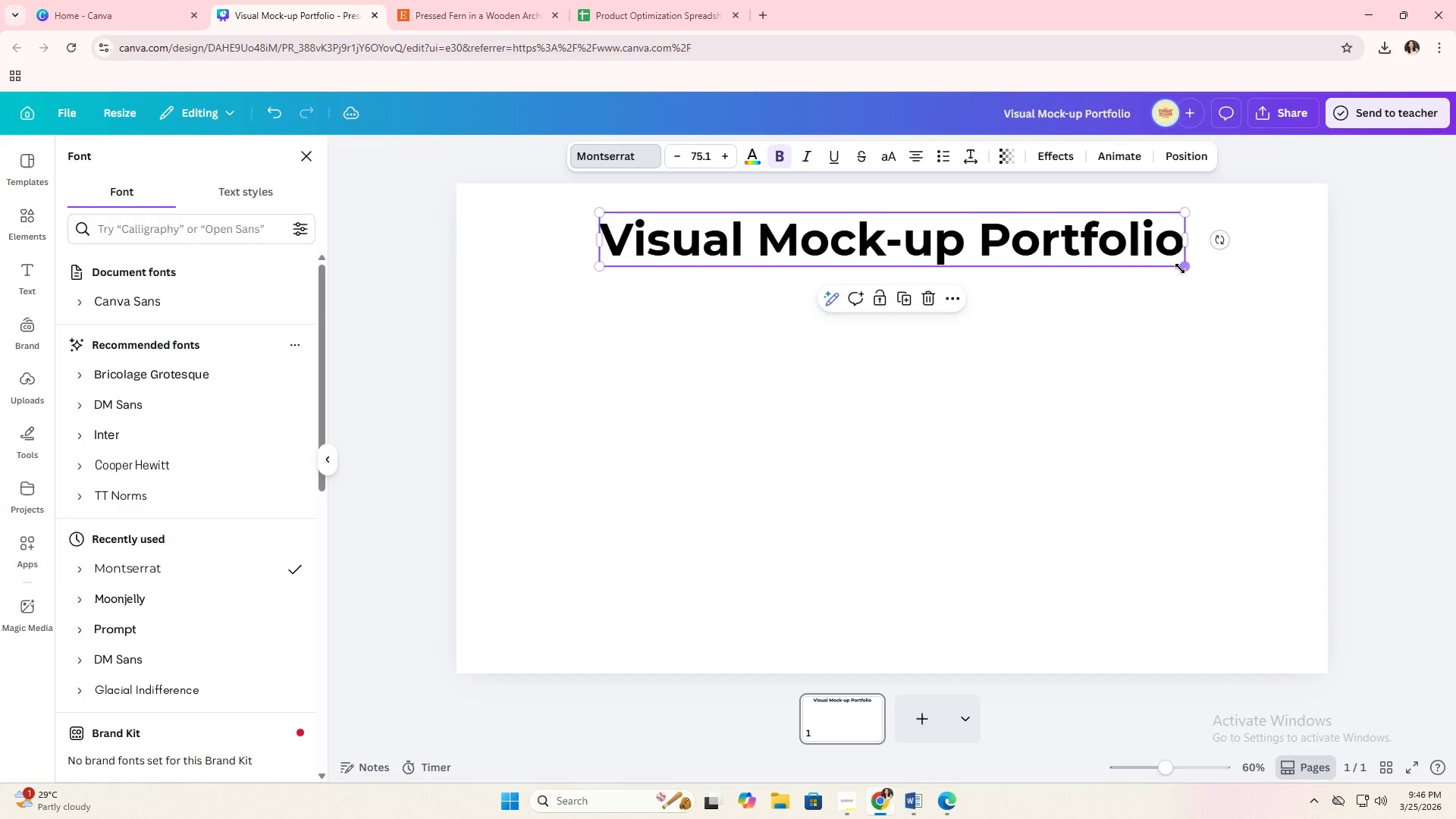 
left_click_drag(start_coordinate=[1180, 268], to_coordinate=[1132, 249])
 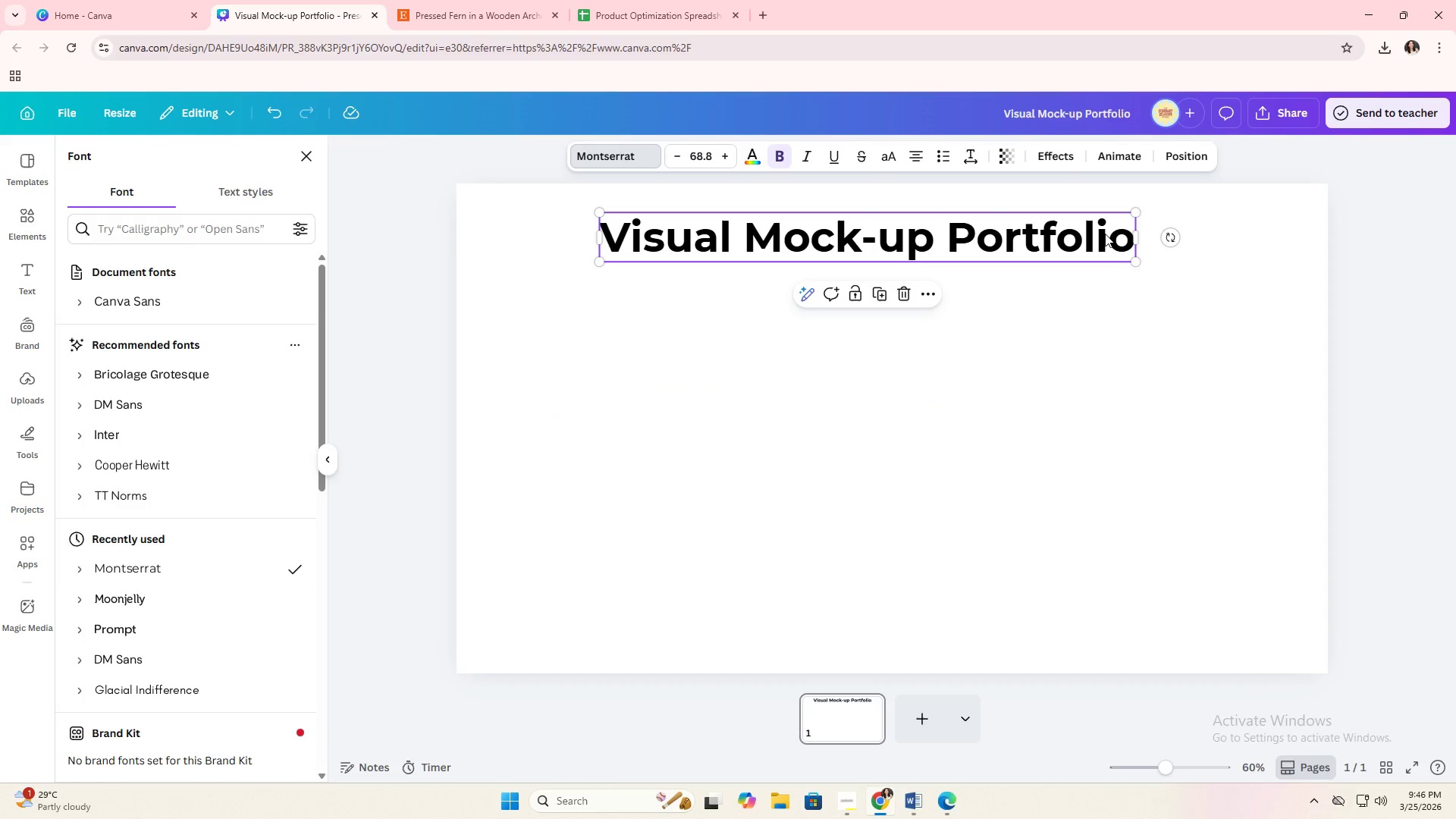 
left_click_drag(start_coordinate=[1105, 234], to_coordinate=[1129, 226])
 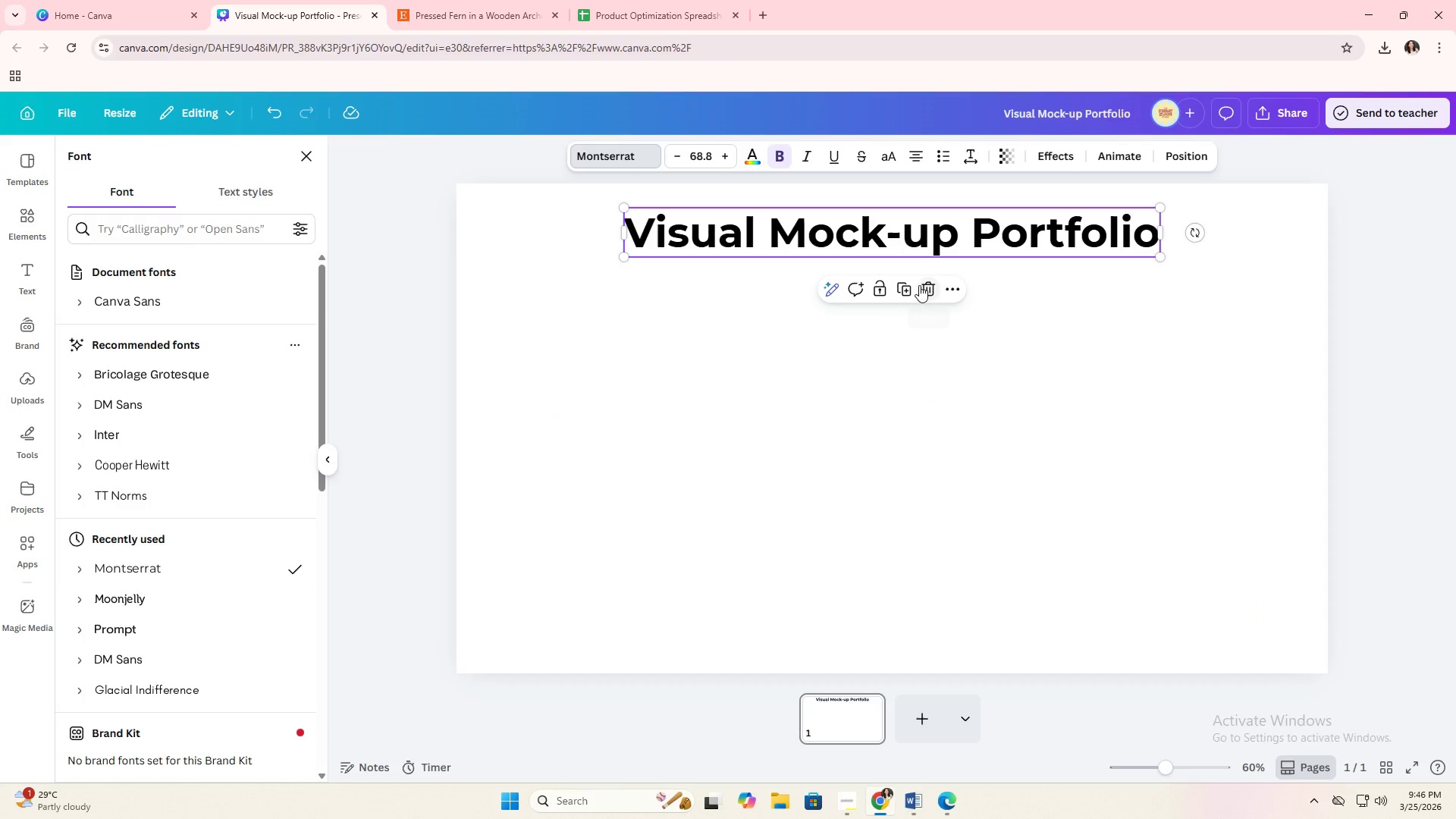 
left_click([901, 290])
 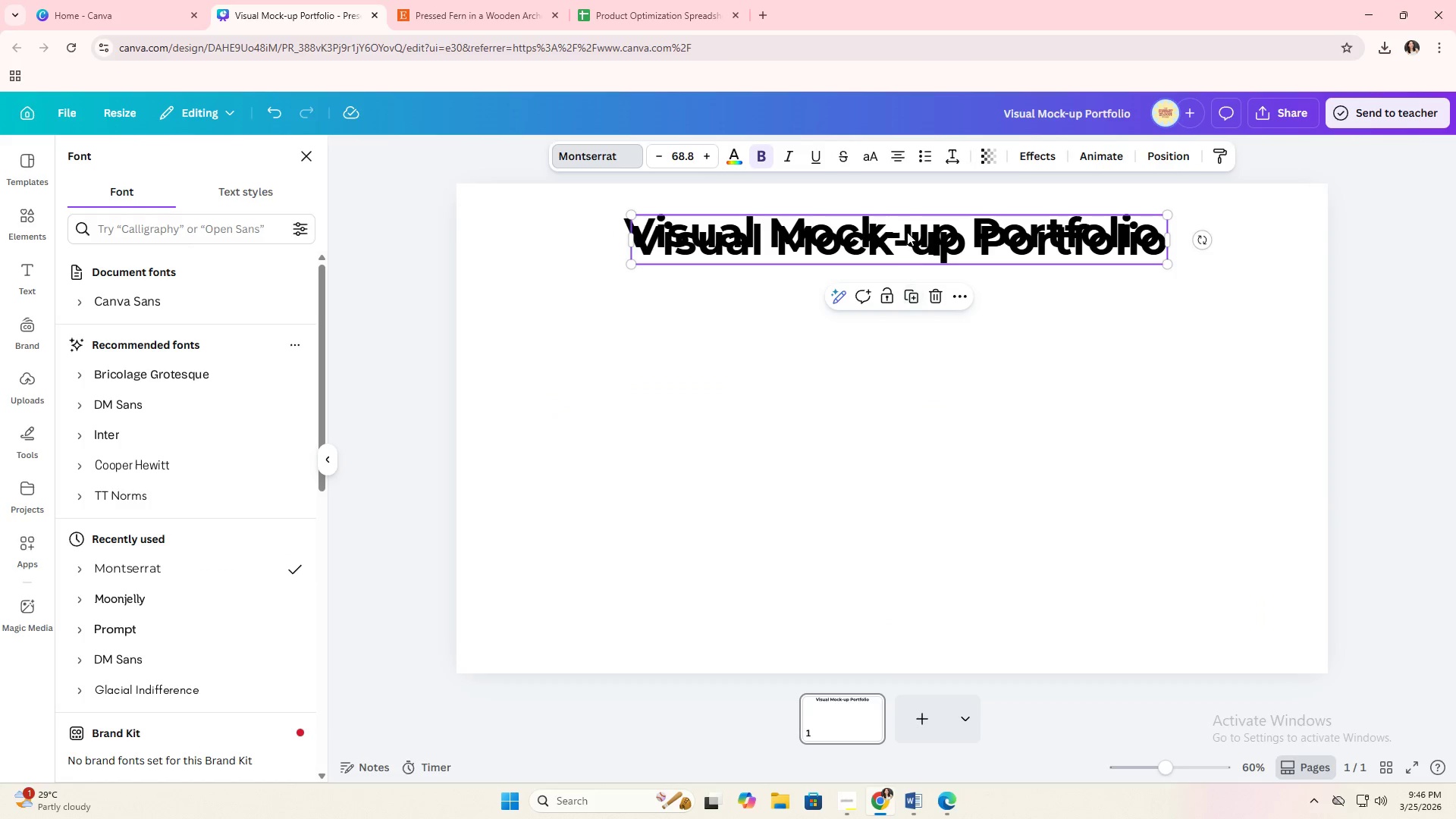 
left_click_drag(start_coordinate=[909, 228], to_coordinate=[907, 265])
 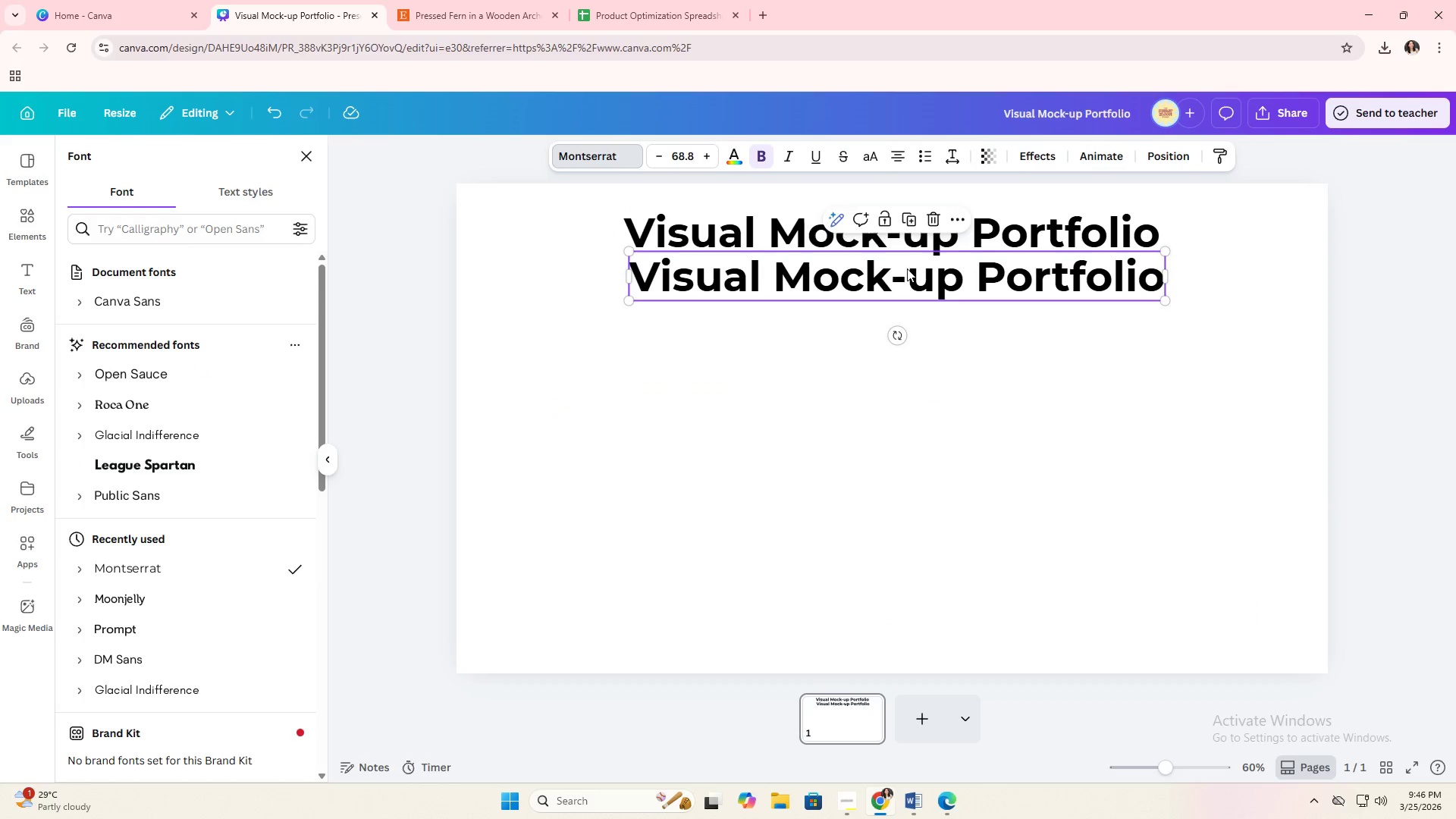 
left_click([907, 268])
 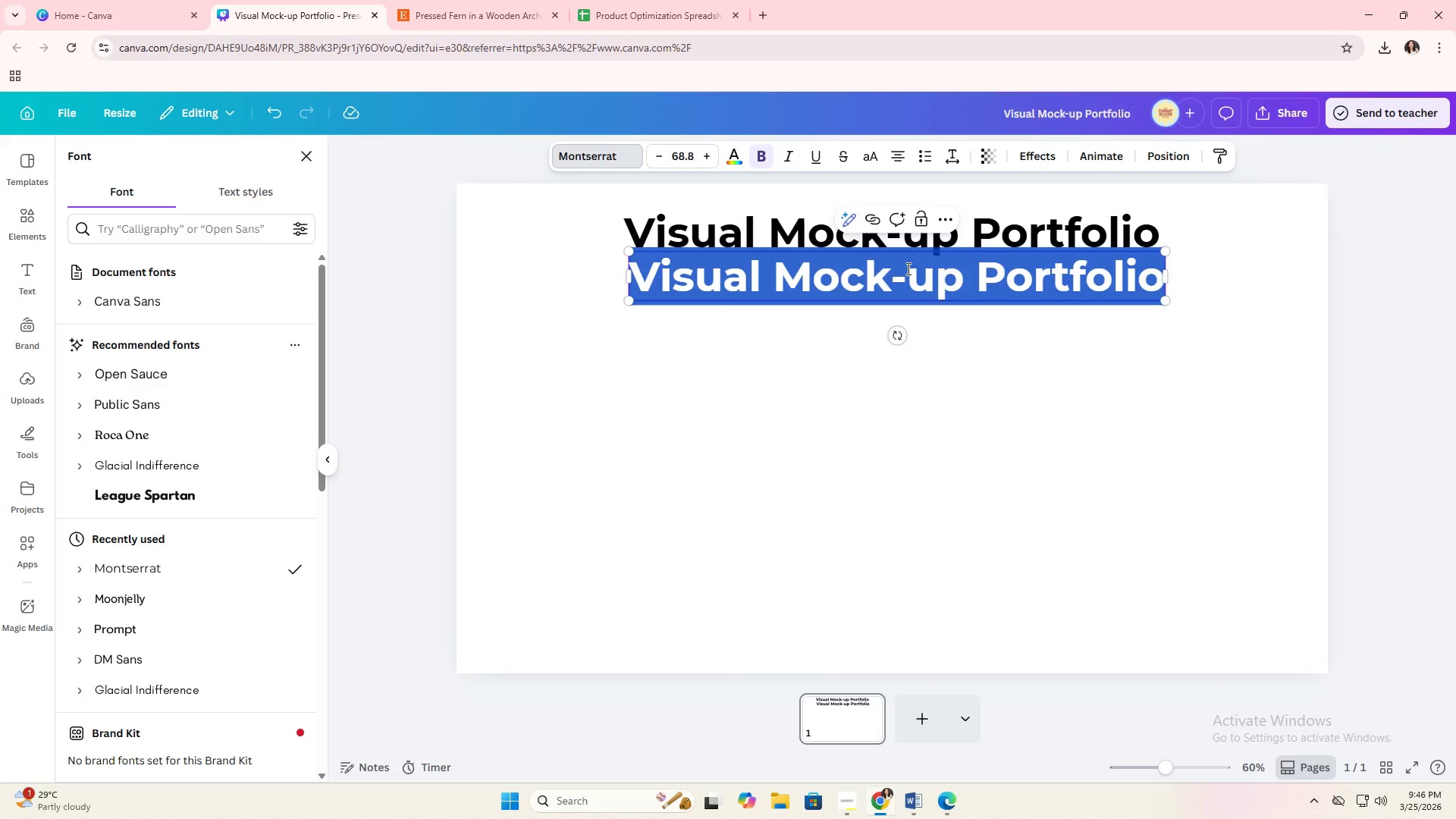 
type(pRODUCT)
key(Backspace)
key(Backspace)
key(Backspace)
key(Backspace)
key(Backspace)
key(Backspace)
key(Backspace)
type(Product Example: Pressed Fren)
key(Backspace)
key(Backspace)
key(Backspace)
type(en)
key(Backspace)
type(rn Frame)
 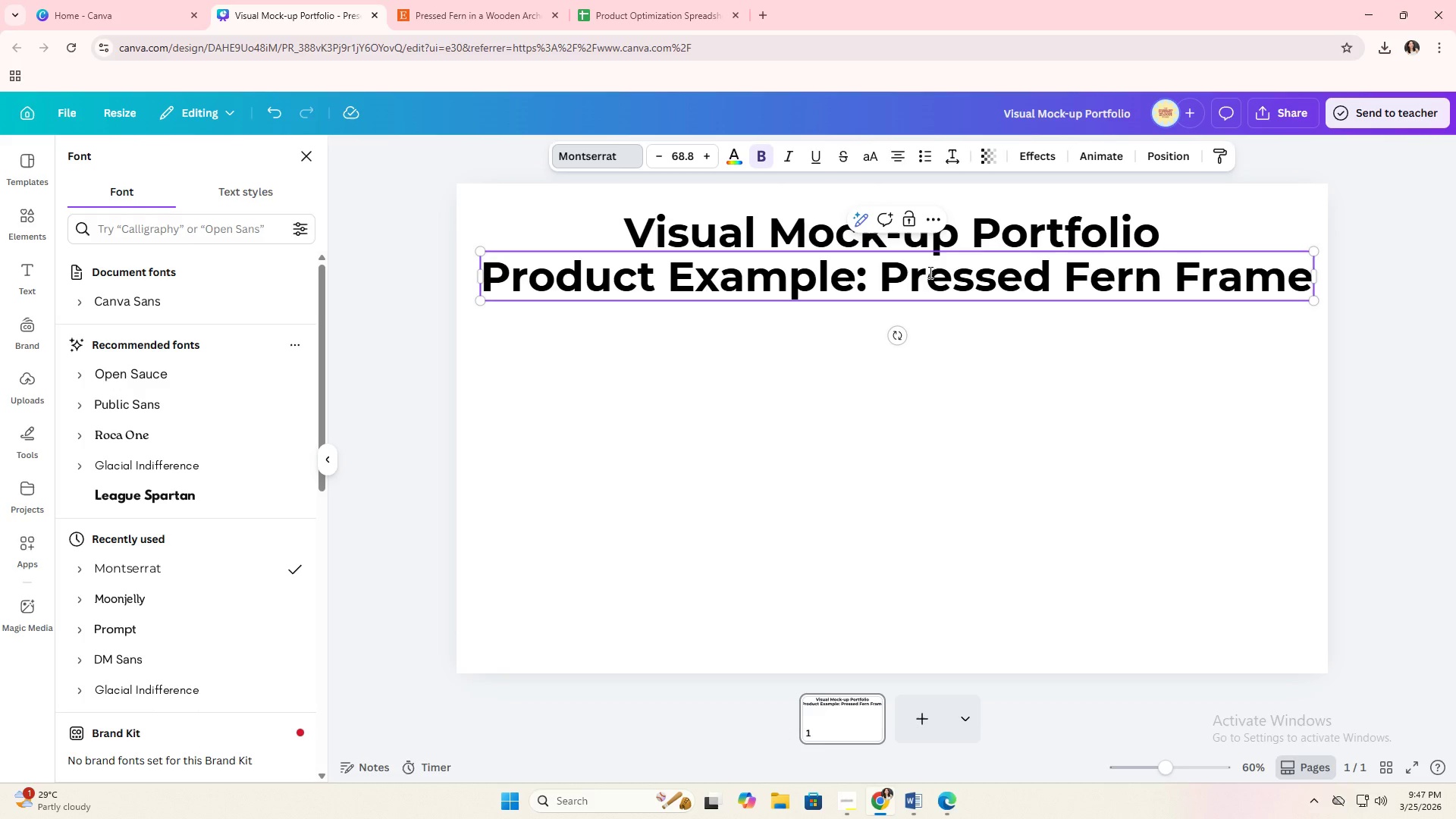 
double_click([1041, 299])
 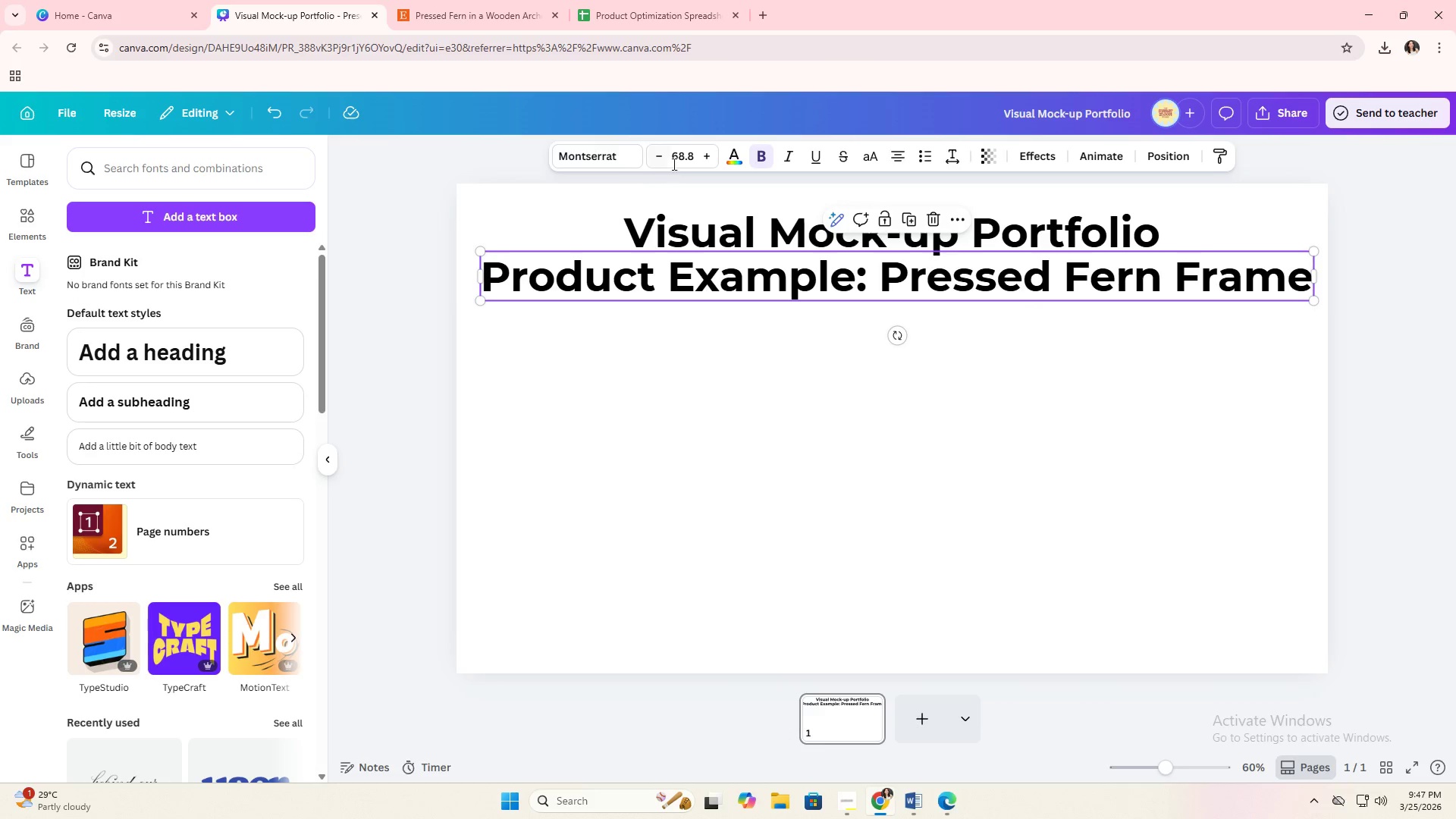 
left_click([682, 157])
 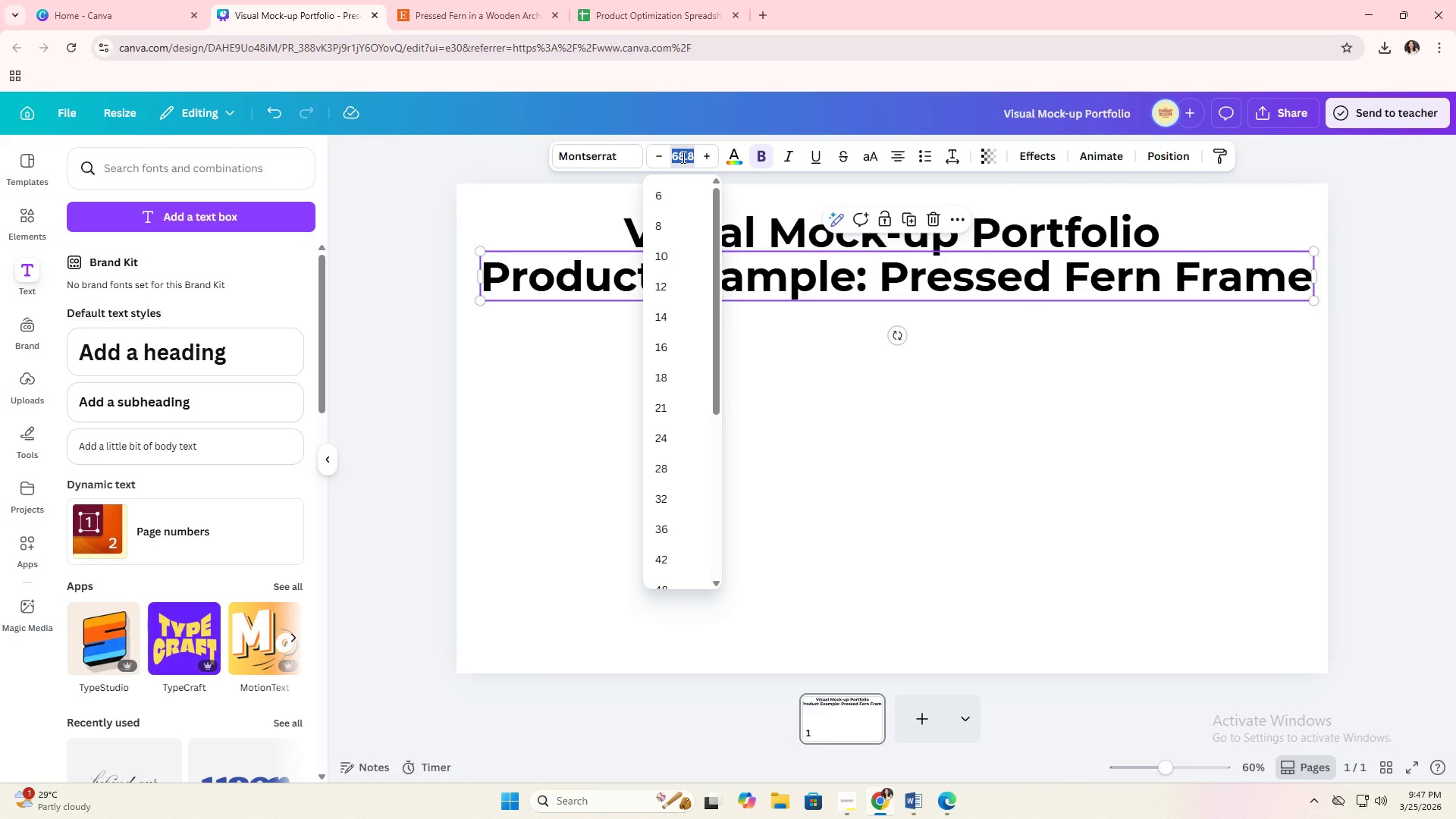 
type(40)
 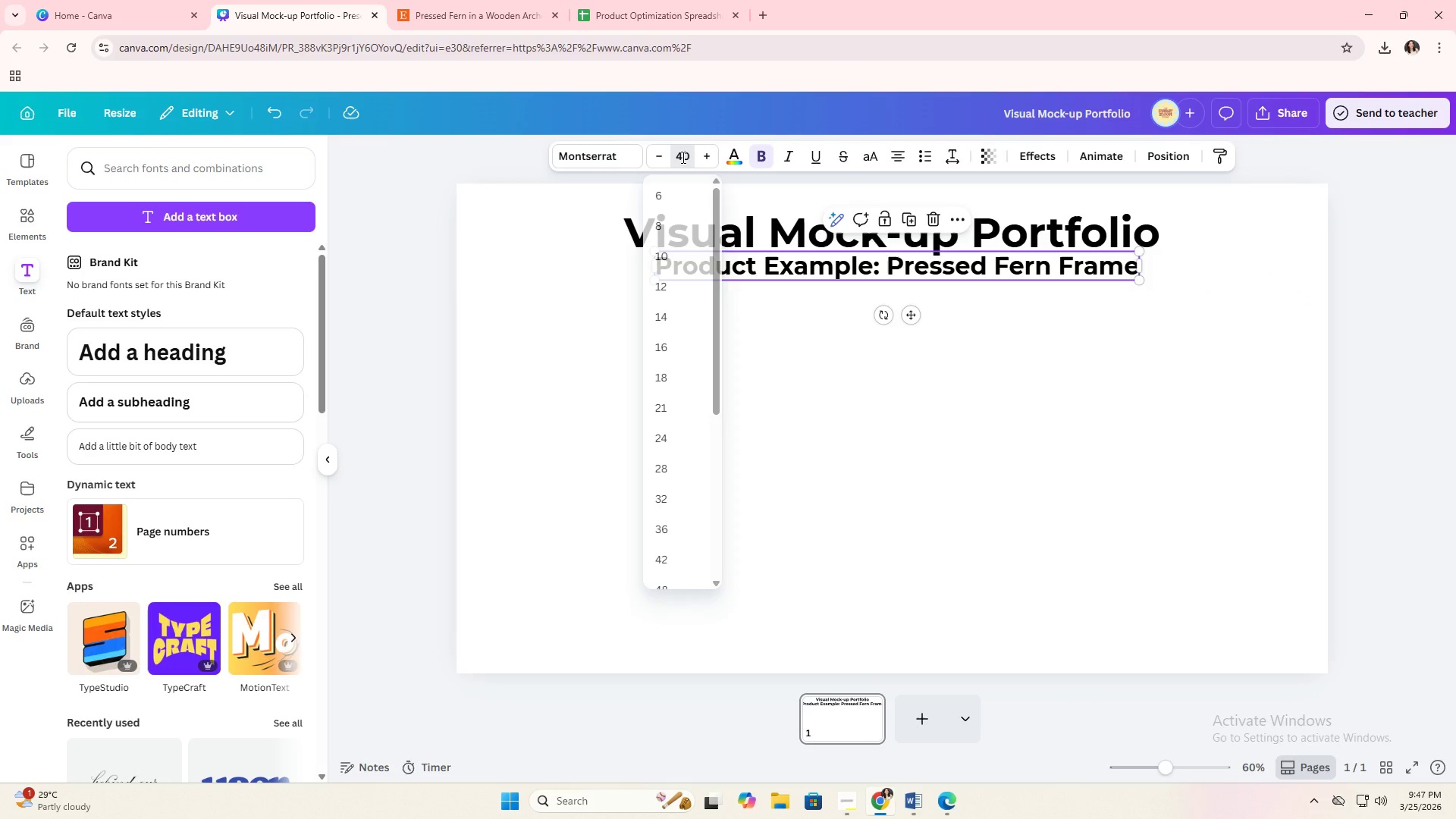 
key(Enter)
 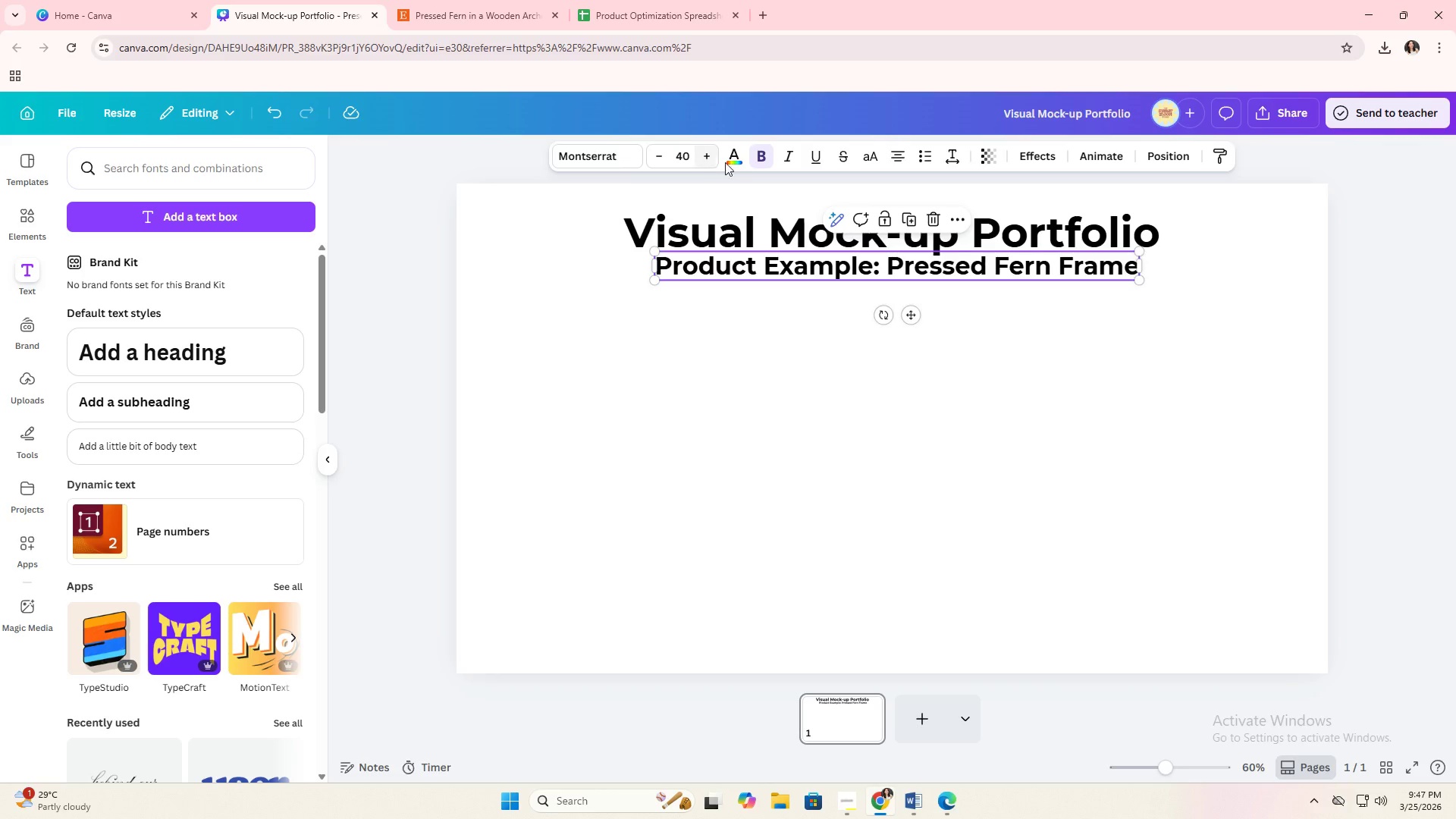 
left_click([759, 158])
 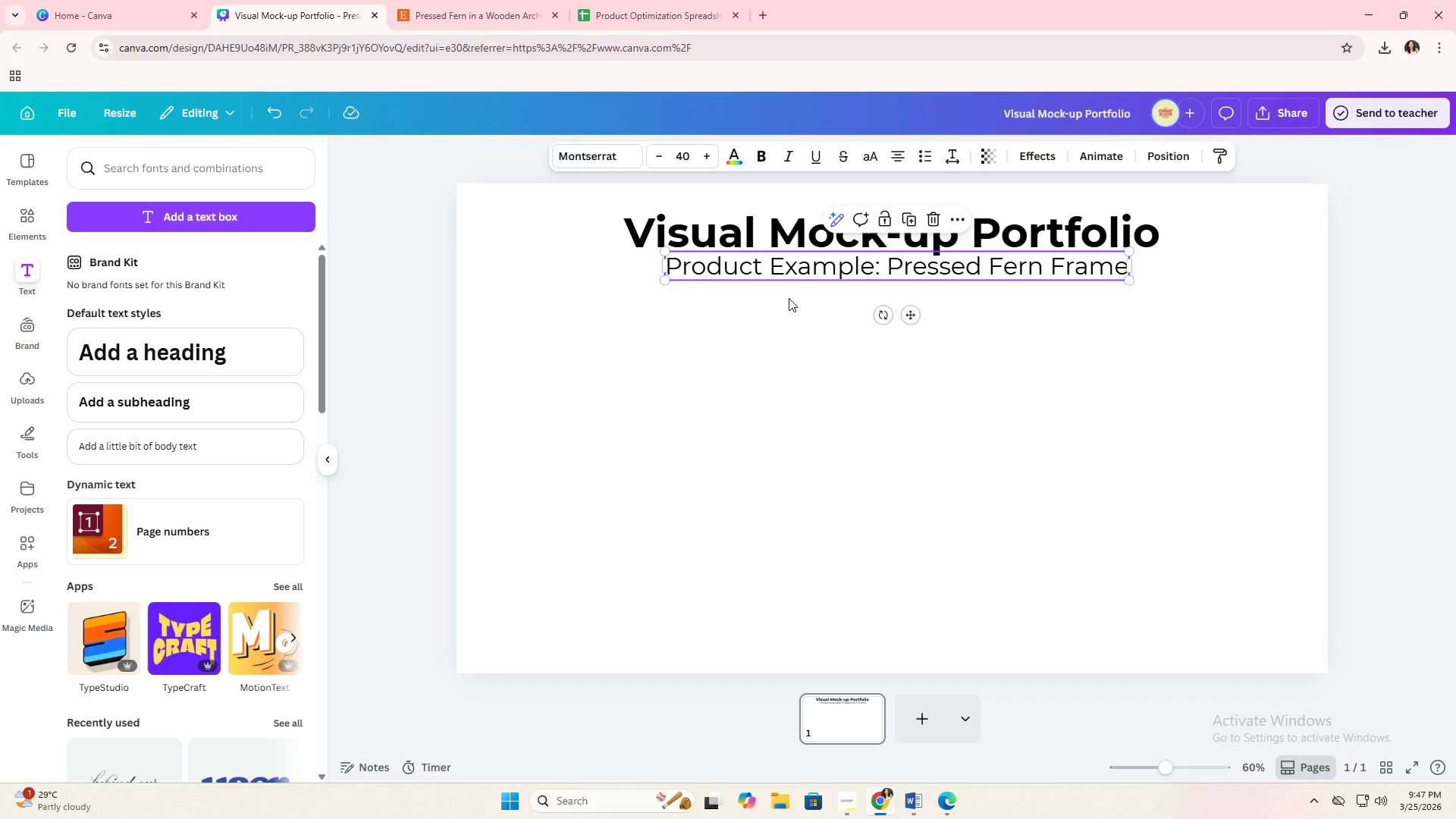 
left_click([787, 306])
 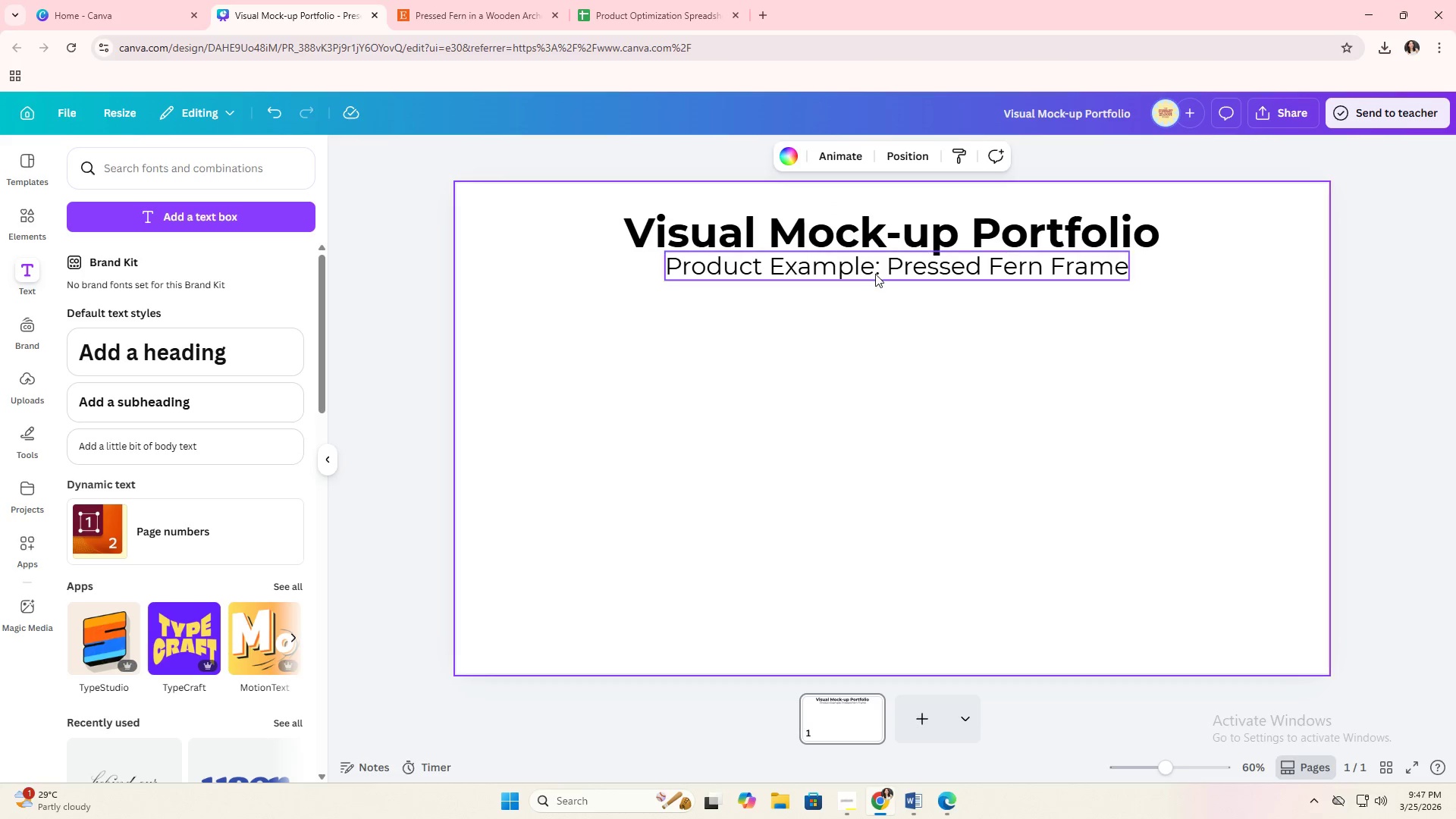 
left_click([875, 272])
 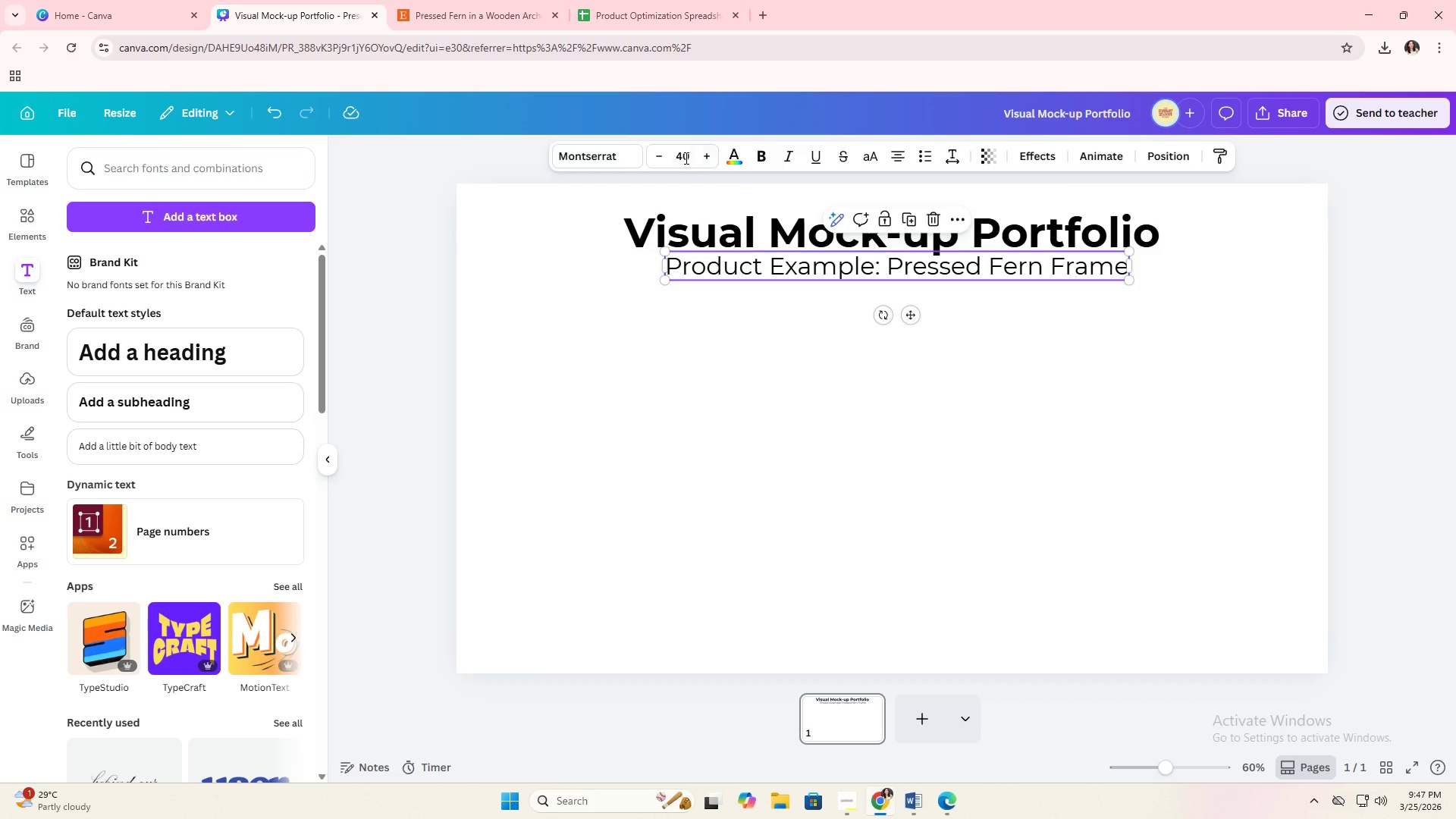 
left_click([684, 158])
 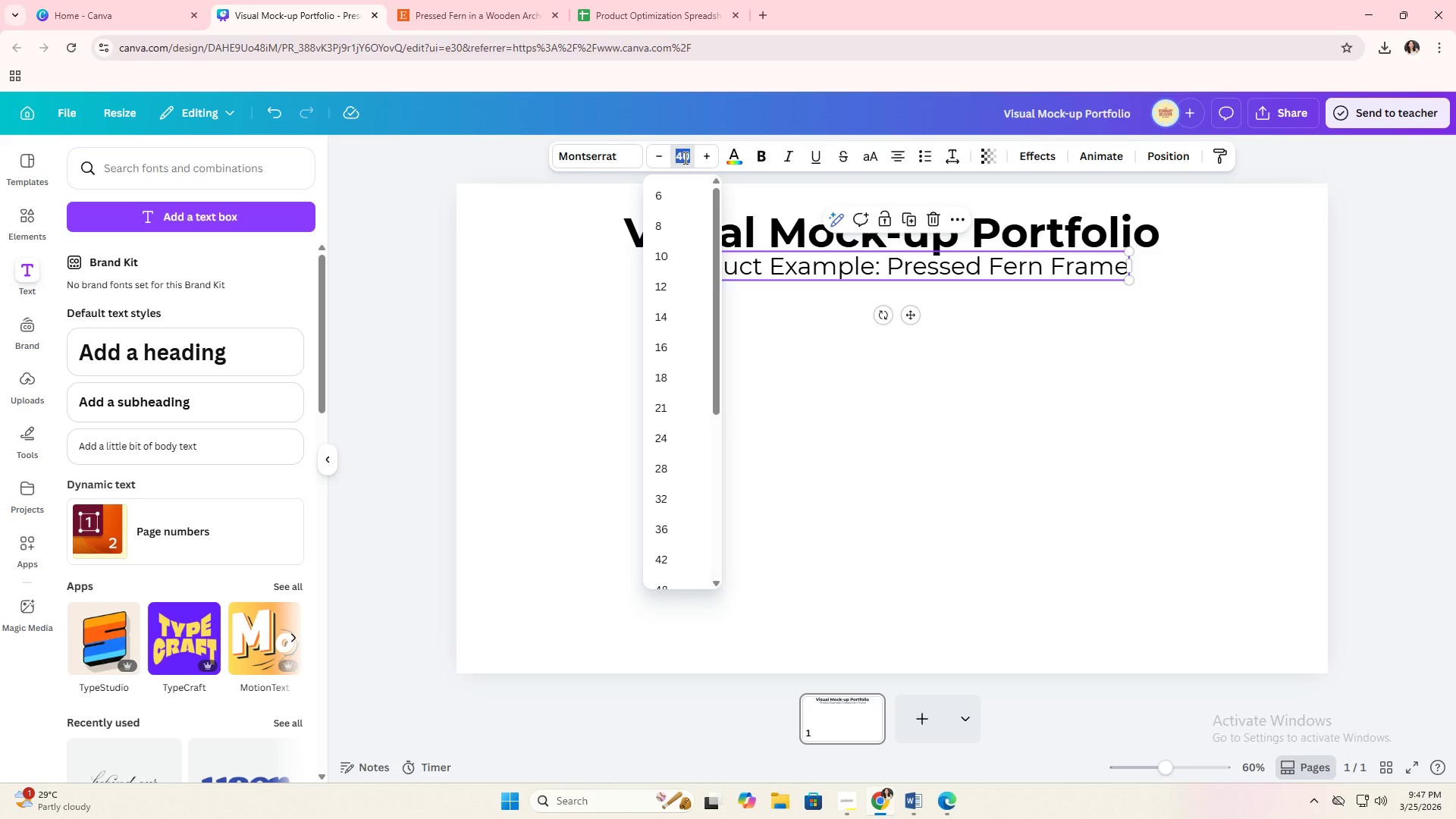 
type(20)
 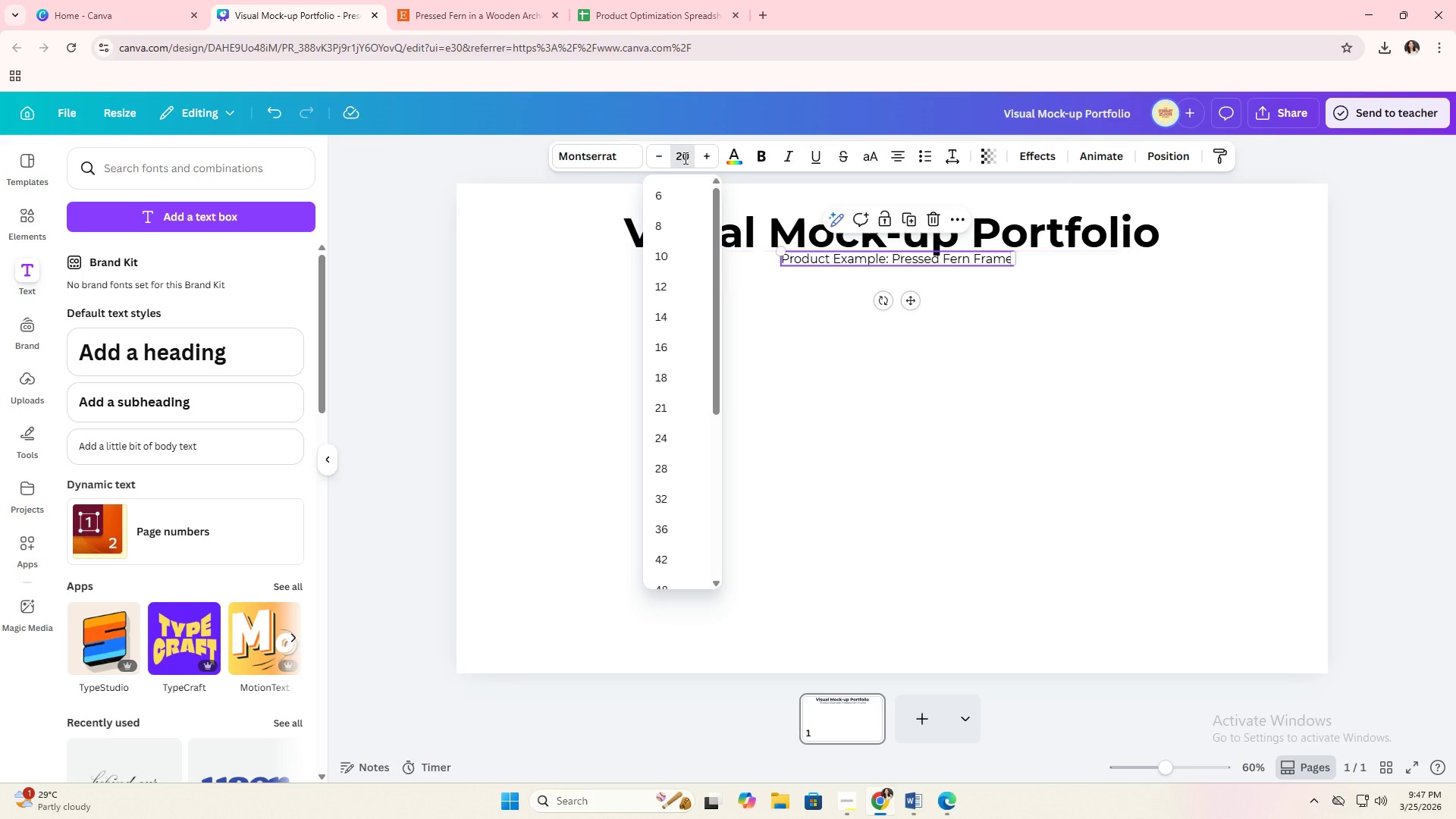 
key(Enter)
 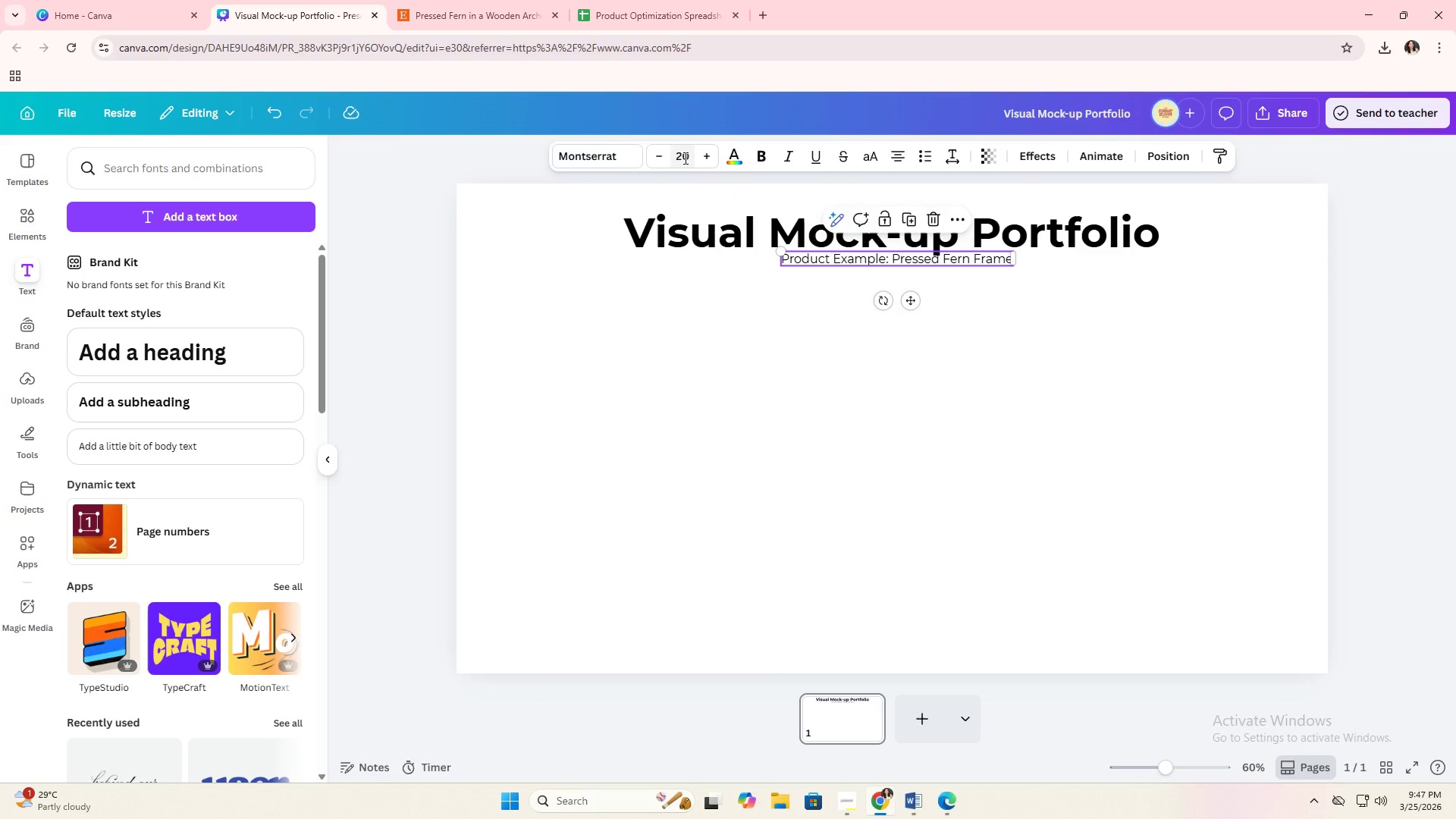 
left_click([684, 158])
 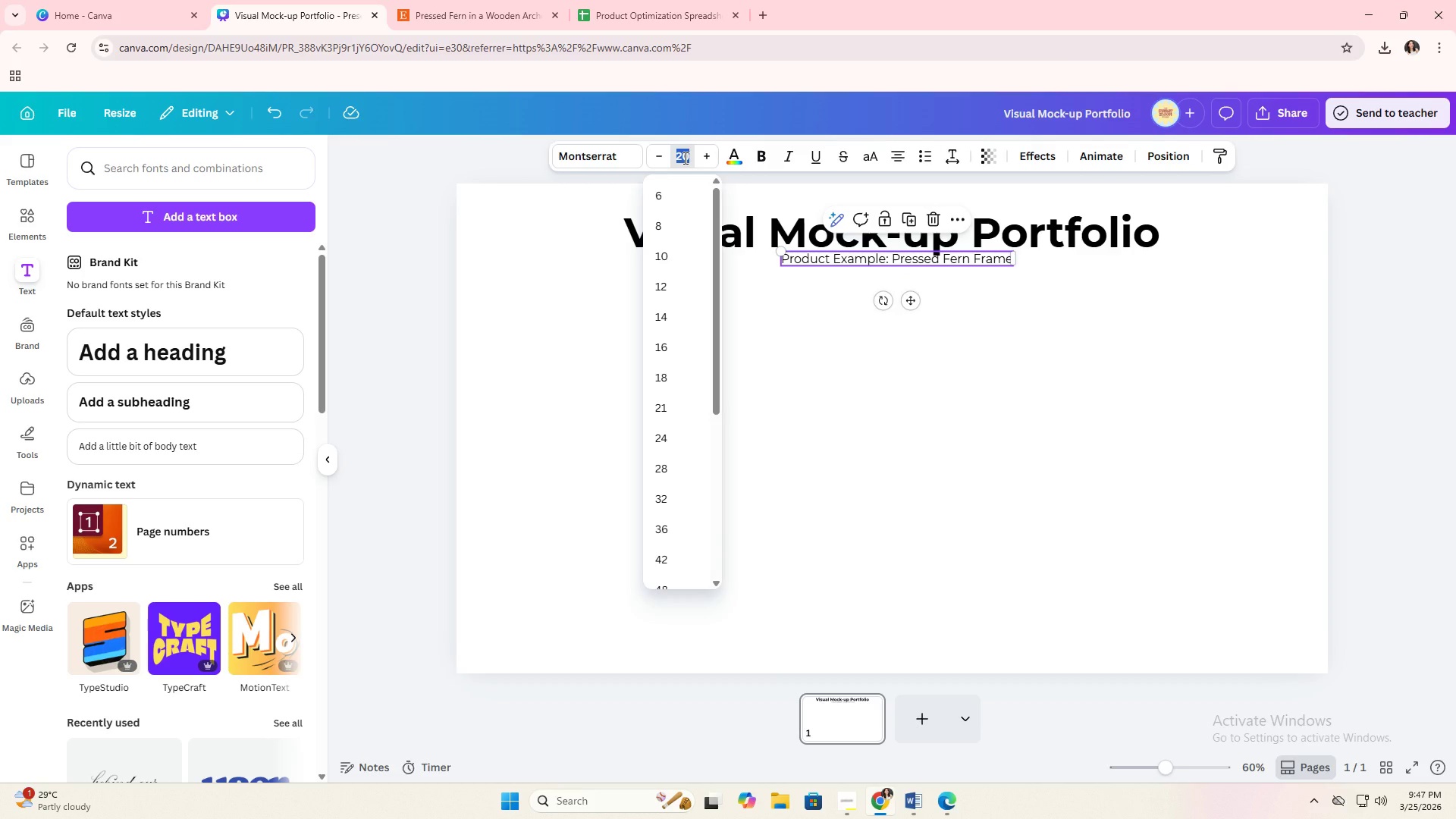 
type(30)
 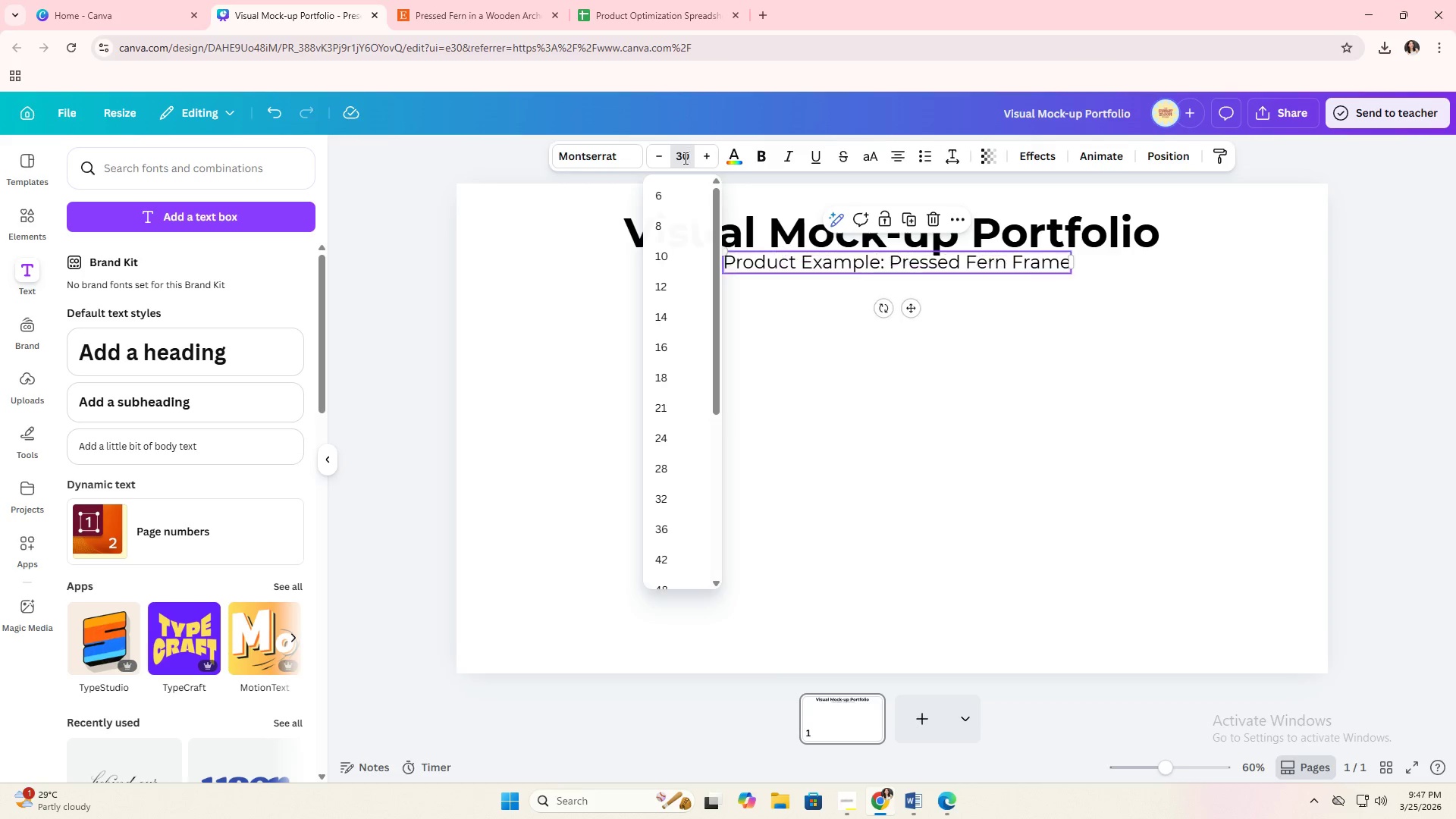 
key(Enter)
 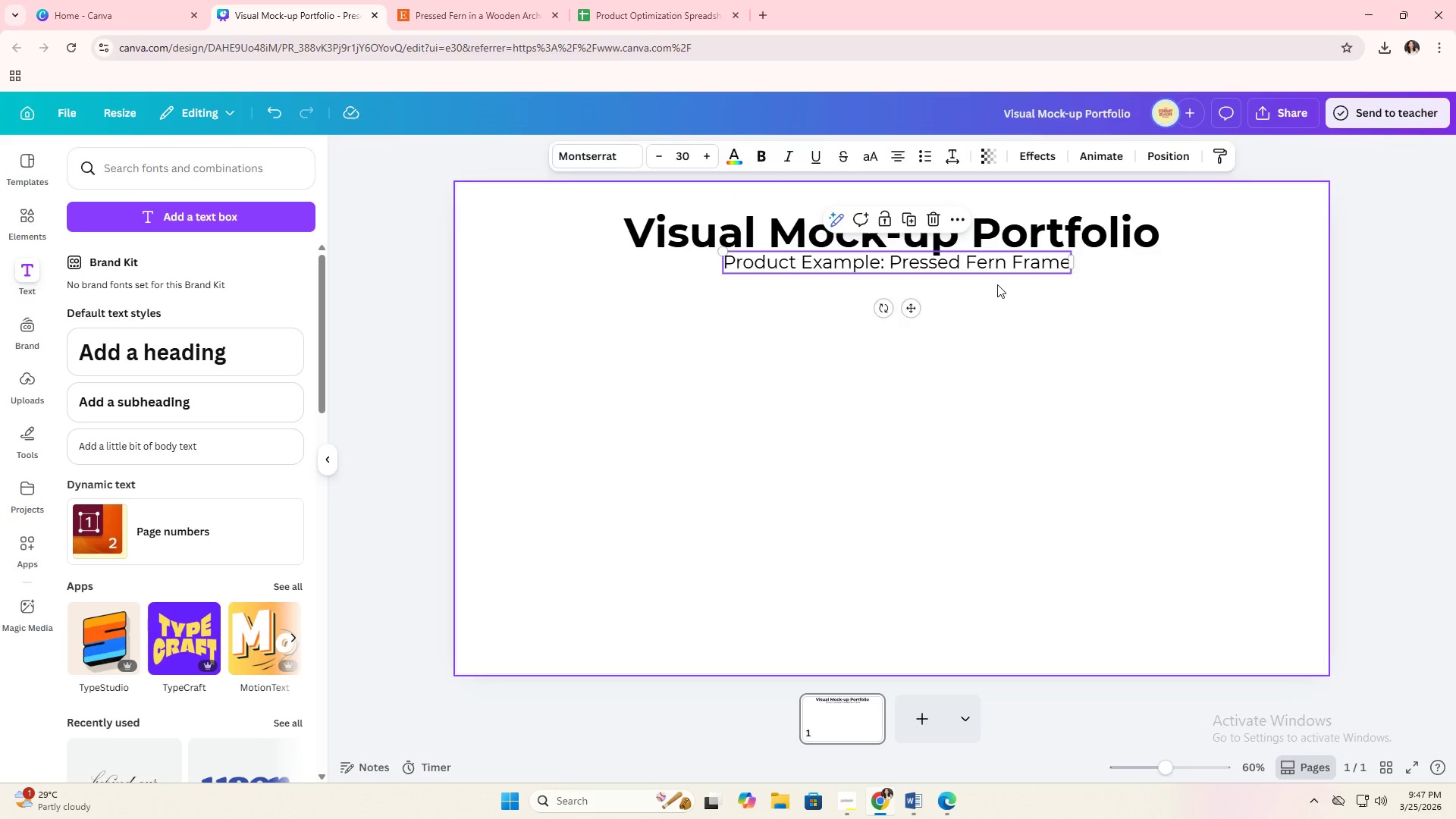 
double_click([1021, 246])
 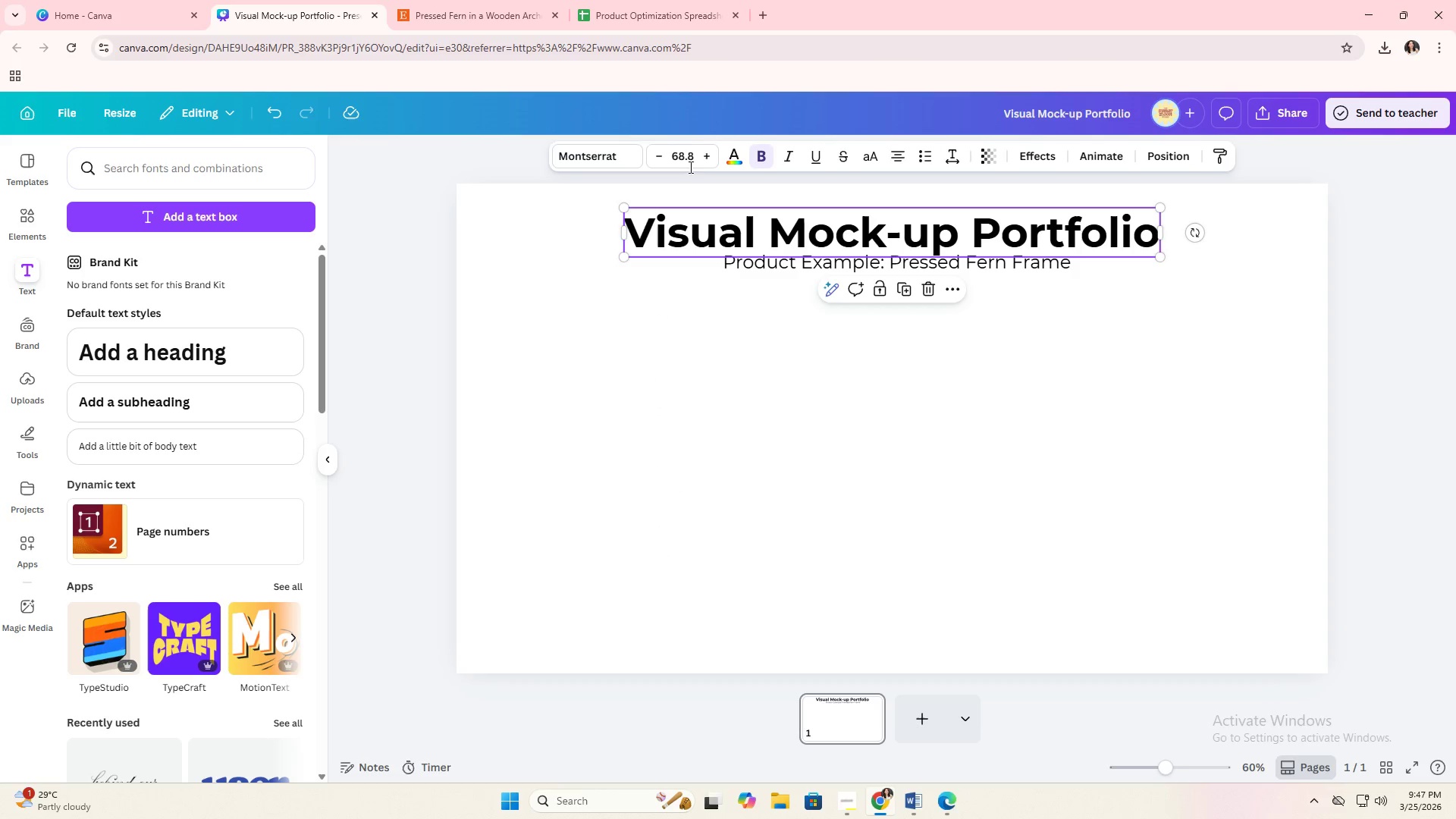 
left_click([682, 159])
 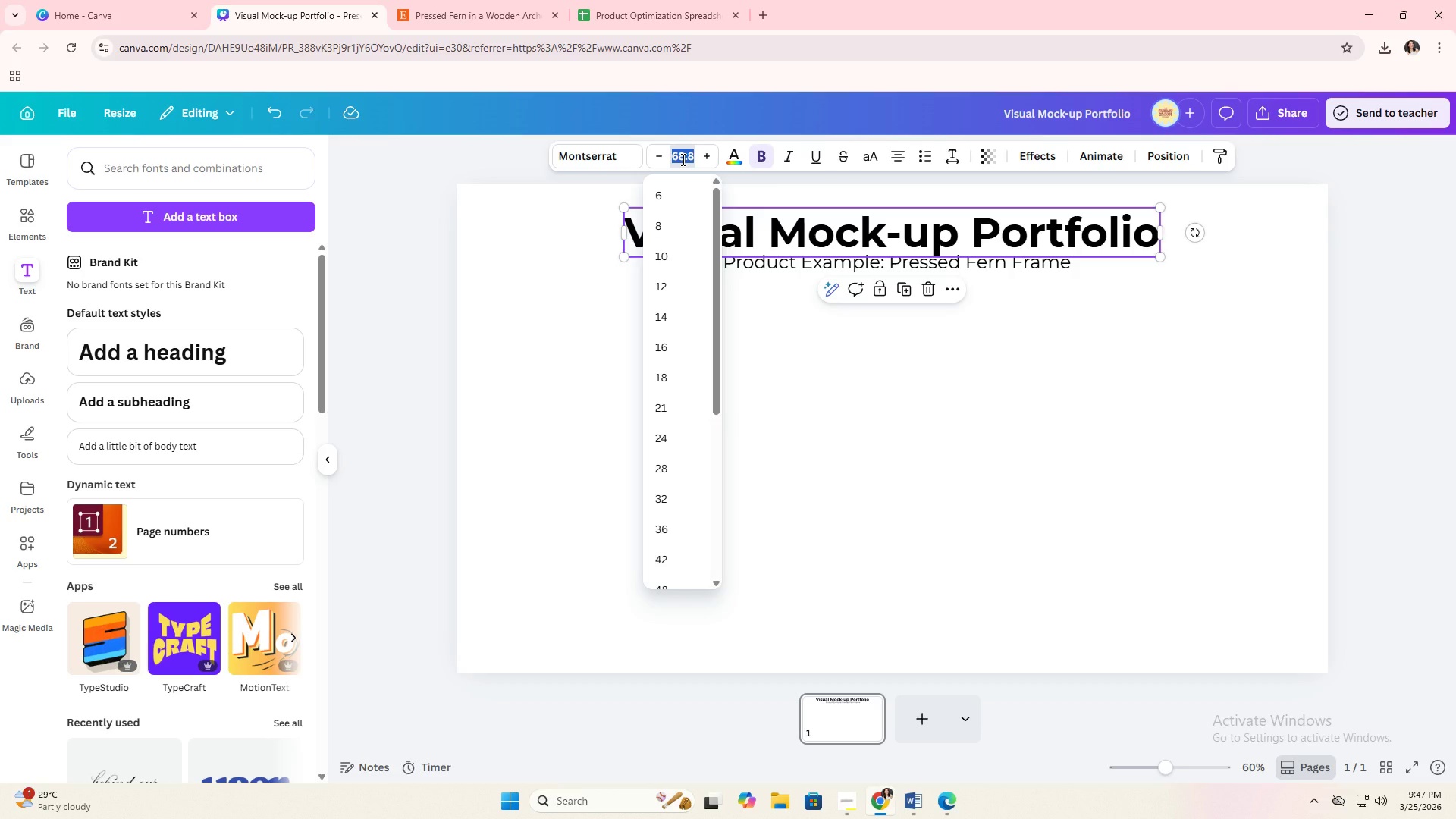 
type(50)
 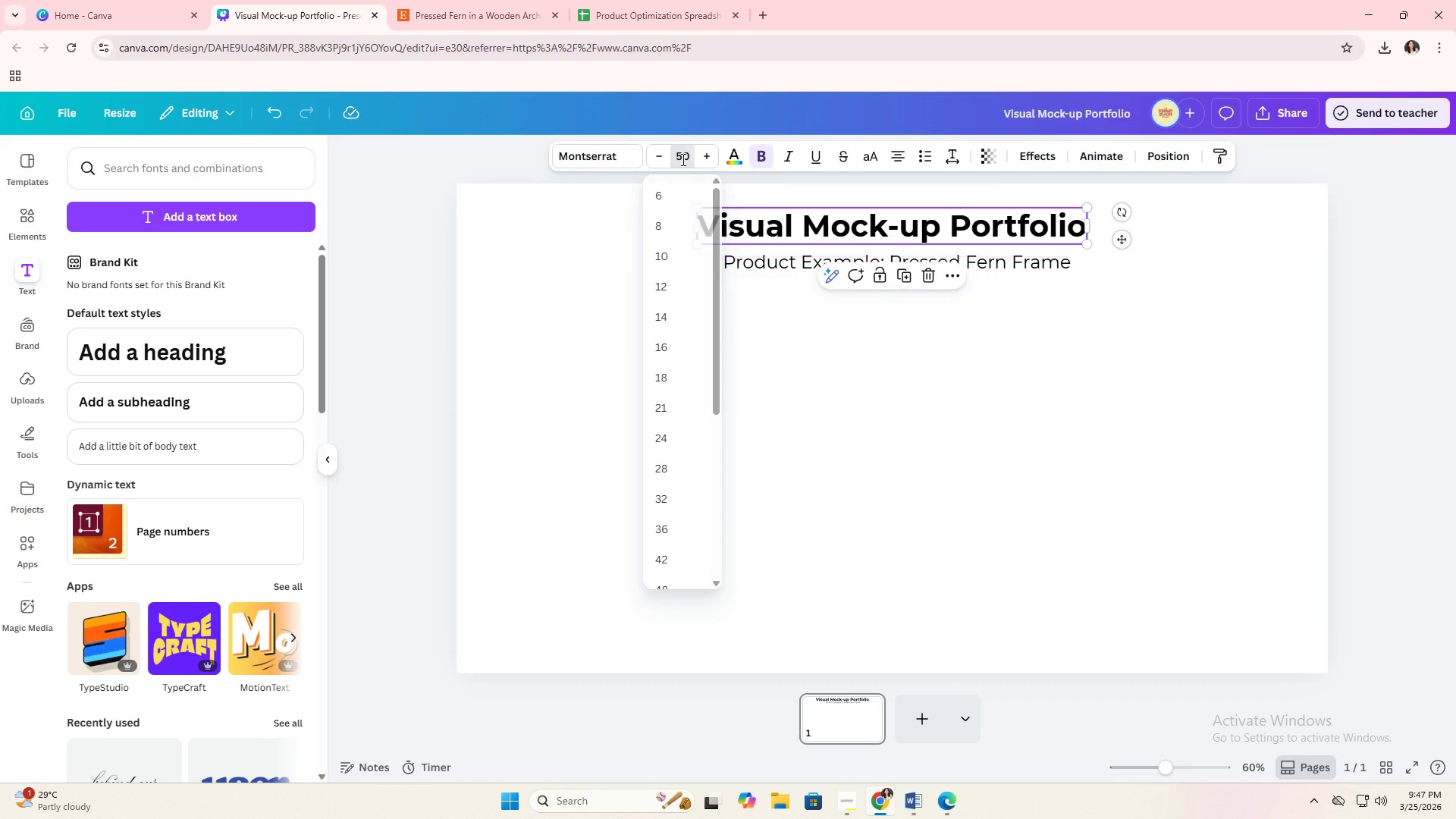 
key(Enter)
 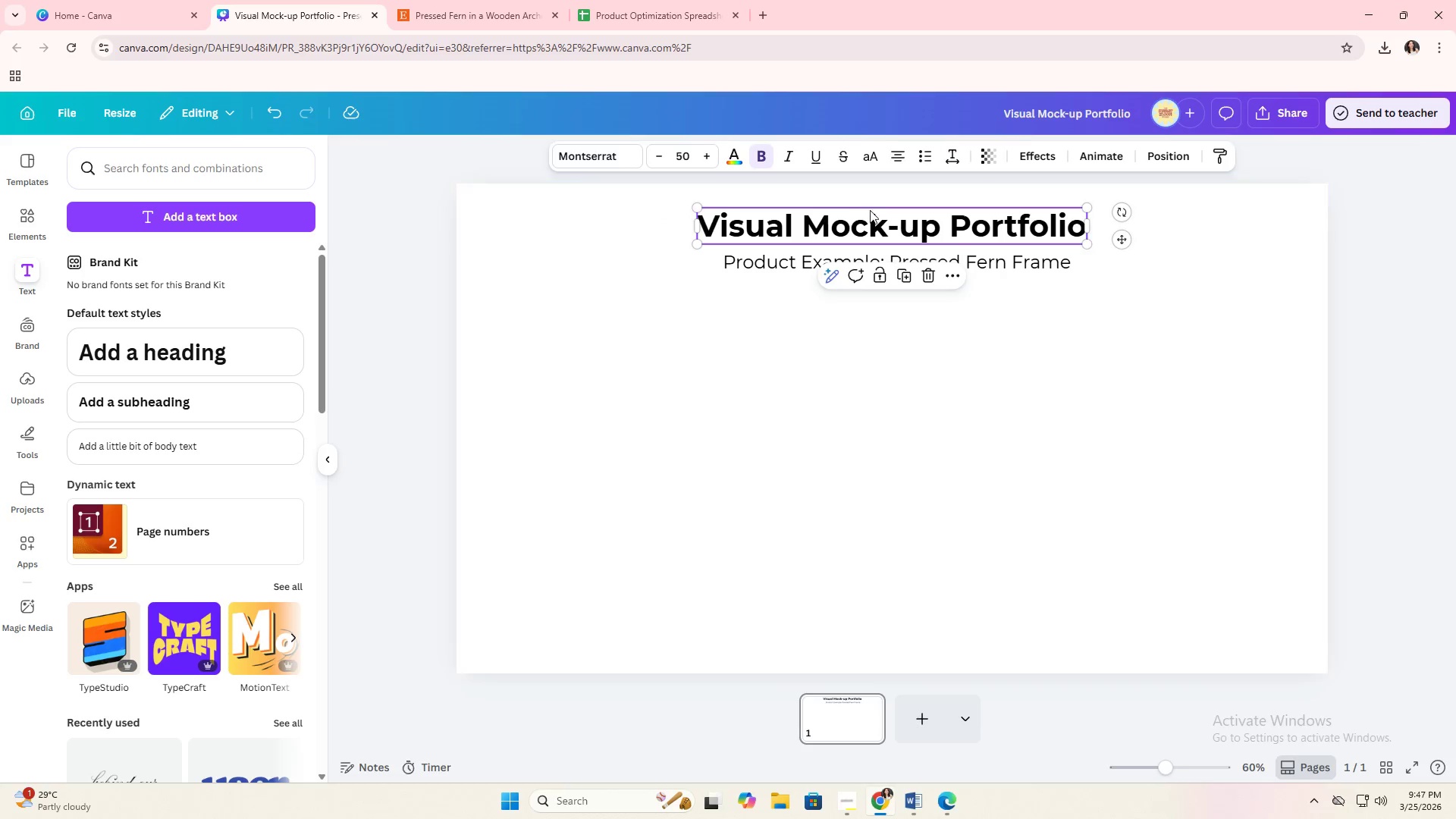 
left_click([1014, 334])
 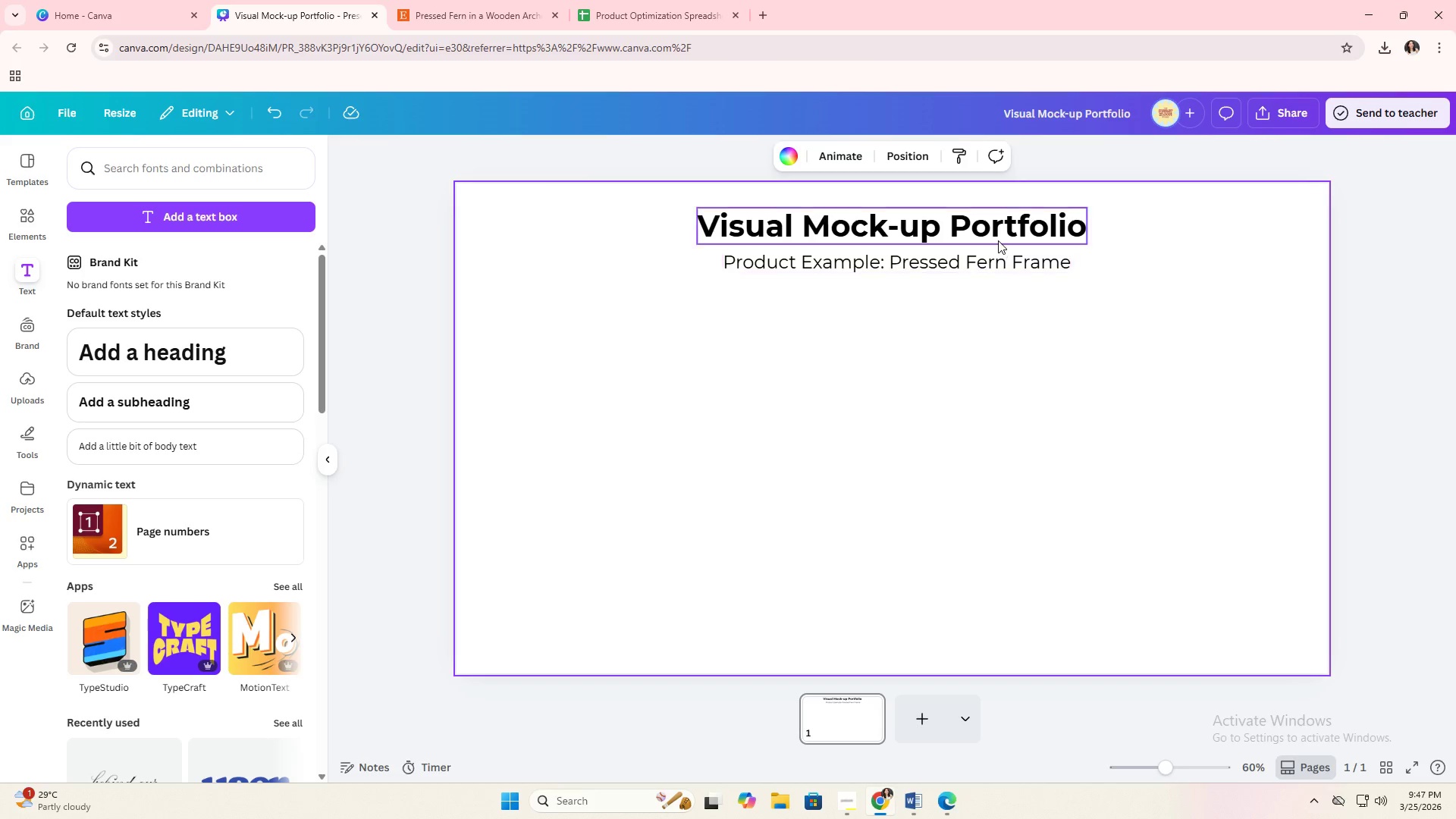 
left_click_drag(start_coordinate=[997, 235], to_coordinate=[993, 233])
 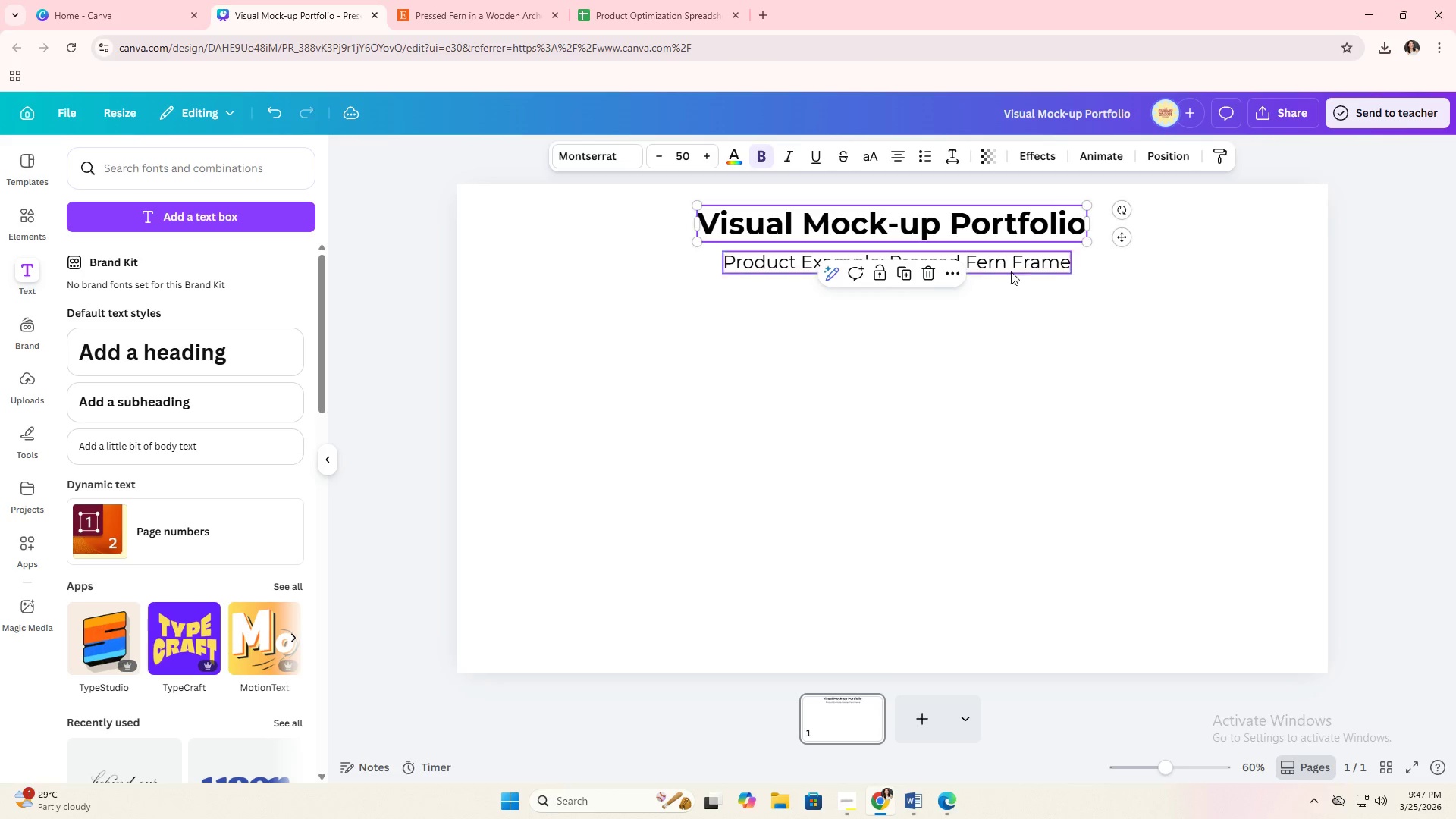 
left_click([1011, 276])
 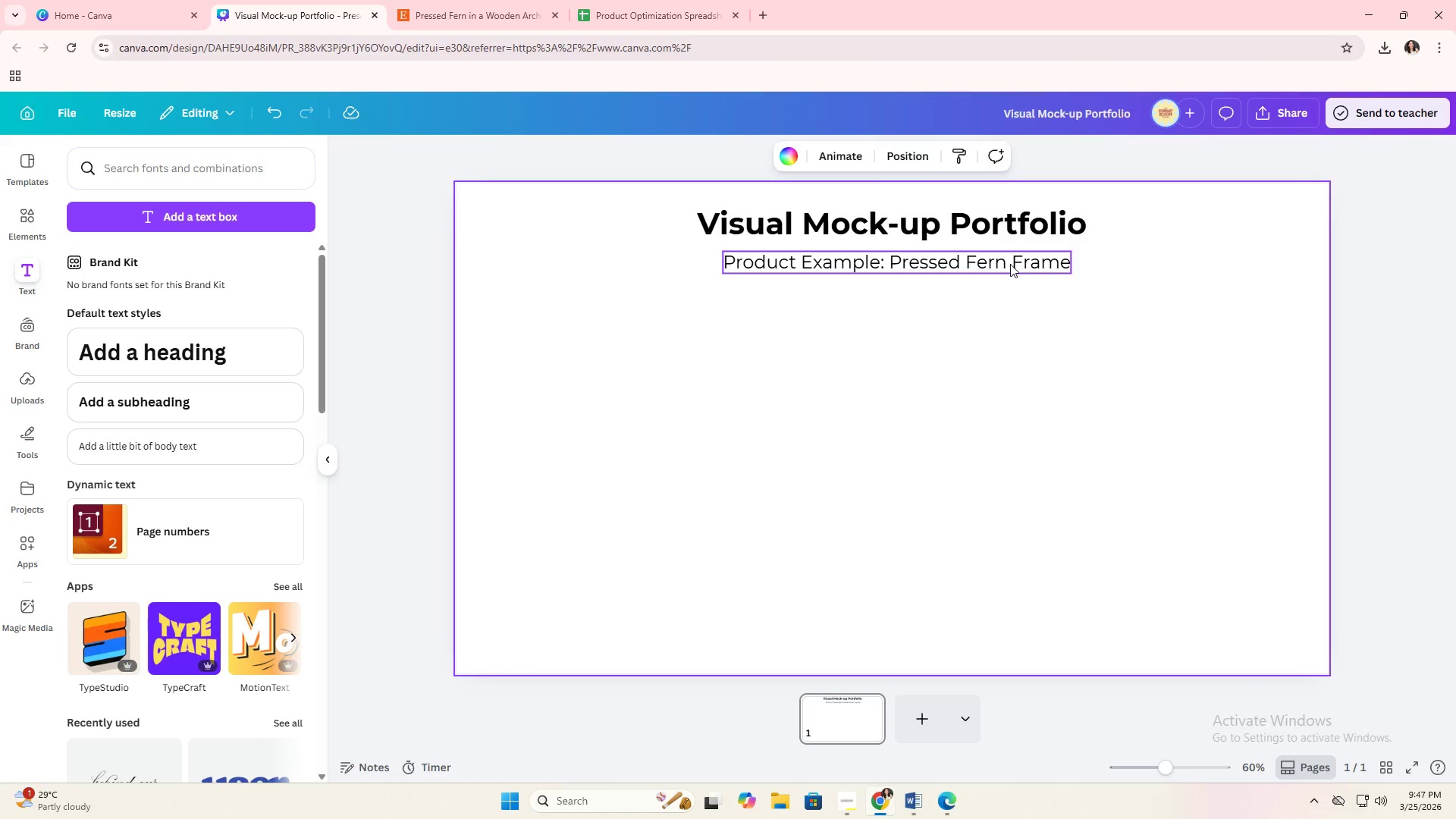 
left_click_drag(start_coordinate=[1010, 264], to_coordinate=[1009, 254])
 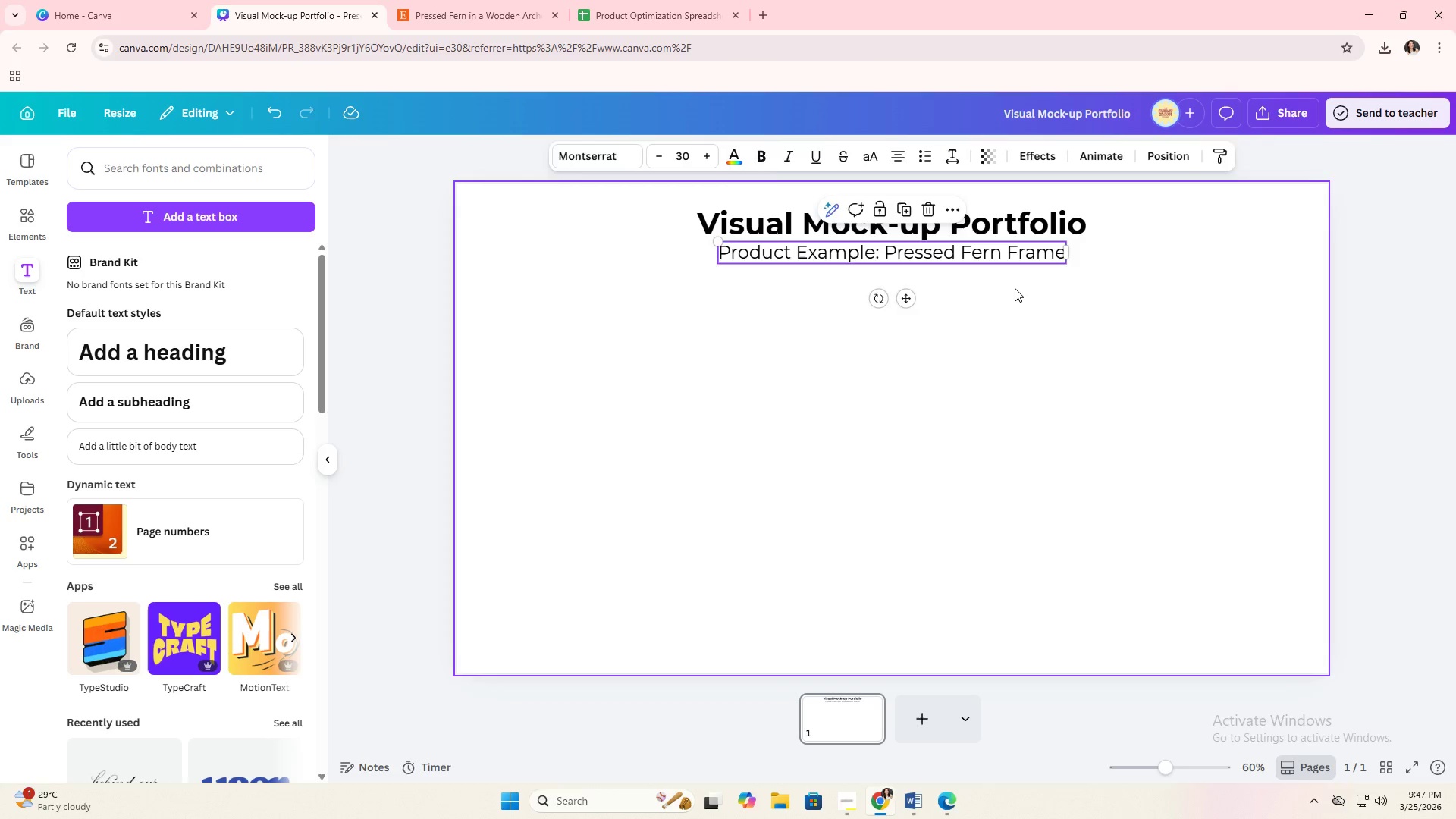 
left_click([1015, 288])
 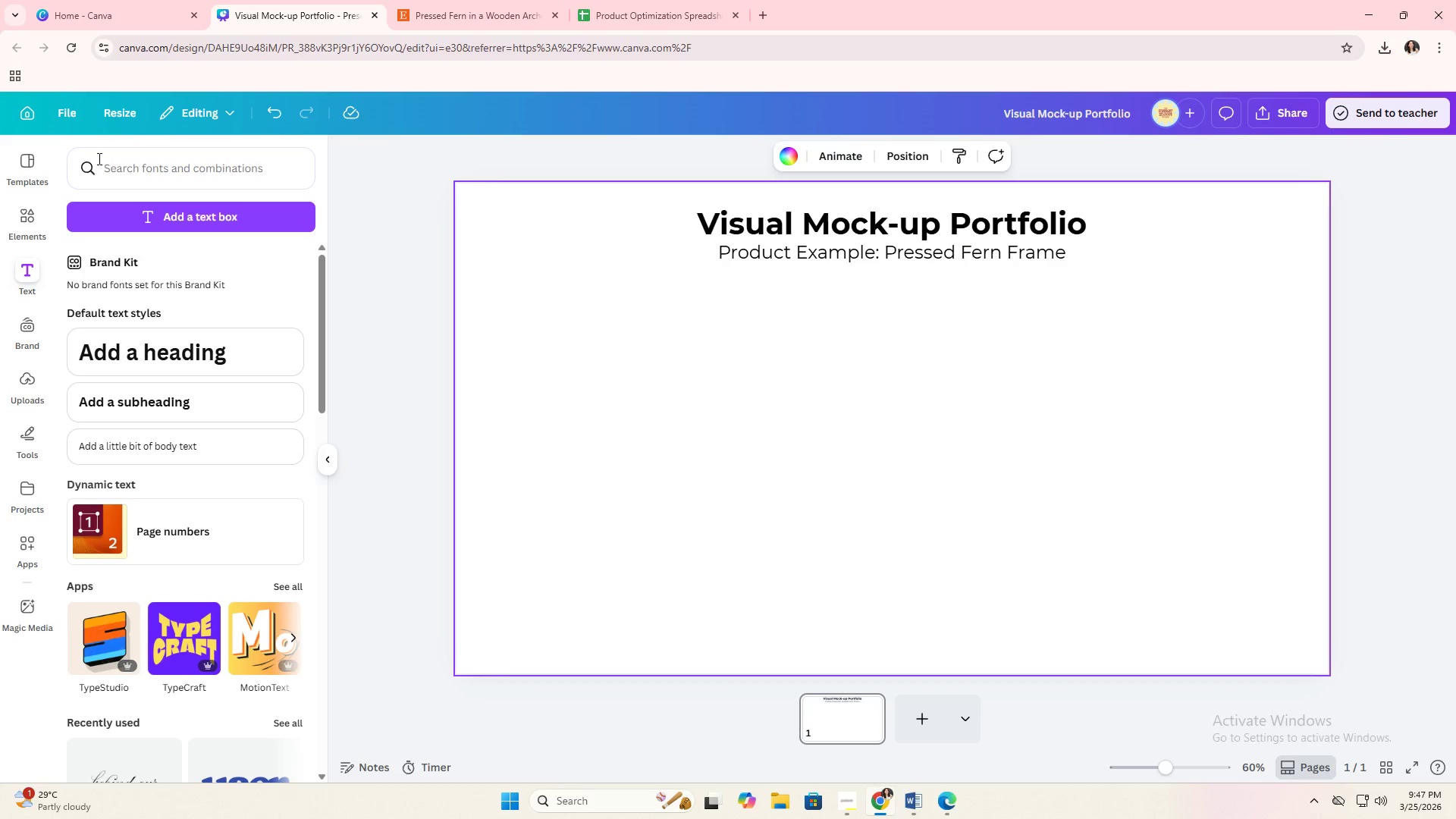 
wait(6.05)
 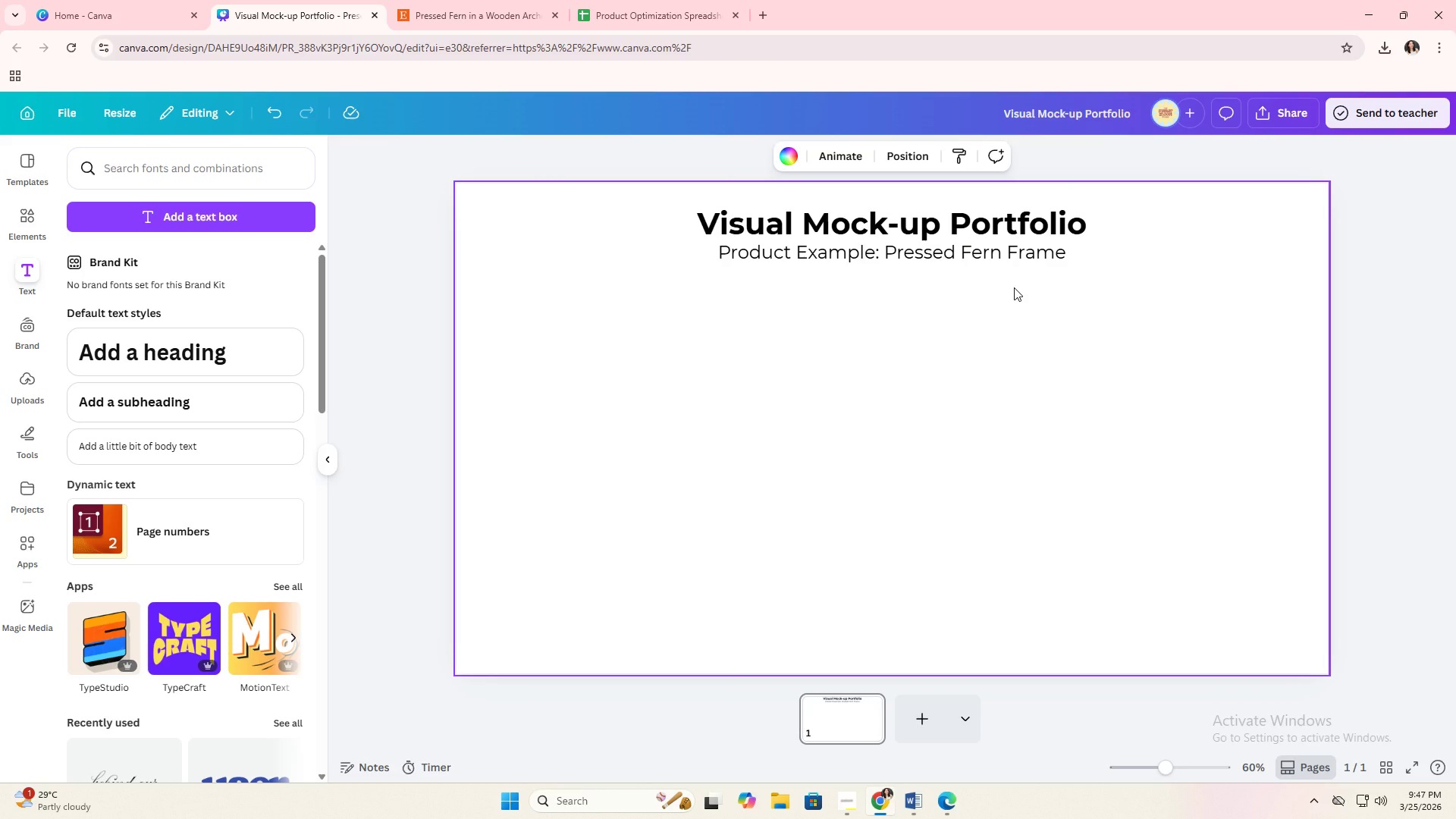 
left_click([11, 209])
 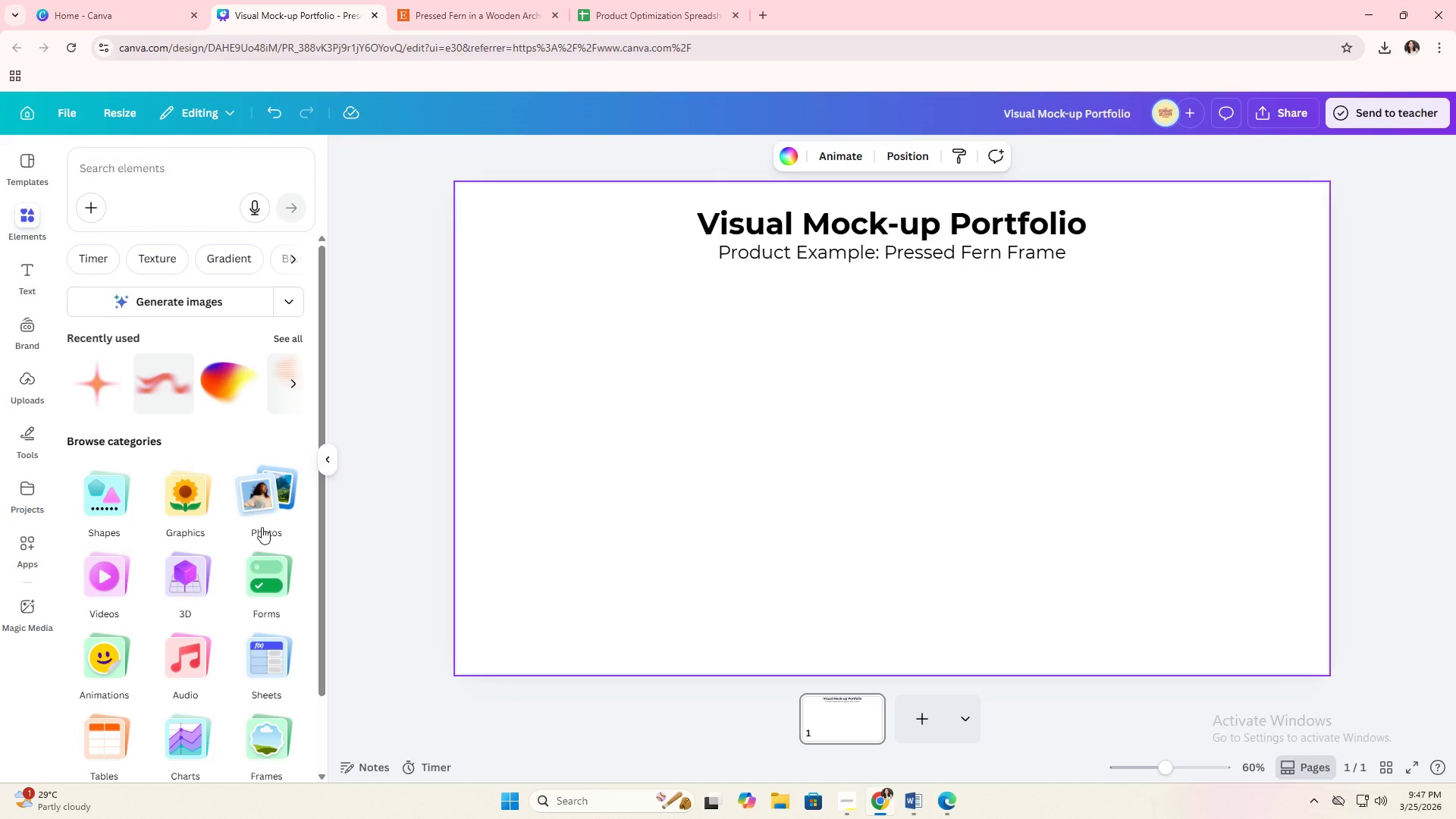 
left_click([256, 503])
 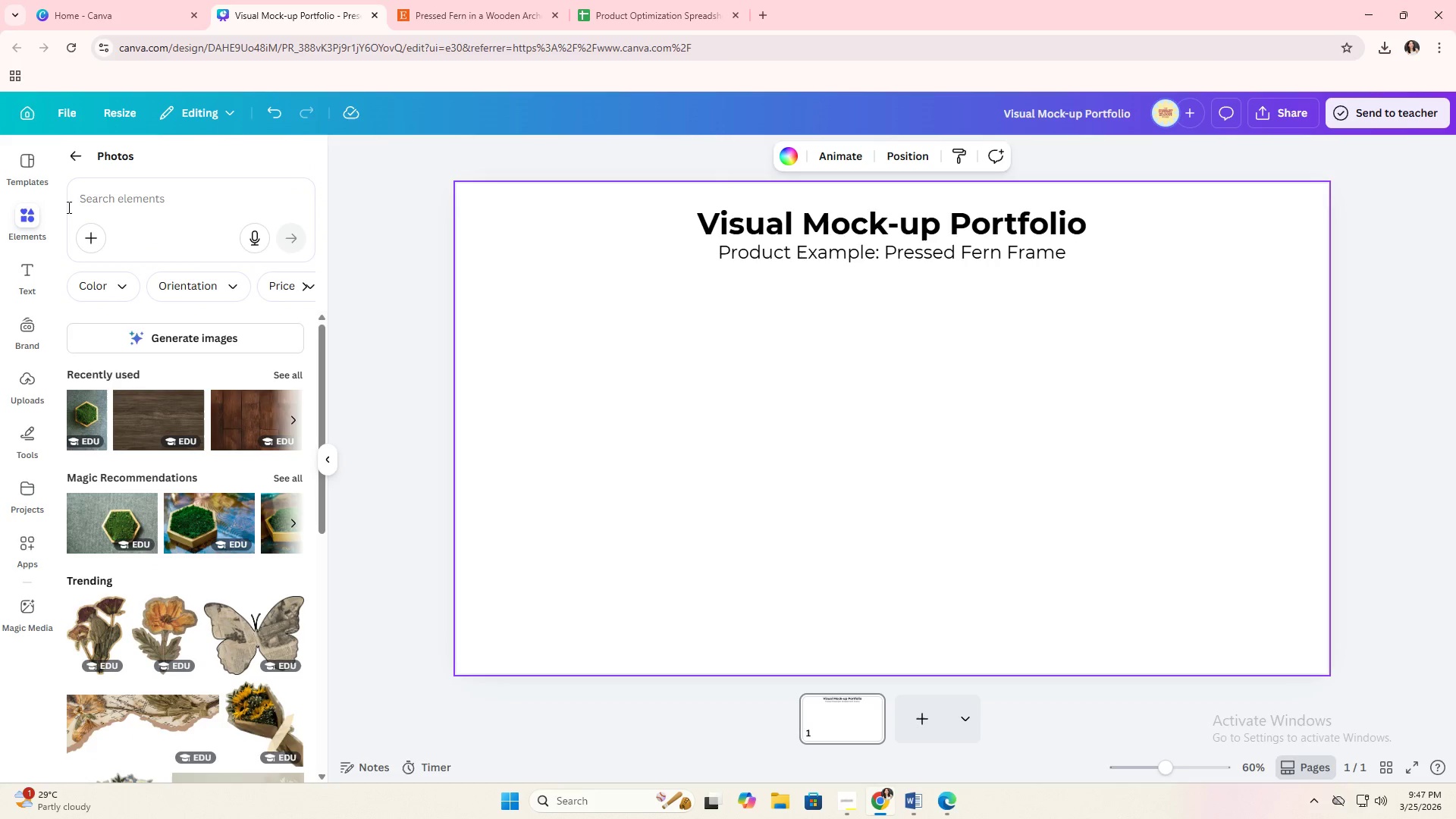 
left_click([70, 152])
 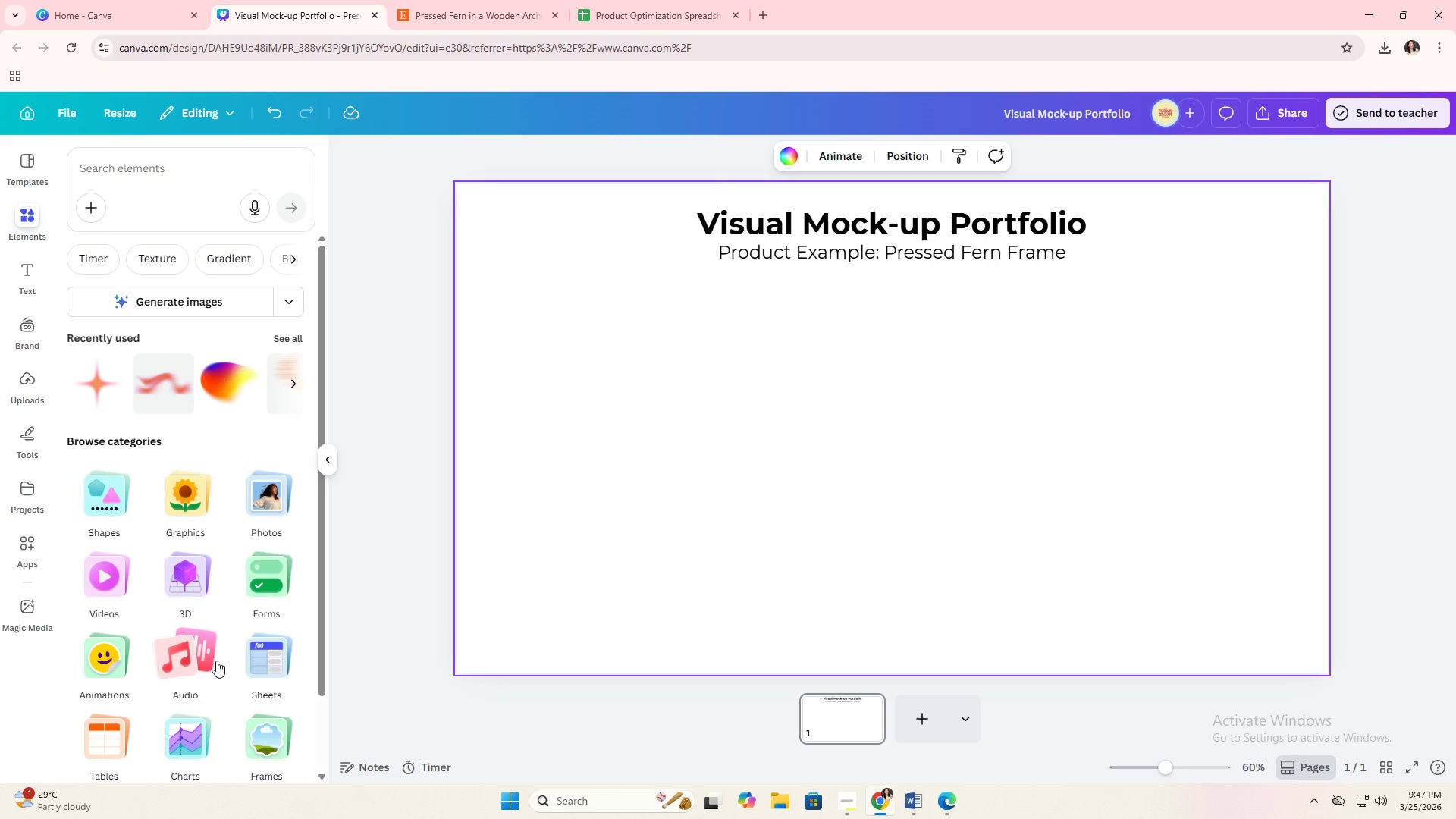 
scroll: coordinate [288, 680], scroll_direction: down, amount: 1.0
 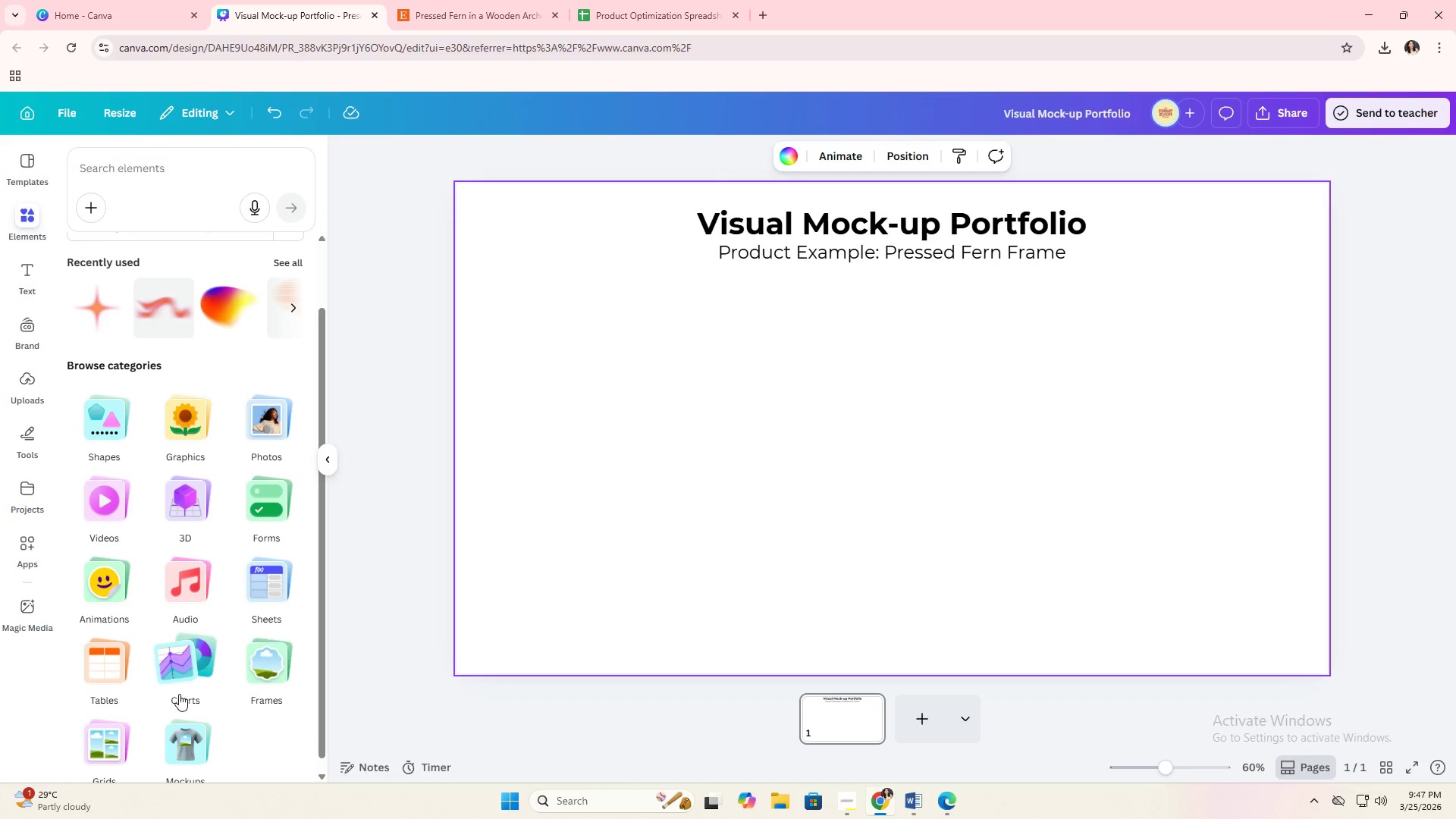 
left_click([253, 667])
 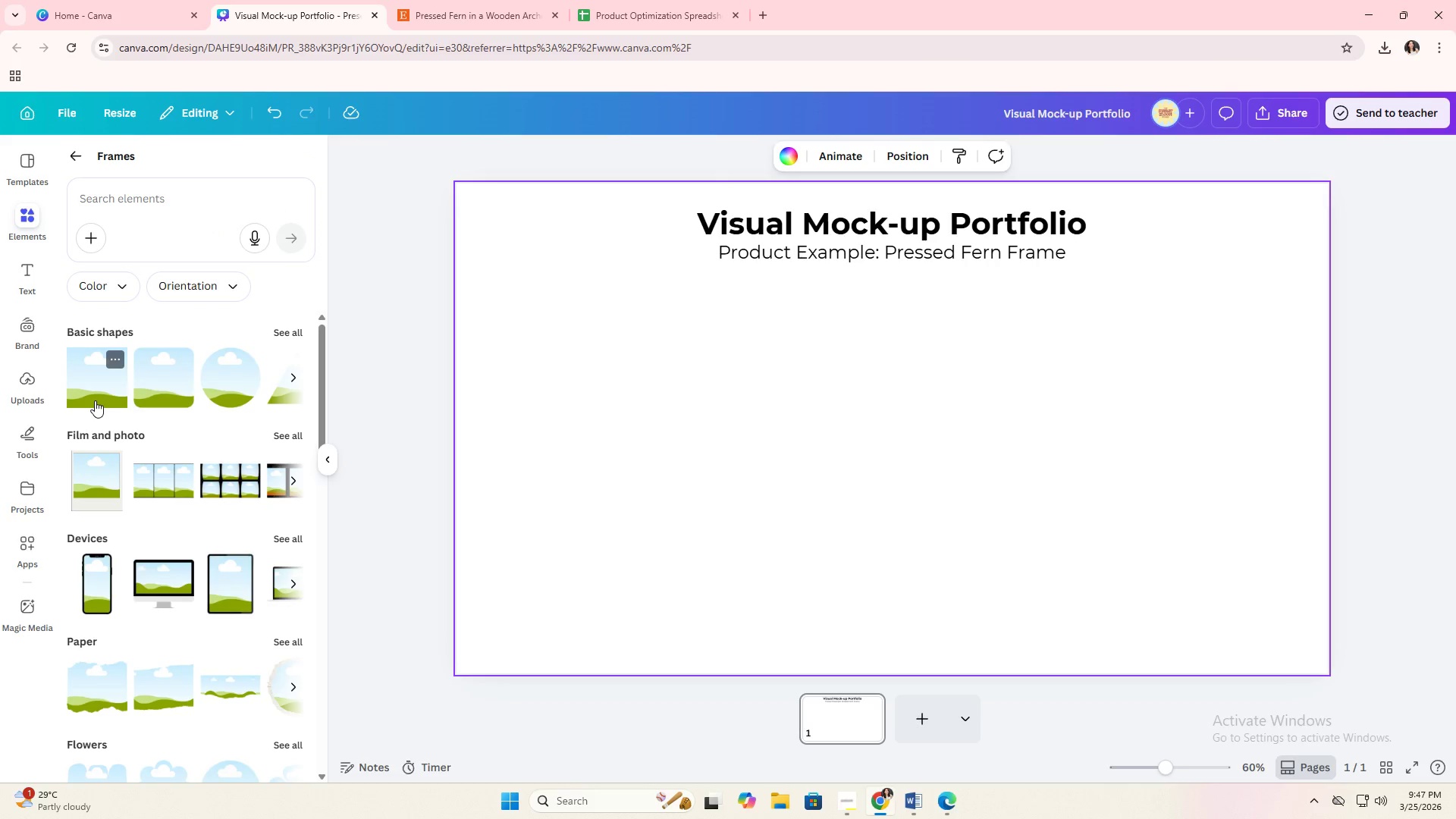 
left_click([95, 400])
 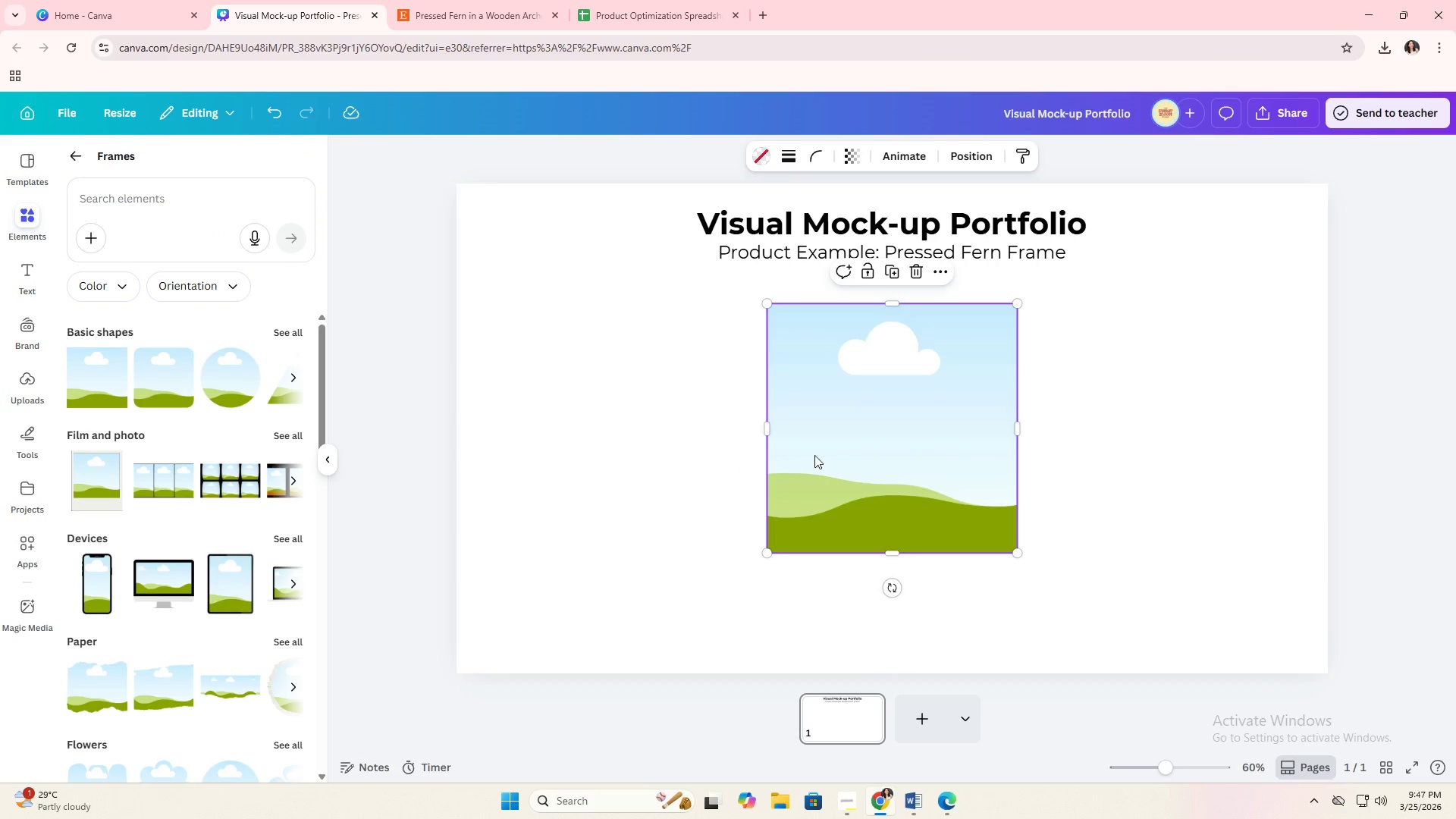 
left_click_drag(start_coordinate=[840, 447], to_coordinate=[604, 450])
 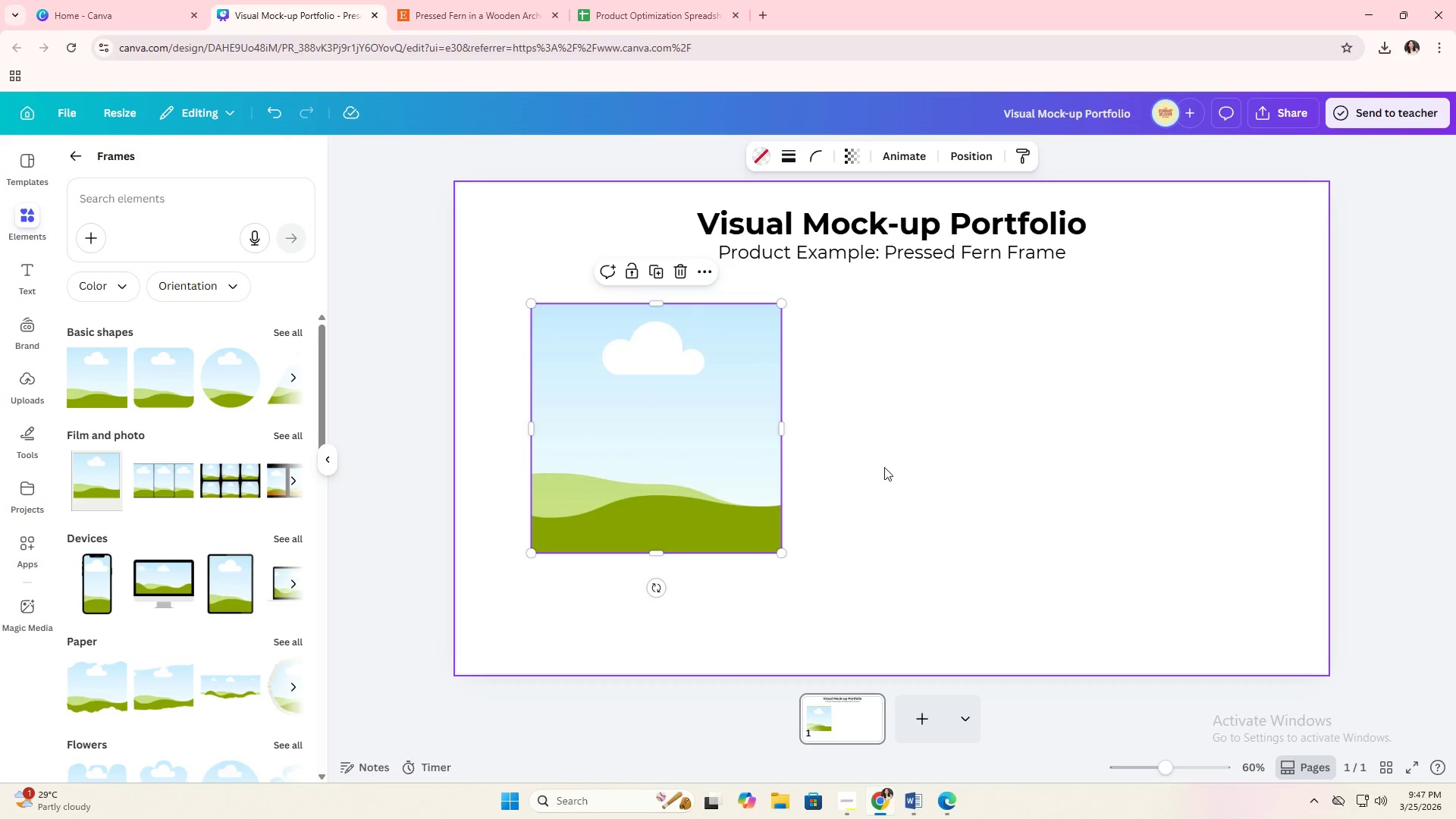 
left_click([881, 467])
 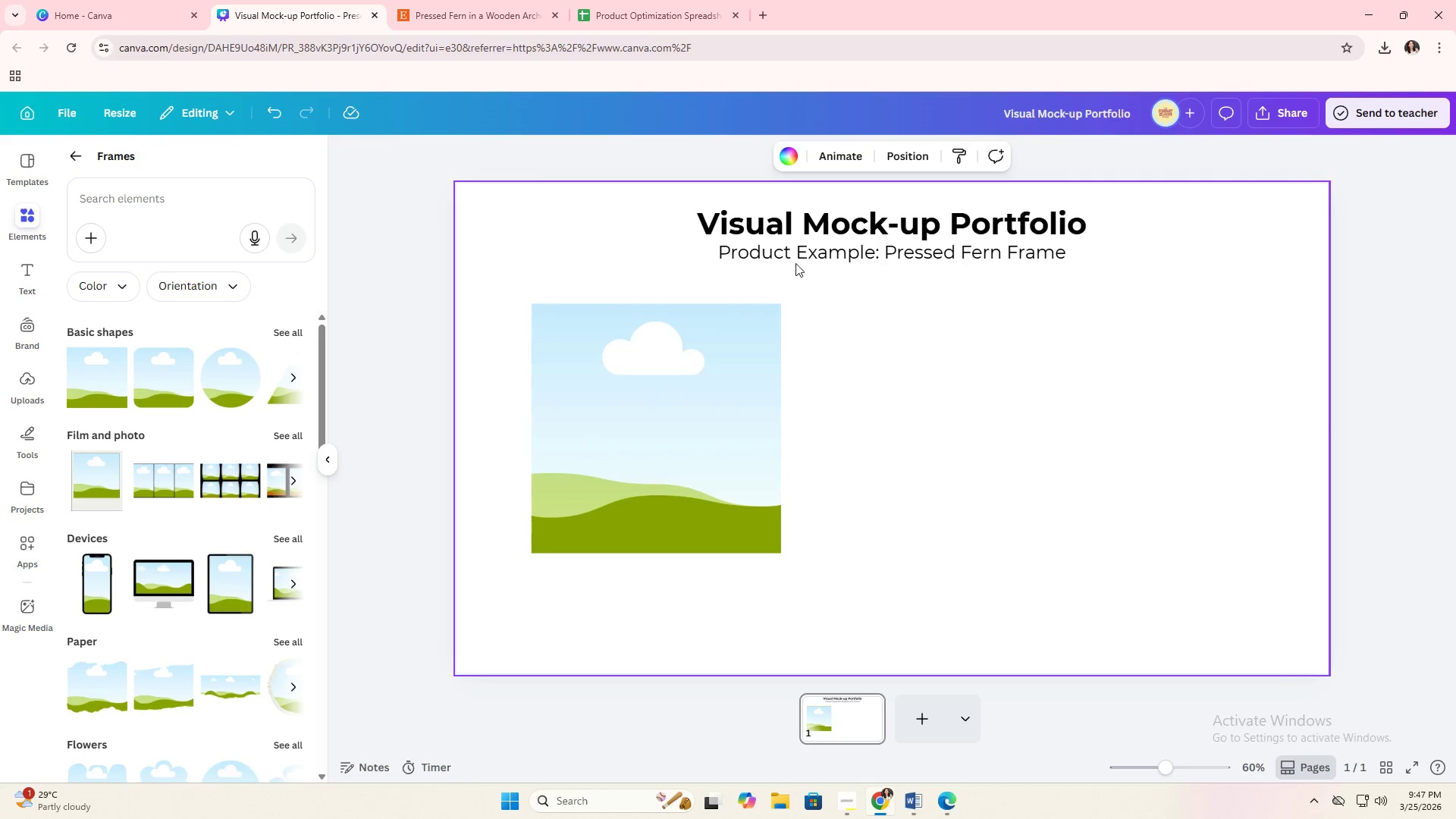 
left_click([800, 259])
 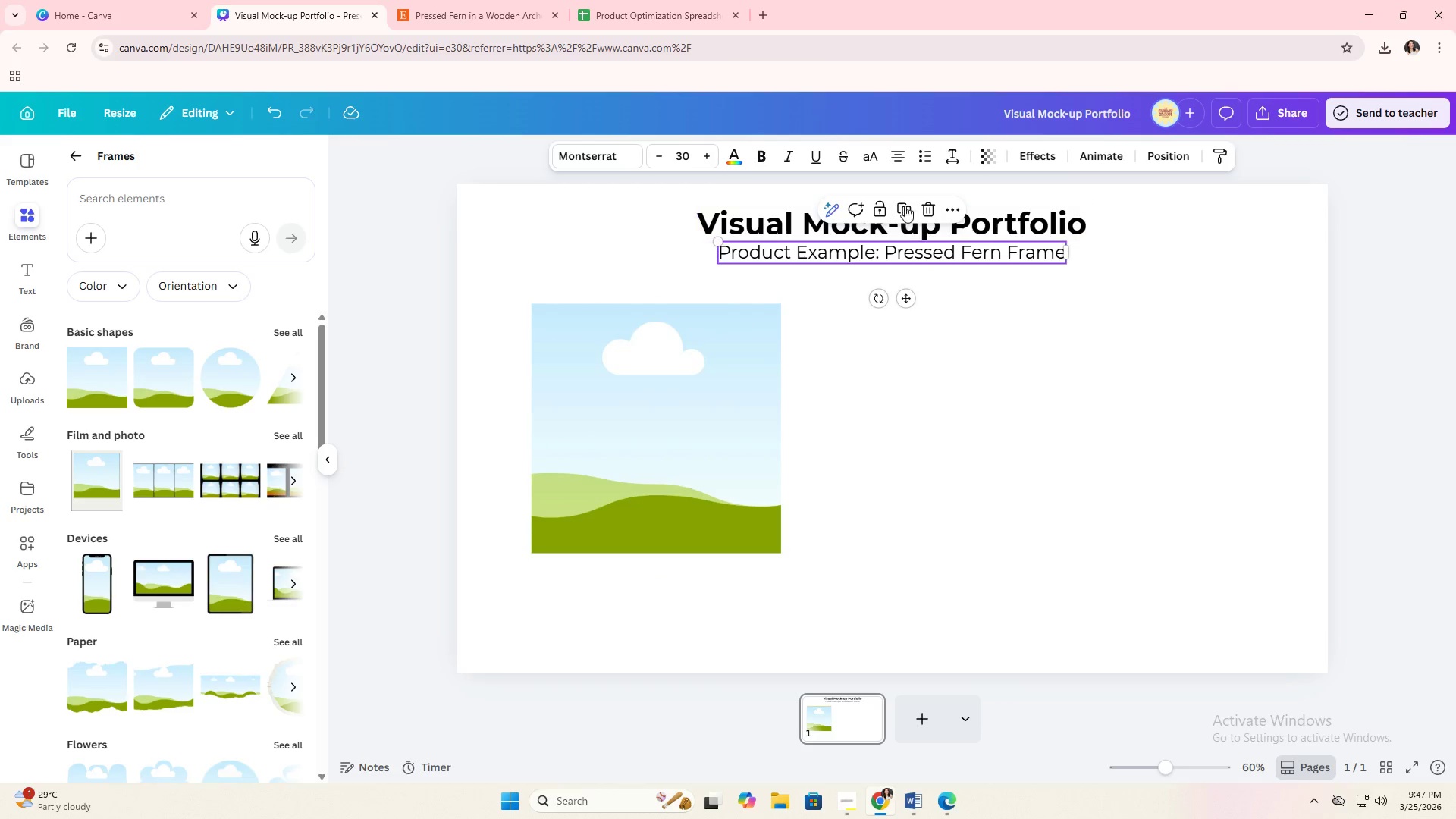 
left_click([902, 201])
 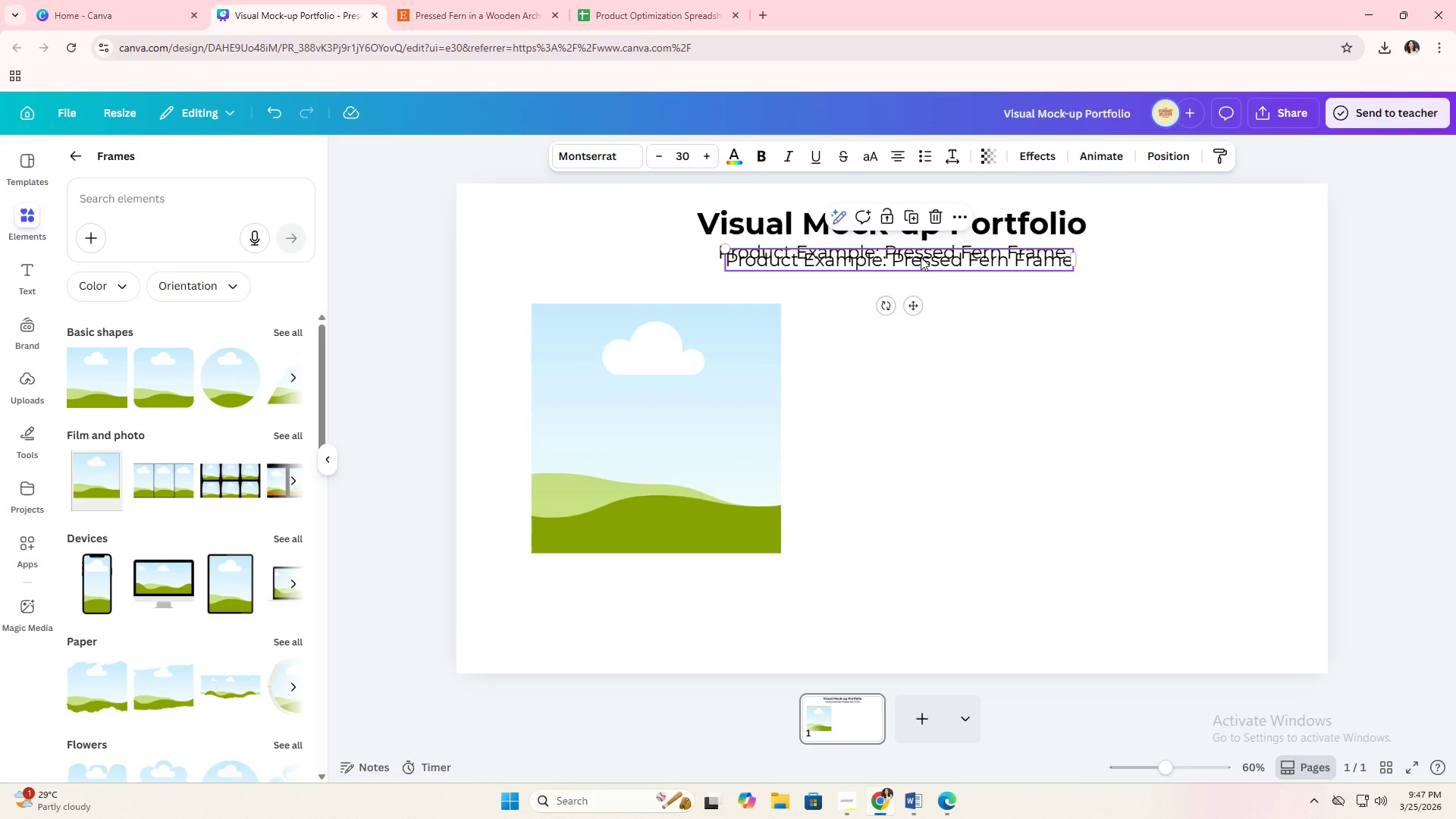 
left_click_drag(start_coordinate=[921, 265], to_coordinate=[717, 504])
 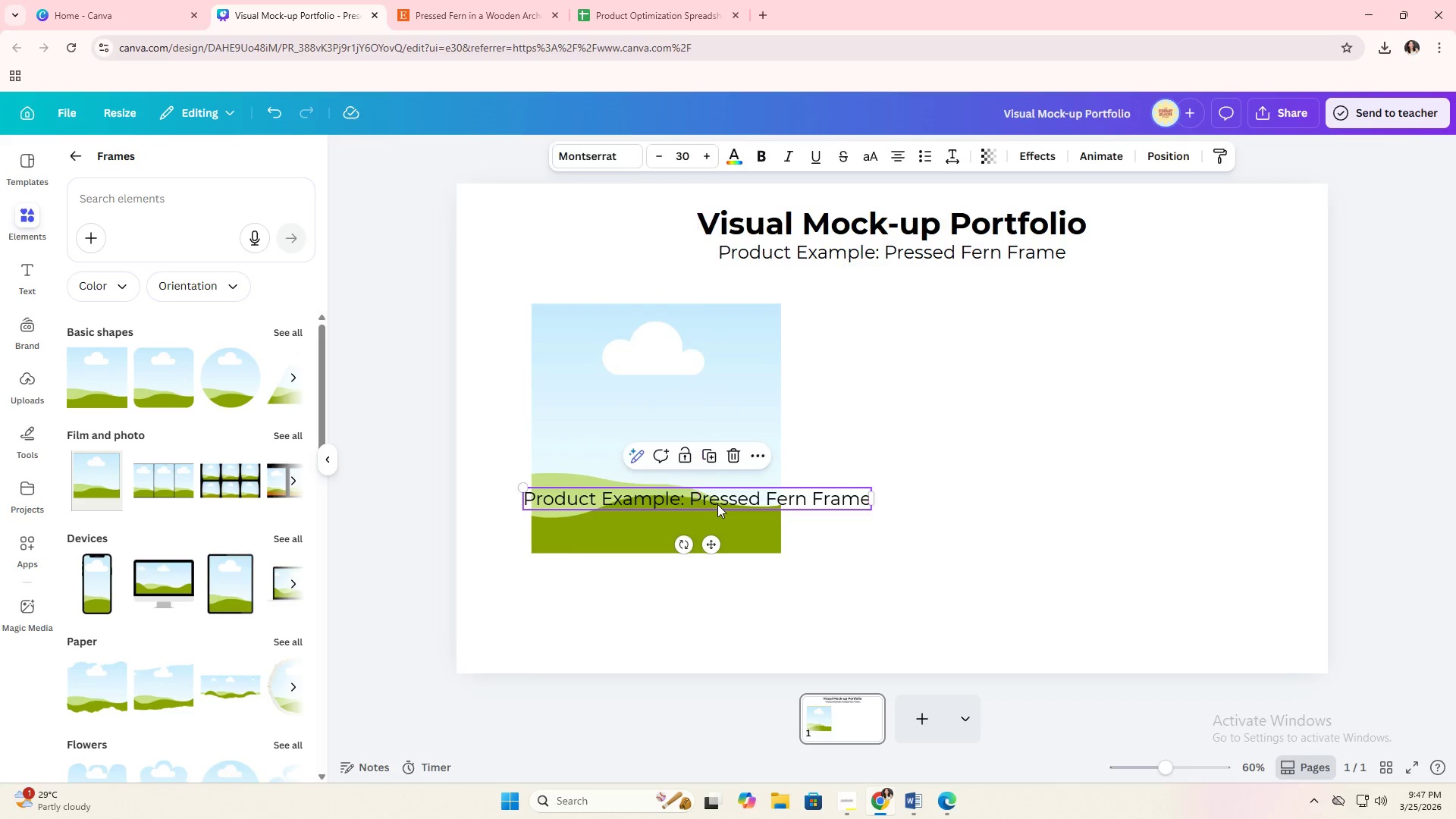 
left_click([717, 504])
 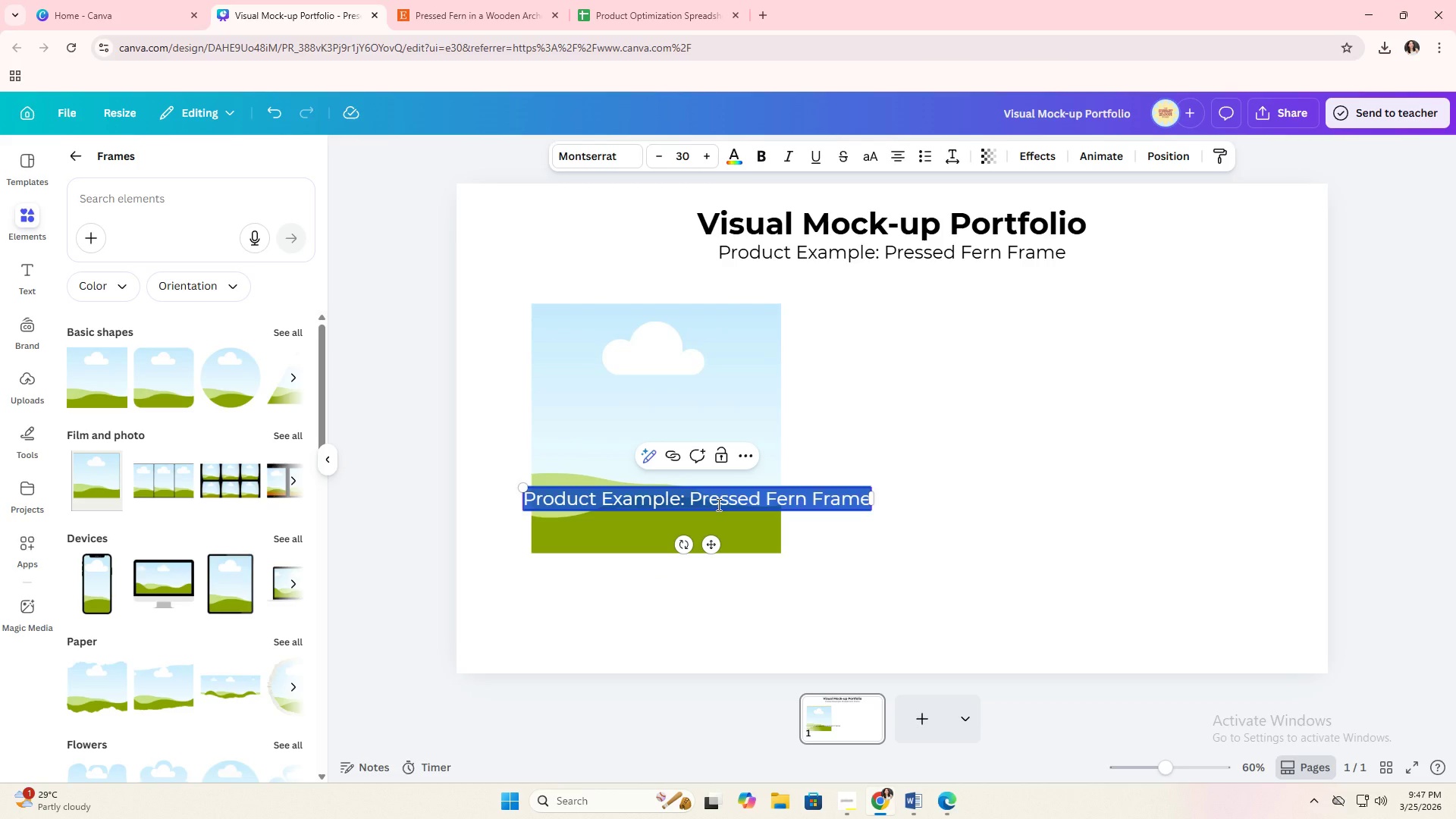 
type(b)
key(Backspace)
type(Befpre)
key(Backspace)
key(Backspace)
key(Backspace)
type(ore)
 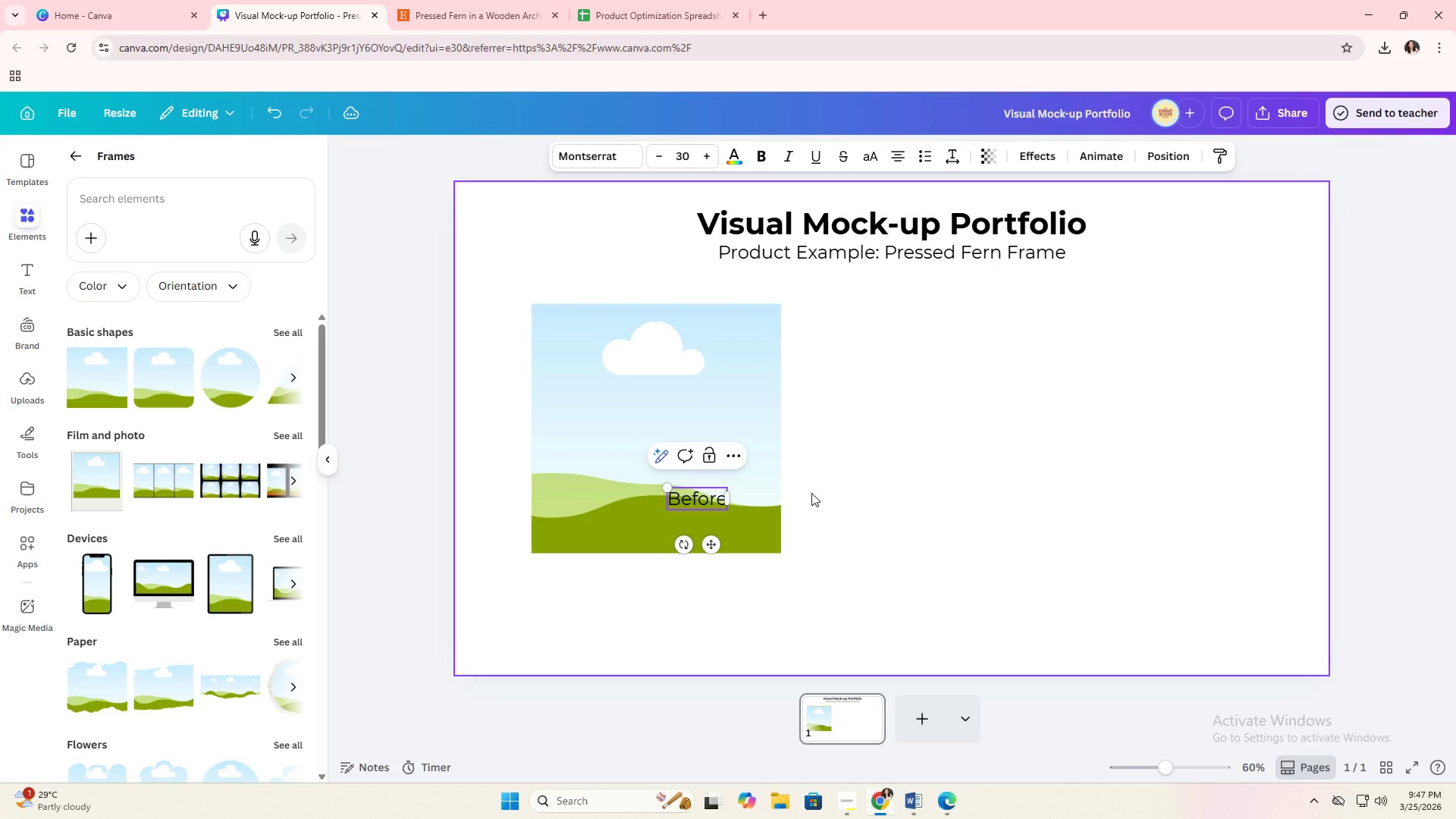 
left_click([924, 508])
 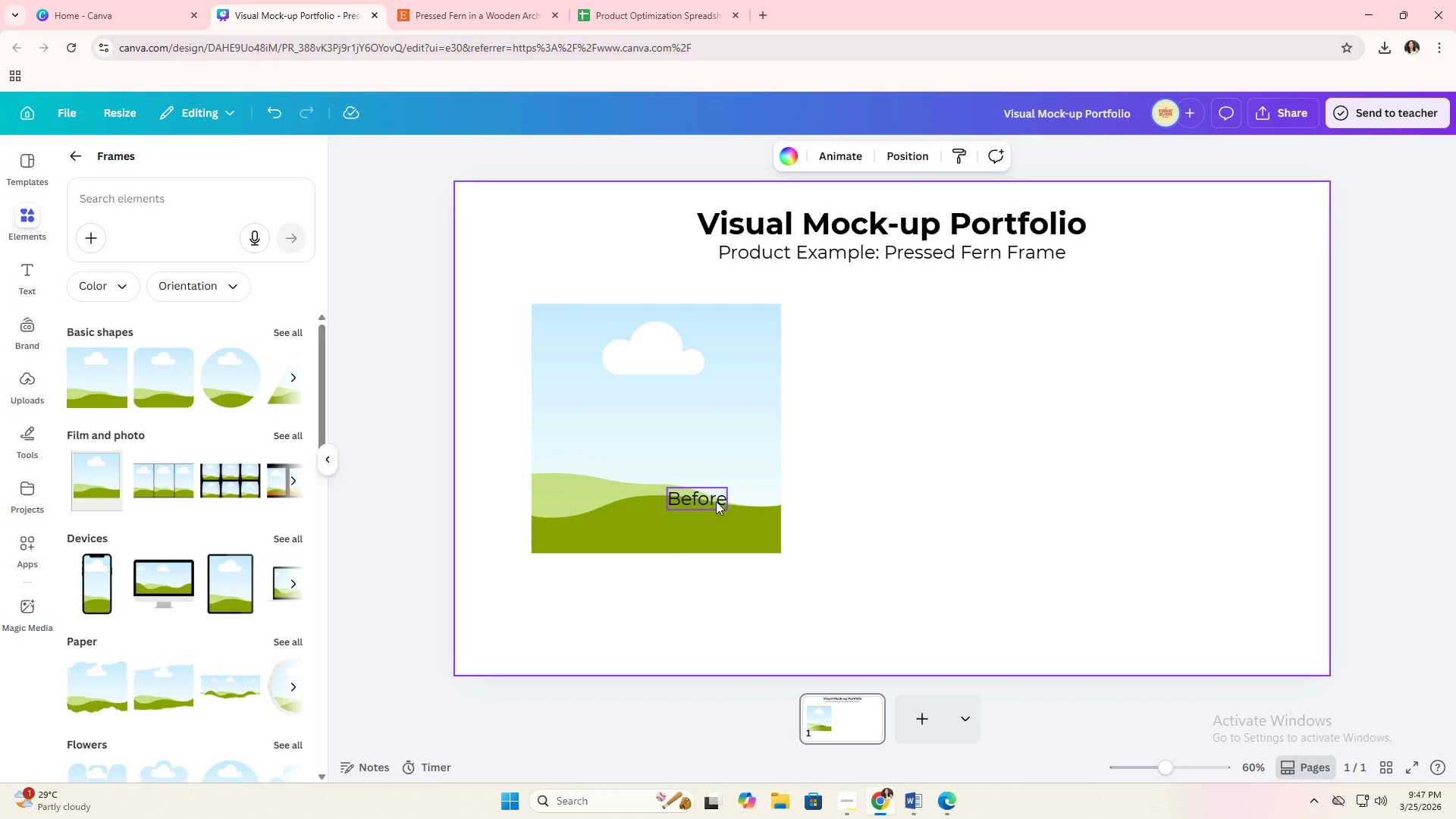 
left_click([716, 501])
 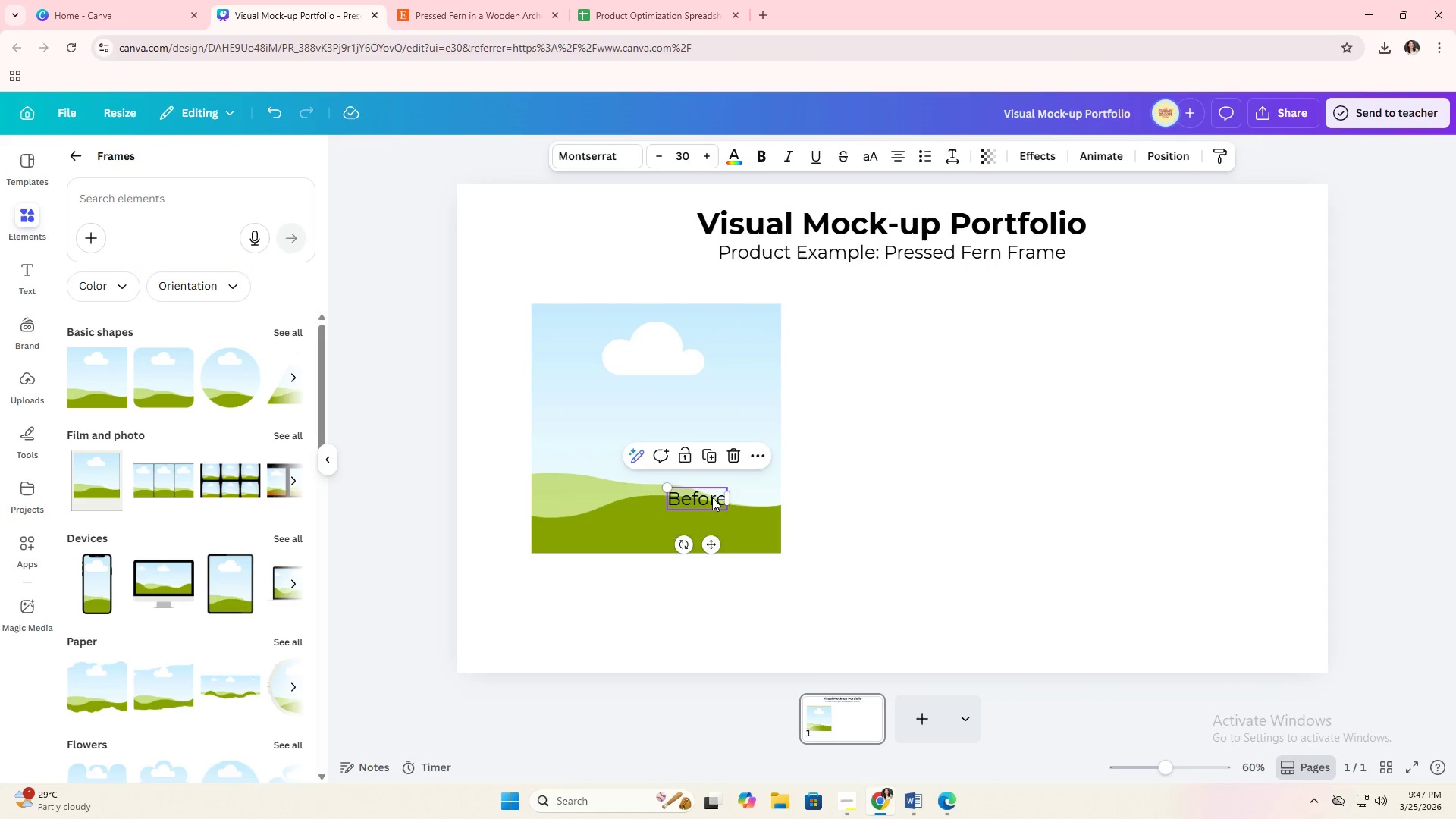 
left_click_drag(start_coordinate=[712, 497], to_coordinate=[660, 310])
 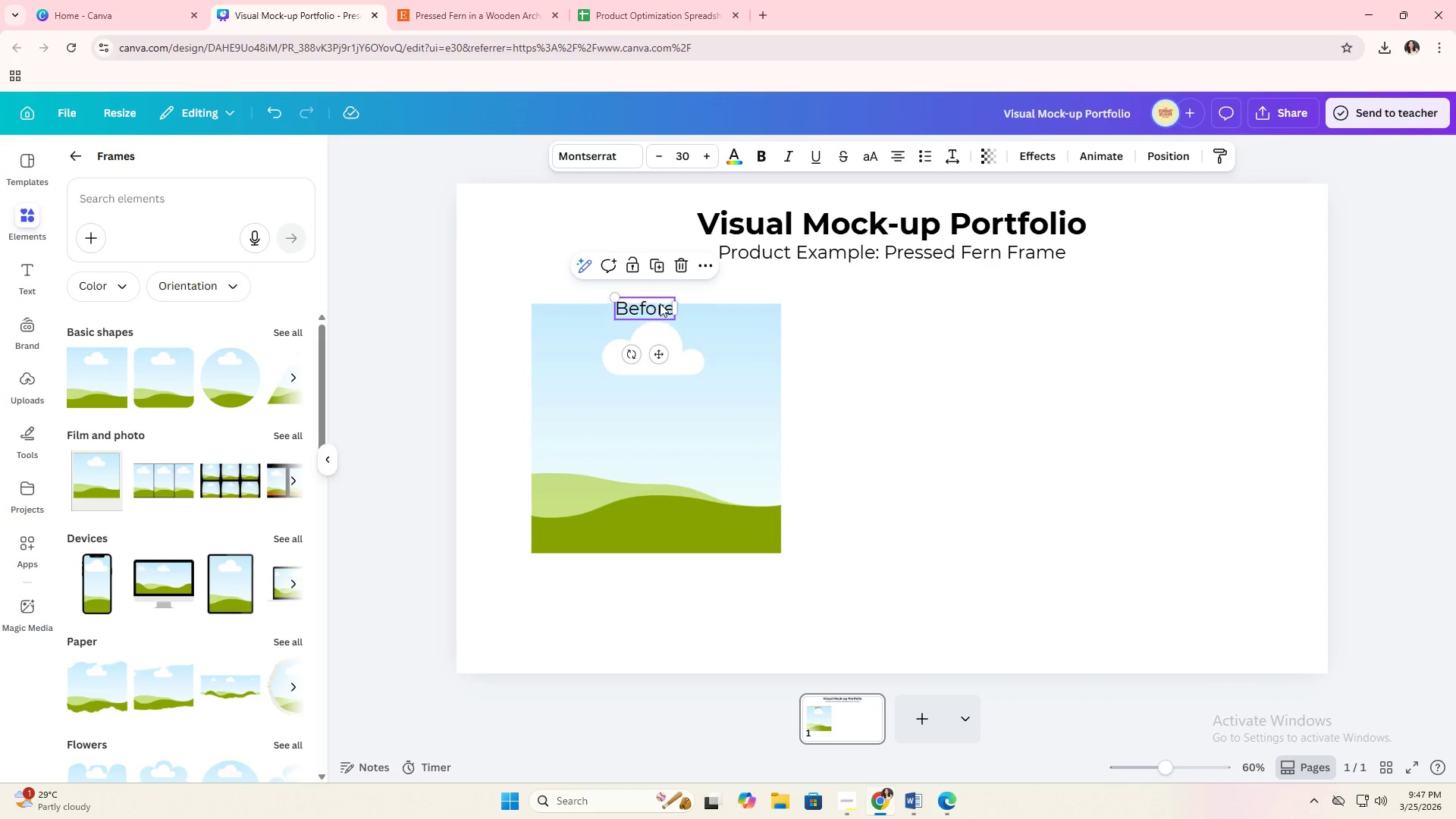 
left_click_drag(start_coordinate=[660, 309], to_coordinate=[660, 303])
 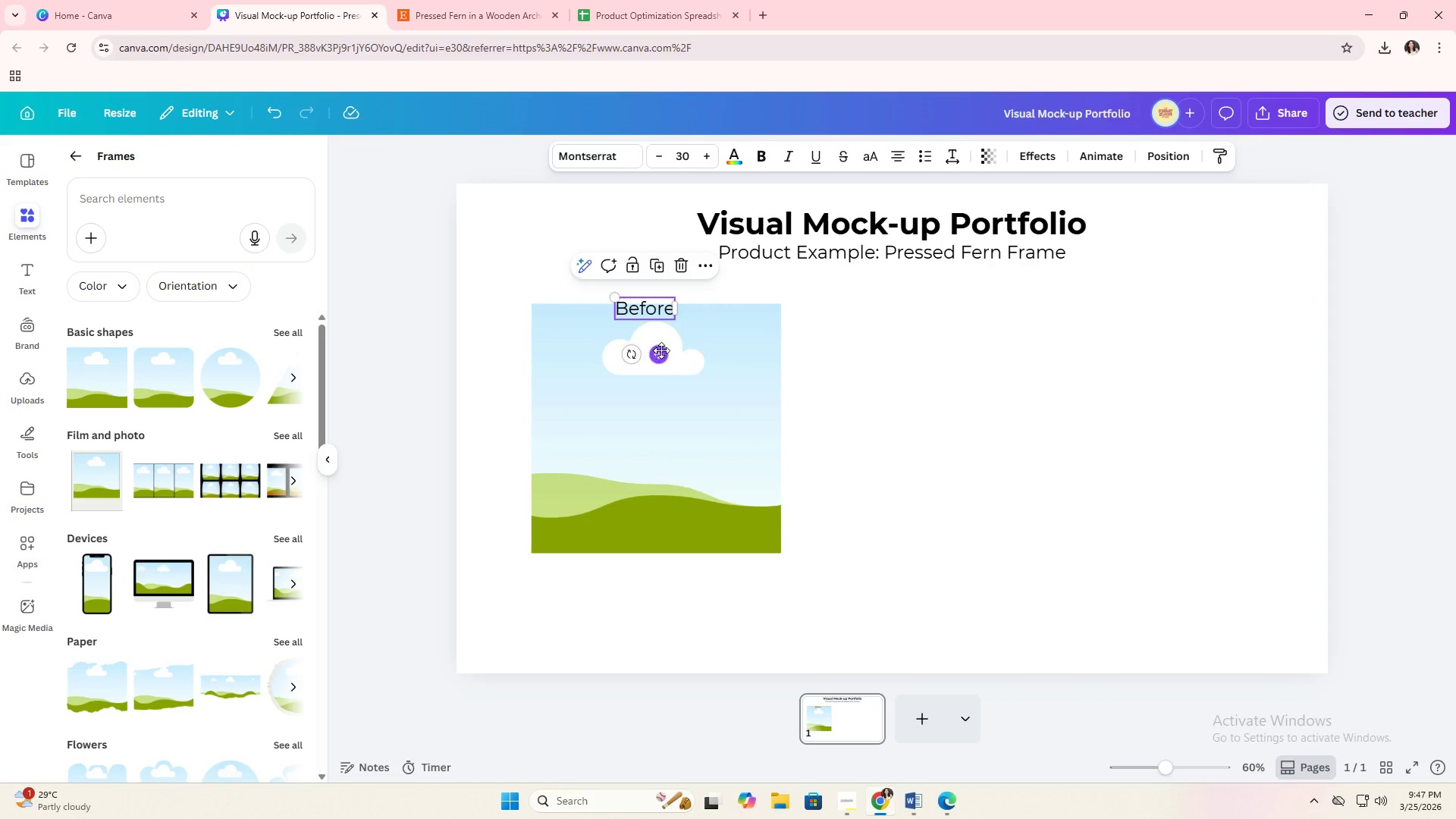 
left_click_drag(start_coordinate=[660, 352], to_coordinate=[670, 325])
 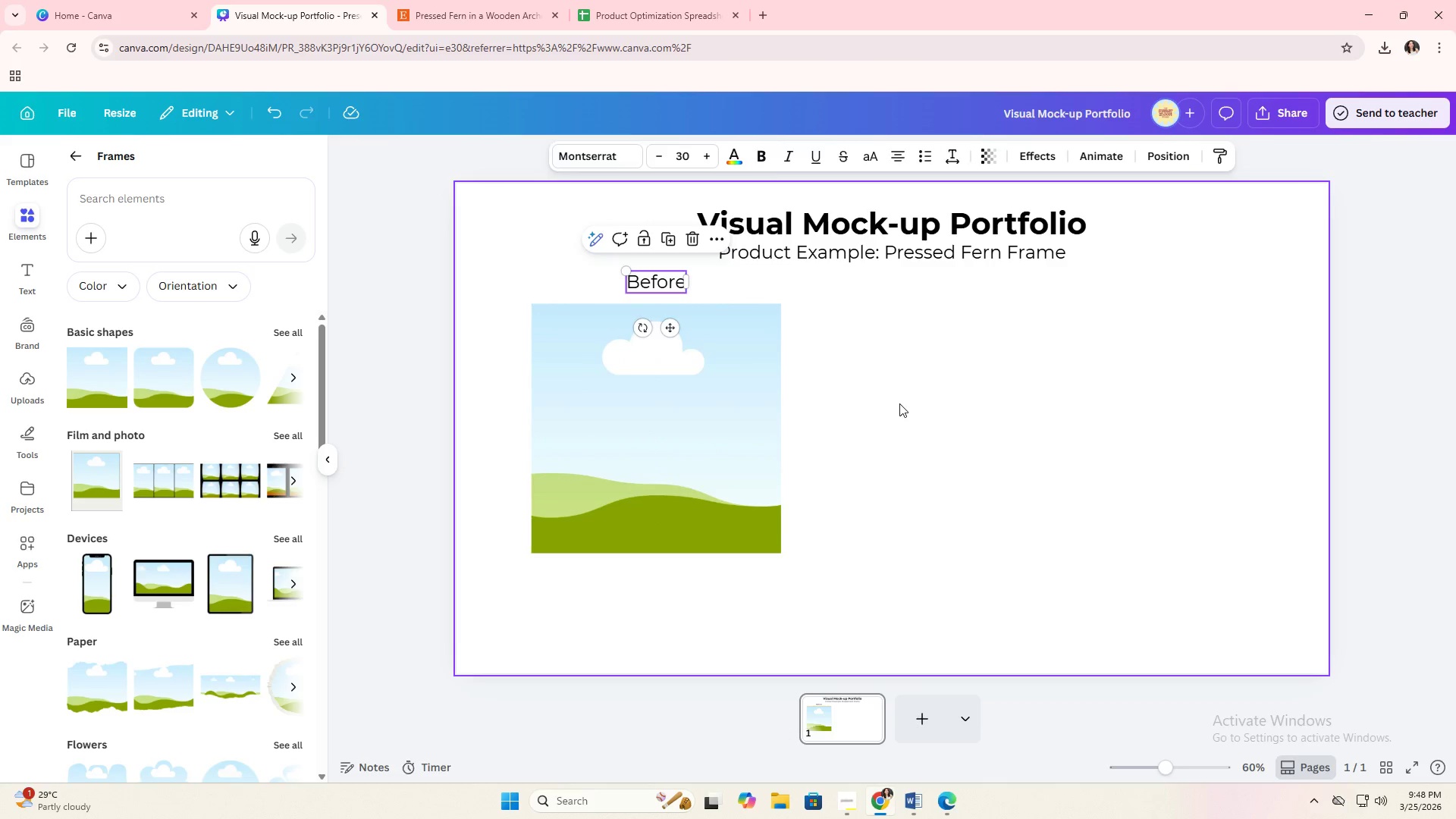 
left_click([899, 403])
 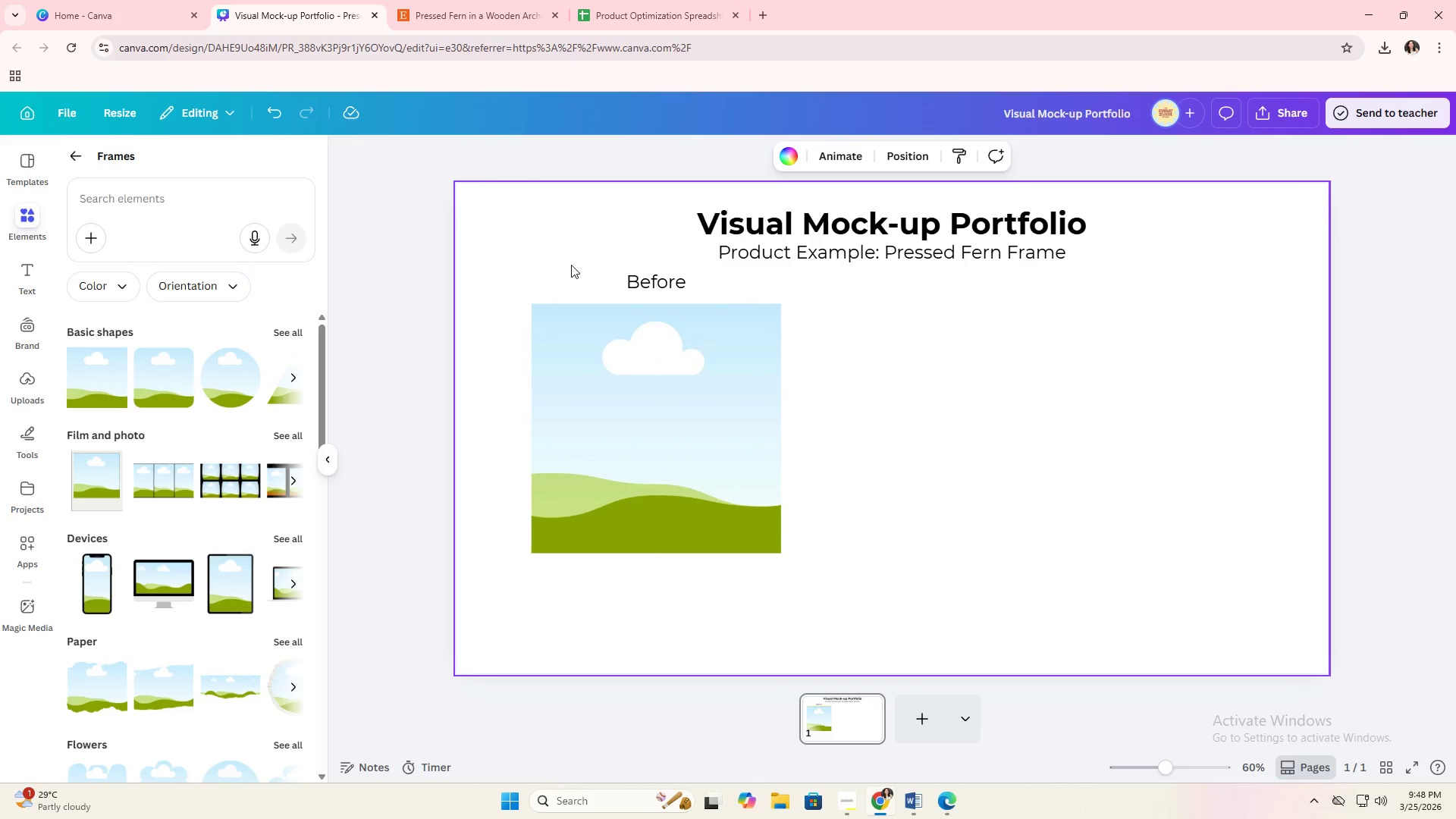 
left_click_drag(start_coordinate=[571, 265], to_coordinate=[638, 366])
 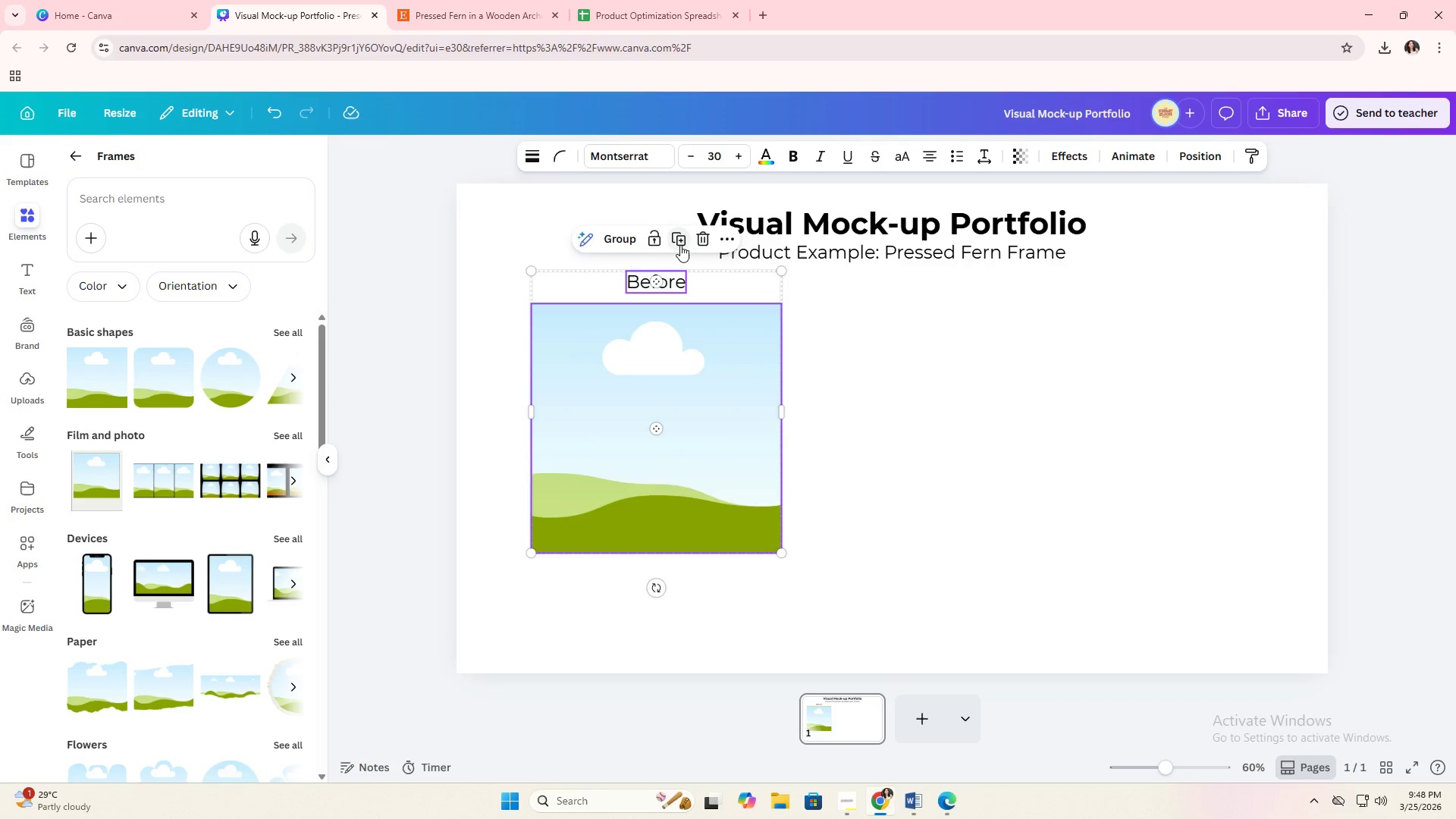 
left_click_drag(start_coordinate=[698, 405], to_coordinate=[1006, 400])
 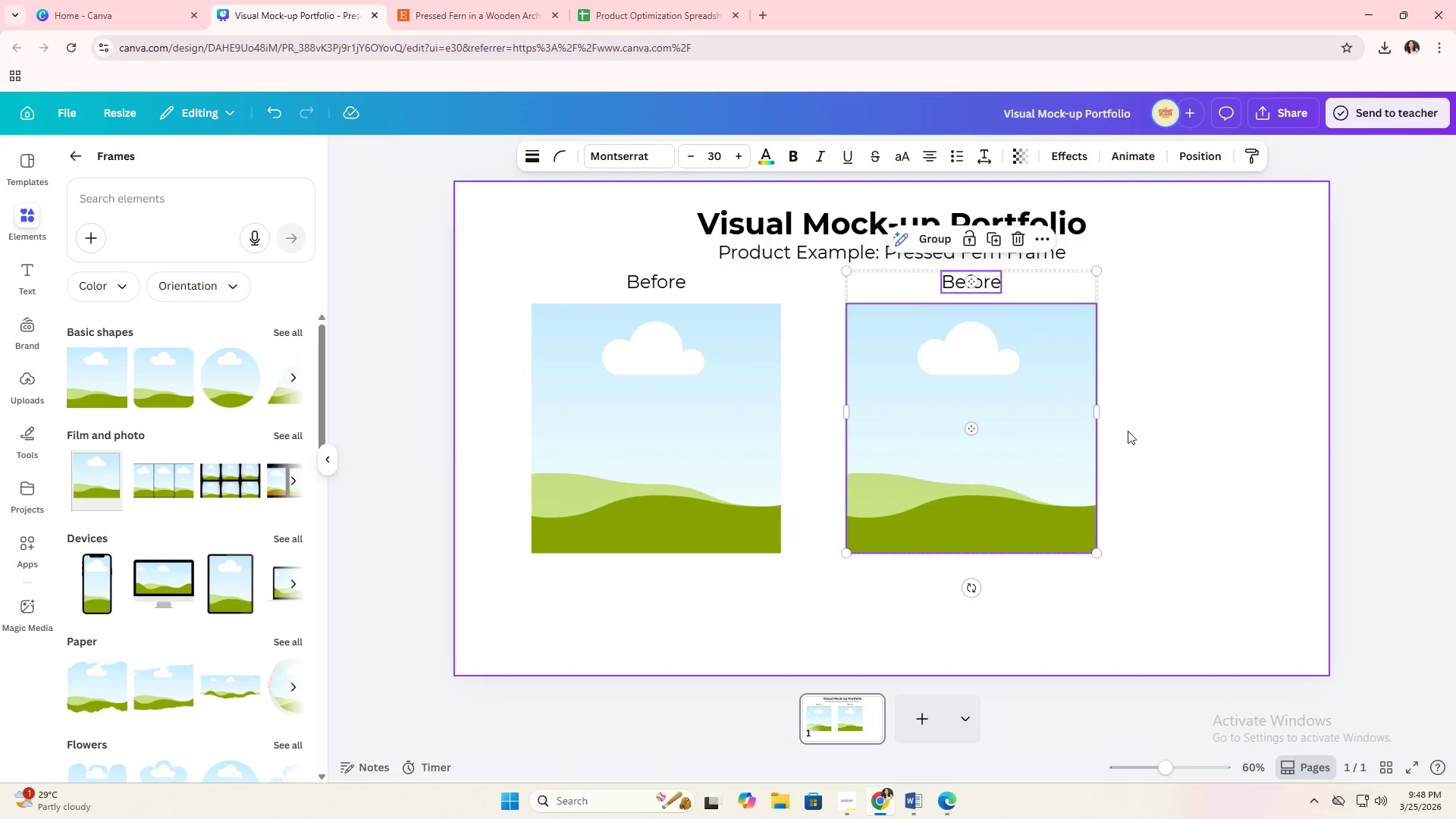 
left_click([1128, 431])
 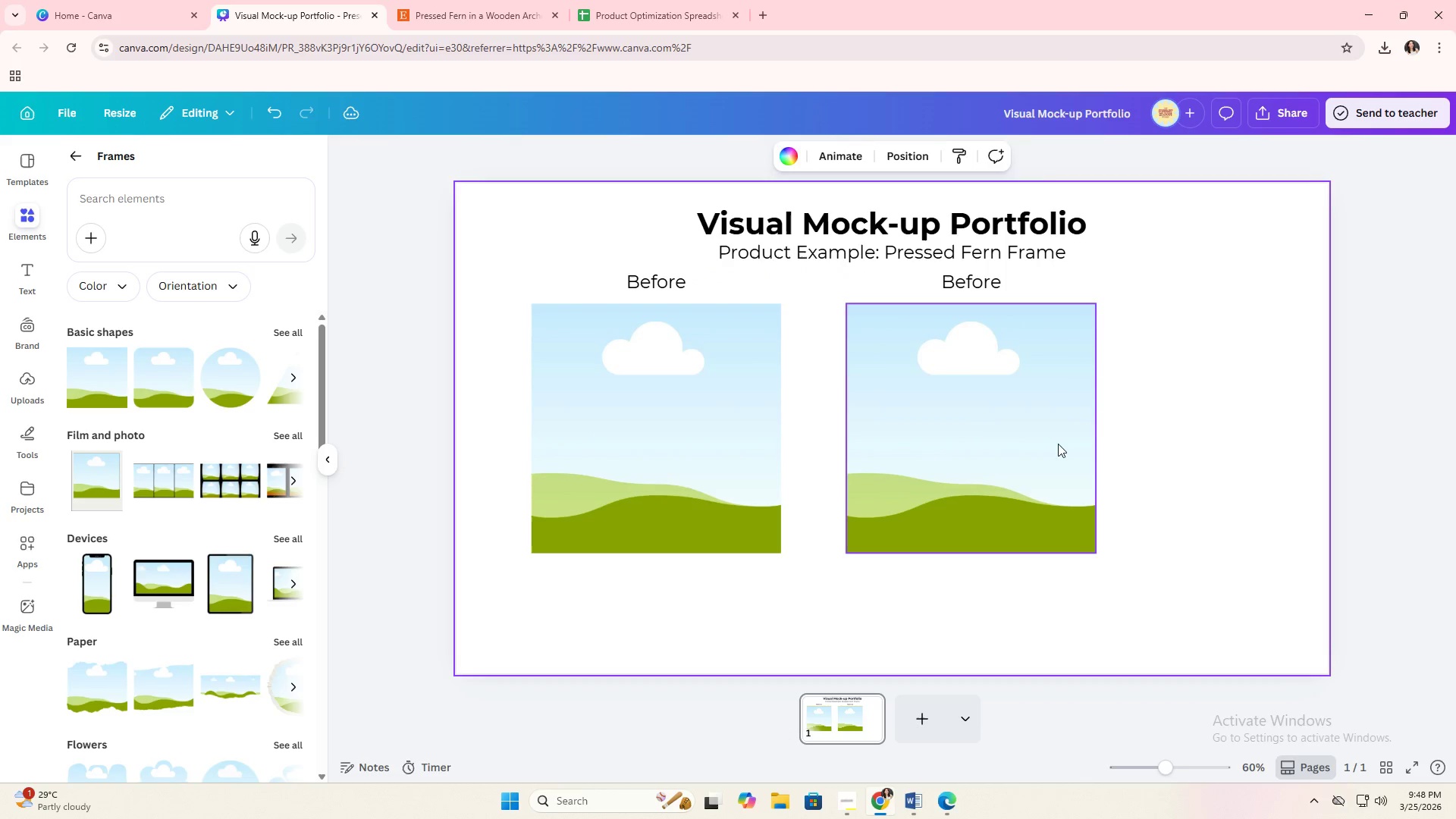 
left_click_drag(start_coordinate=[1055, 444], to_coordinate=[1046, 447])
 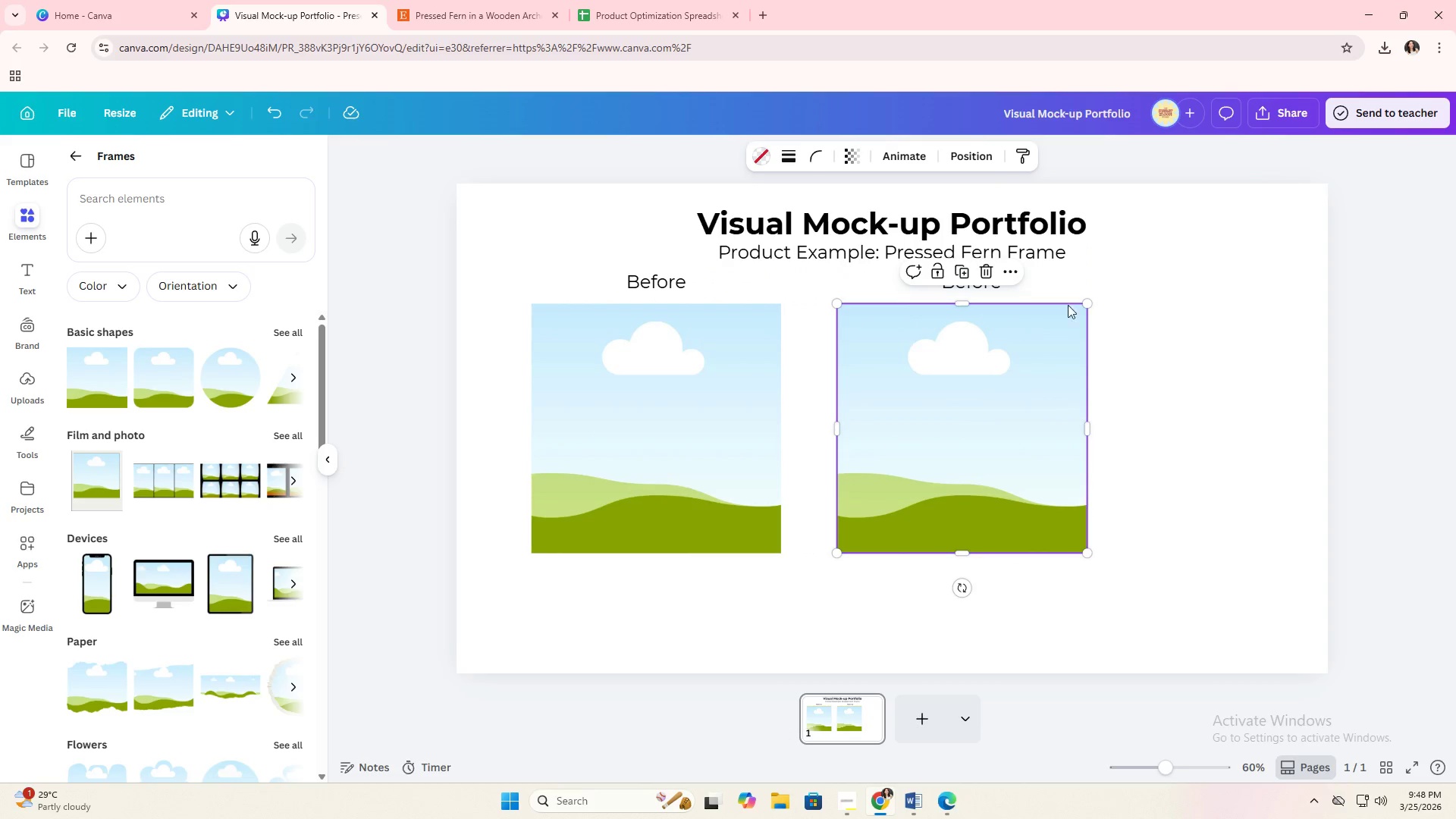 
left_click([1113, 276])
 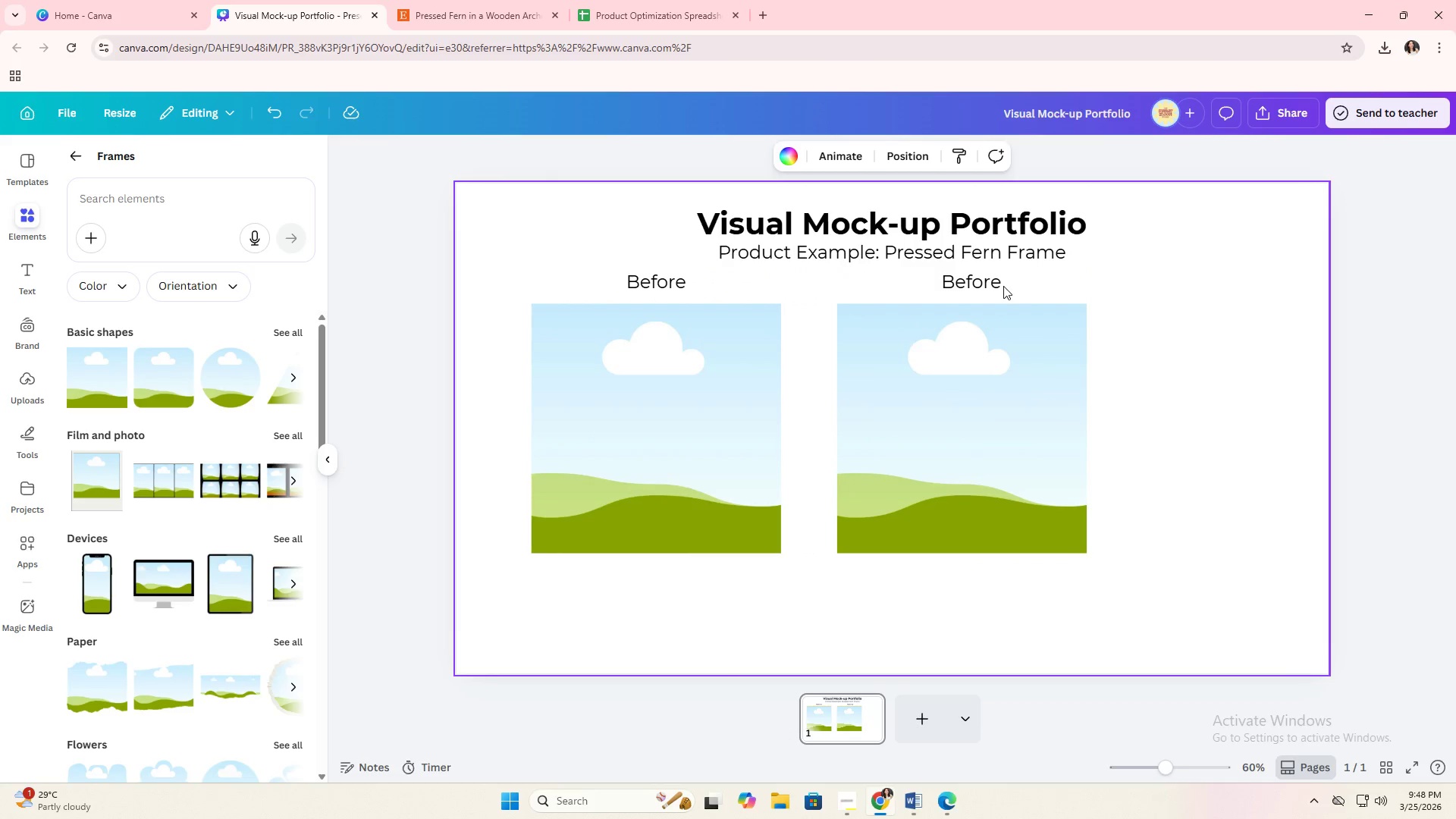 
double_click([989, 282])
 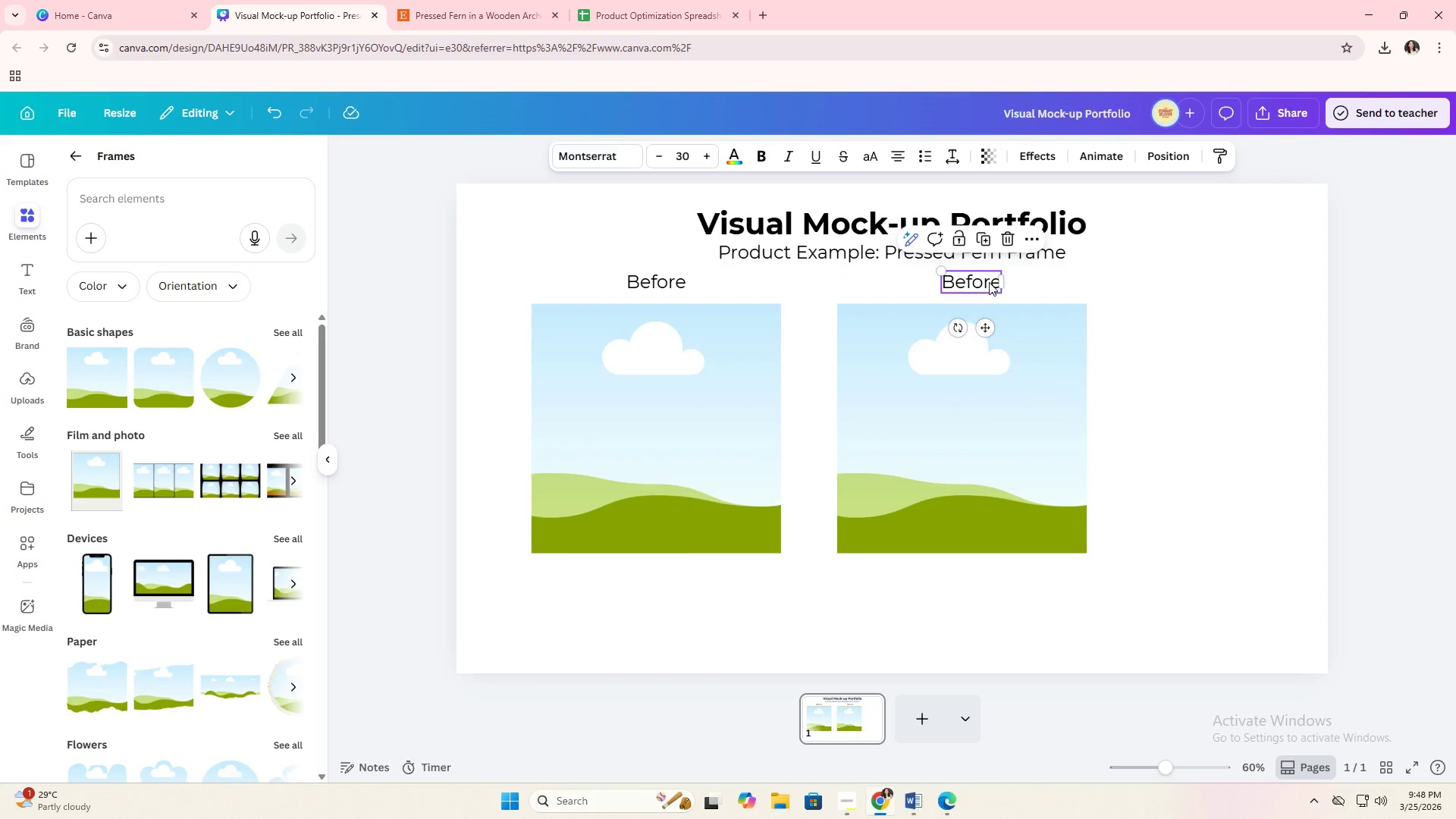 
triple_click([989, 282])
 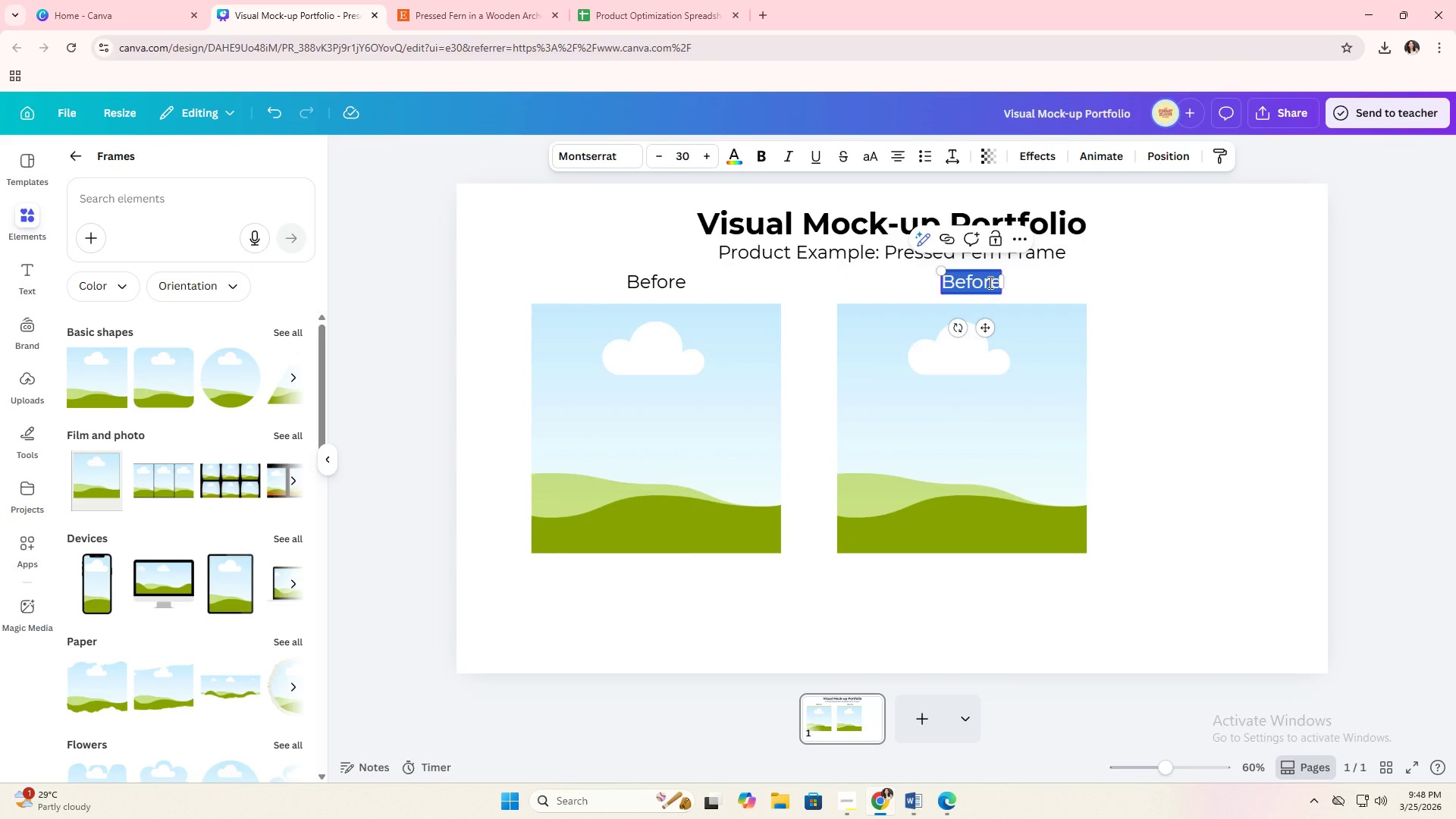 
type(After)
 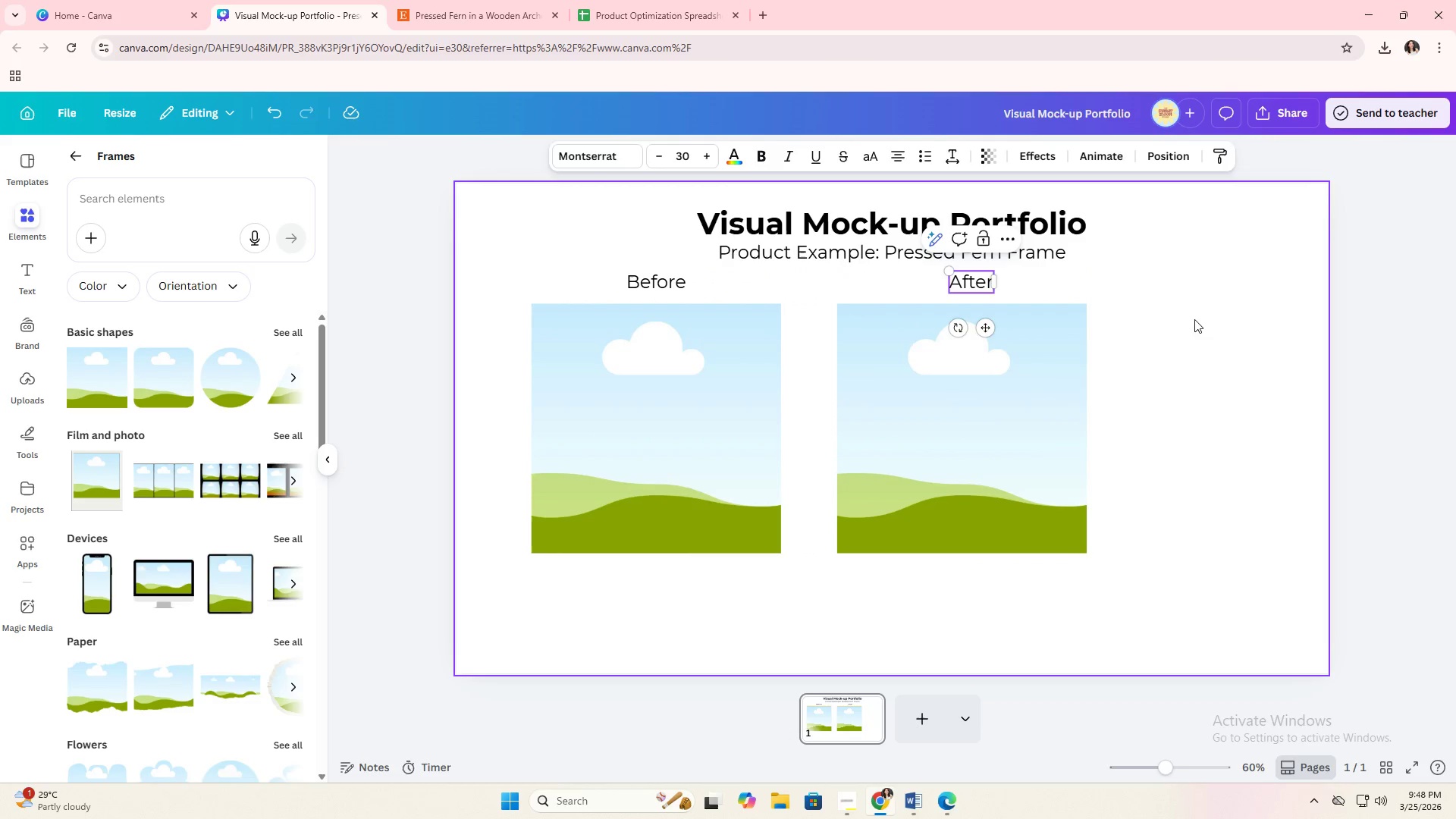 
left_click([1195, 319])
 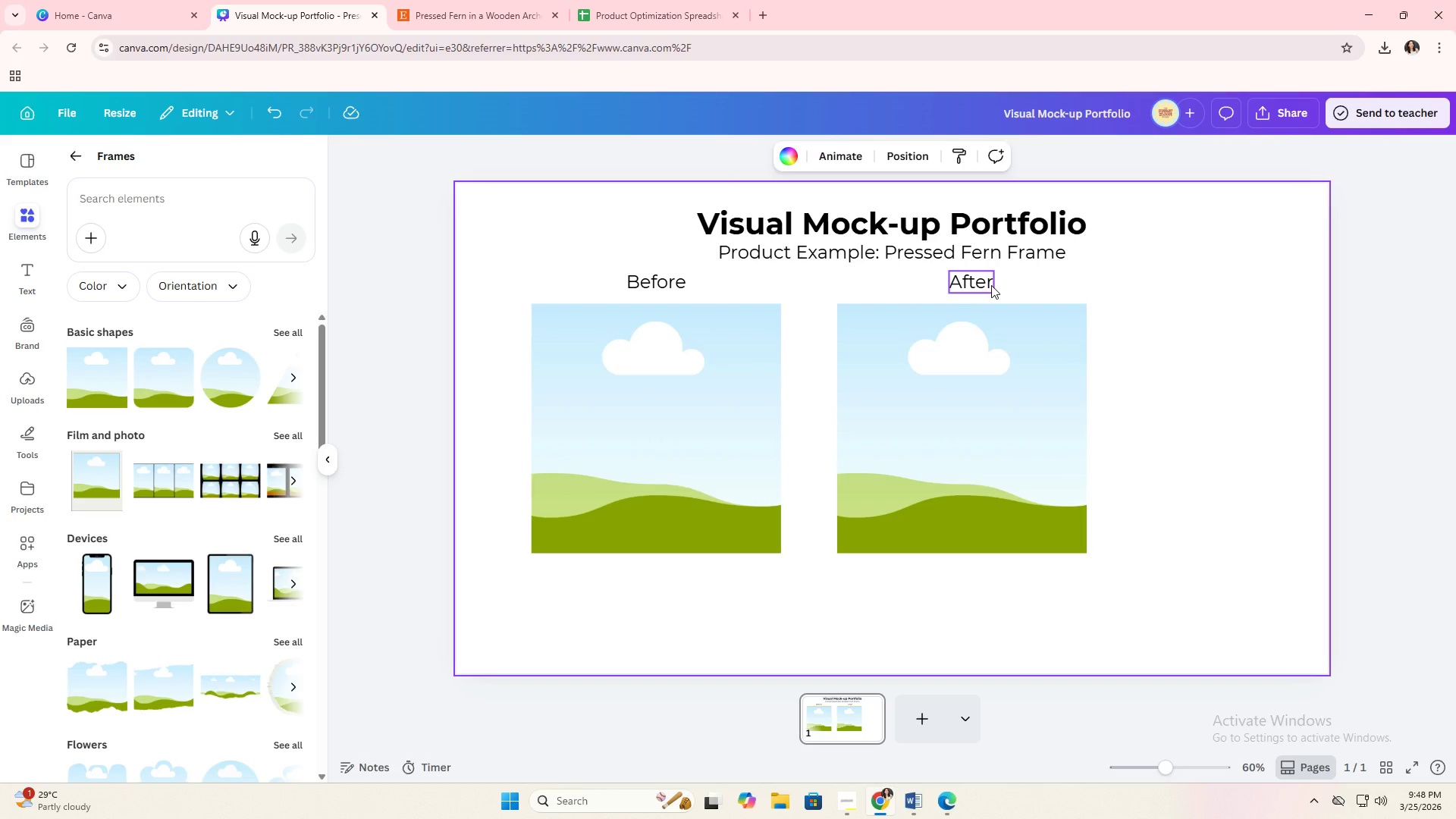 
left_click_drag(start_coordinate=[985, 285], to_coordinate=[978, 285])
 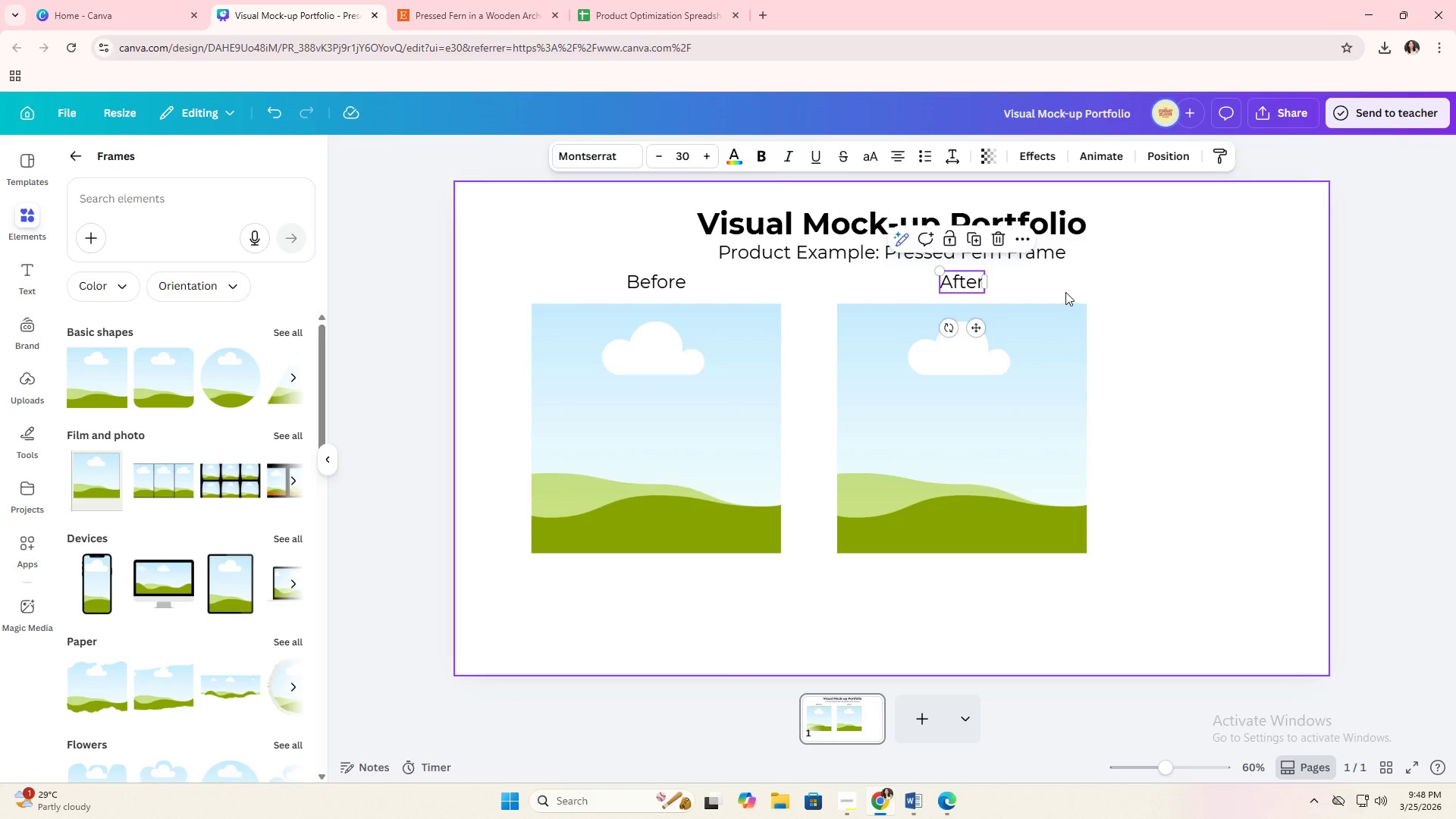 
left_click([1065, 292])
 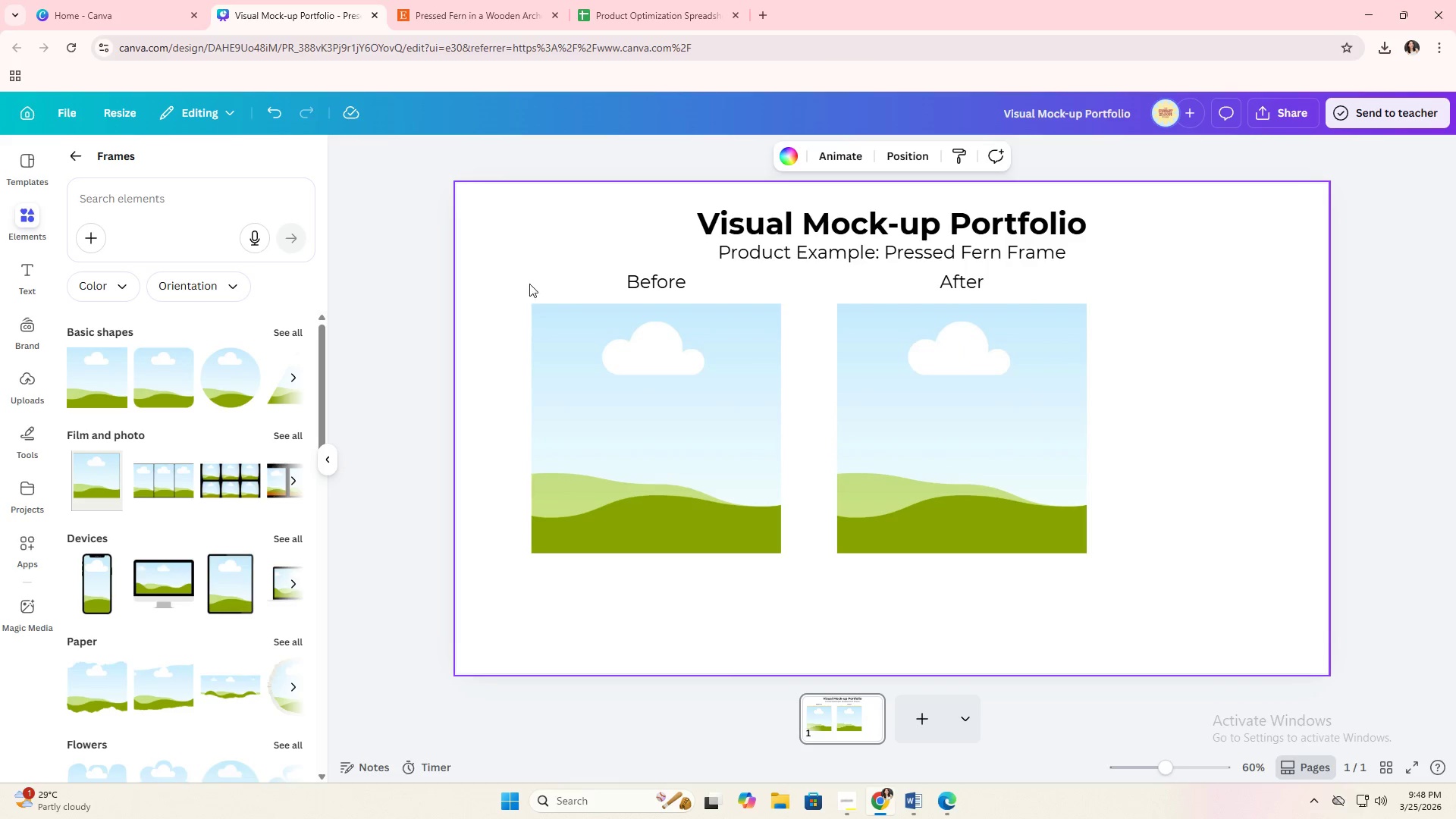 
left_click_drag(start_coordinate=[509, 284], to_coordinate=[1075, 504])
 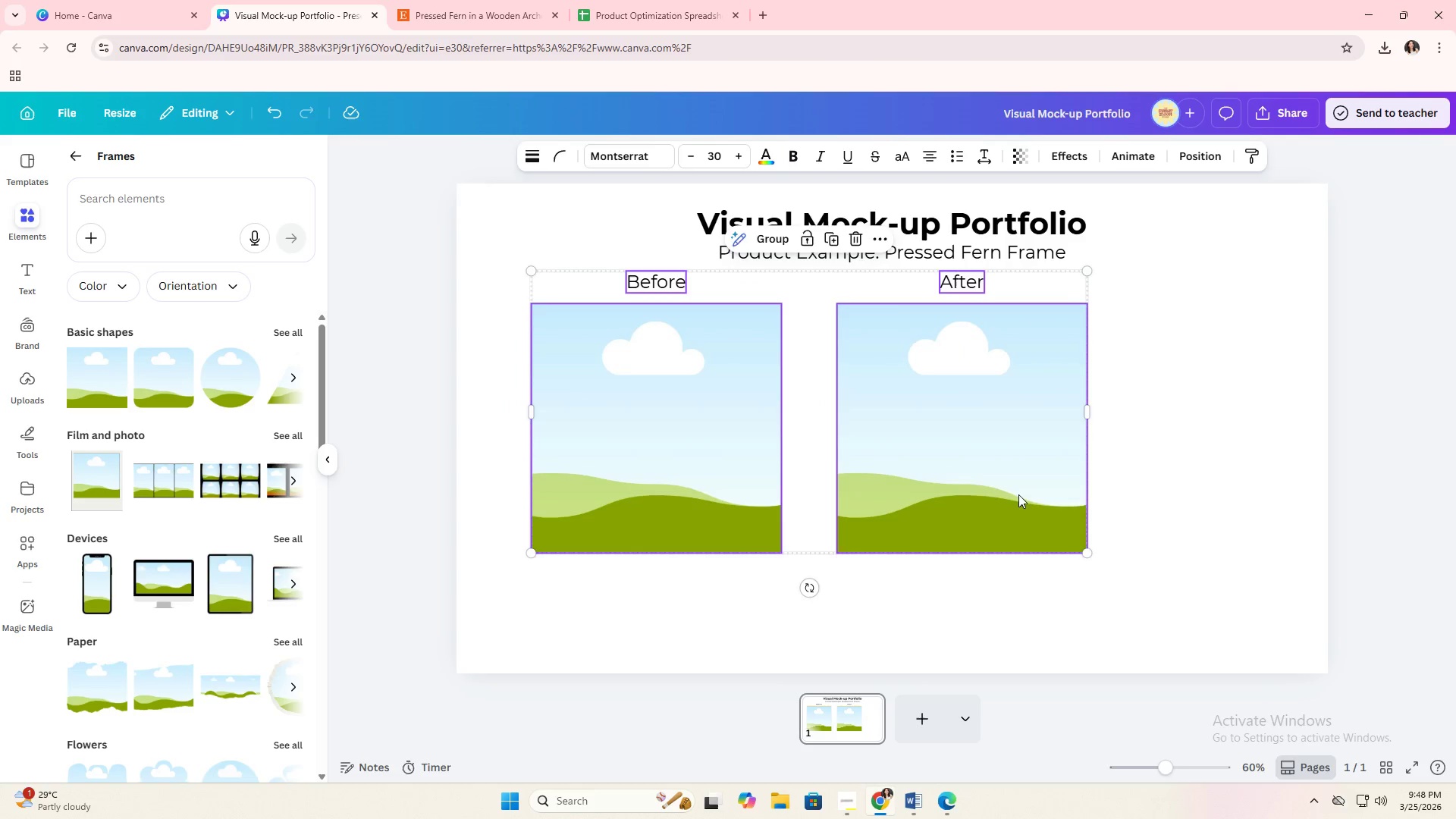 
left_click_drag(start_coordinate=[1018, 494], to_coordinate=[1097, 497])
 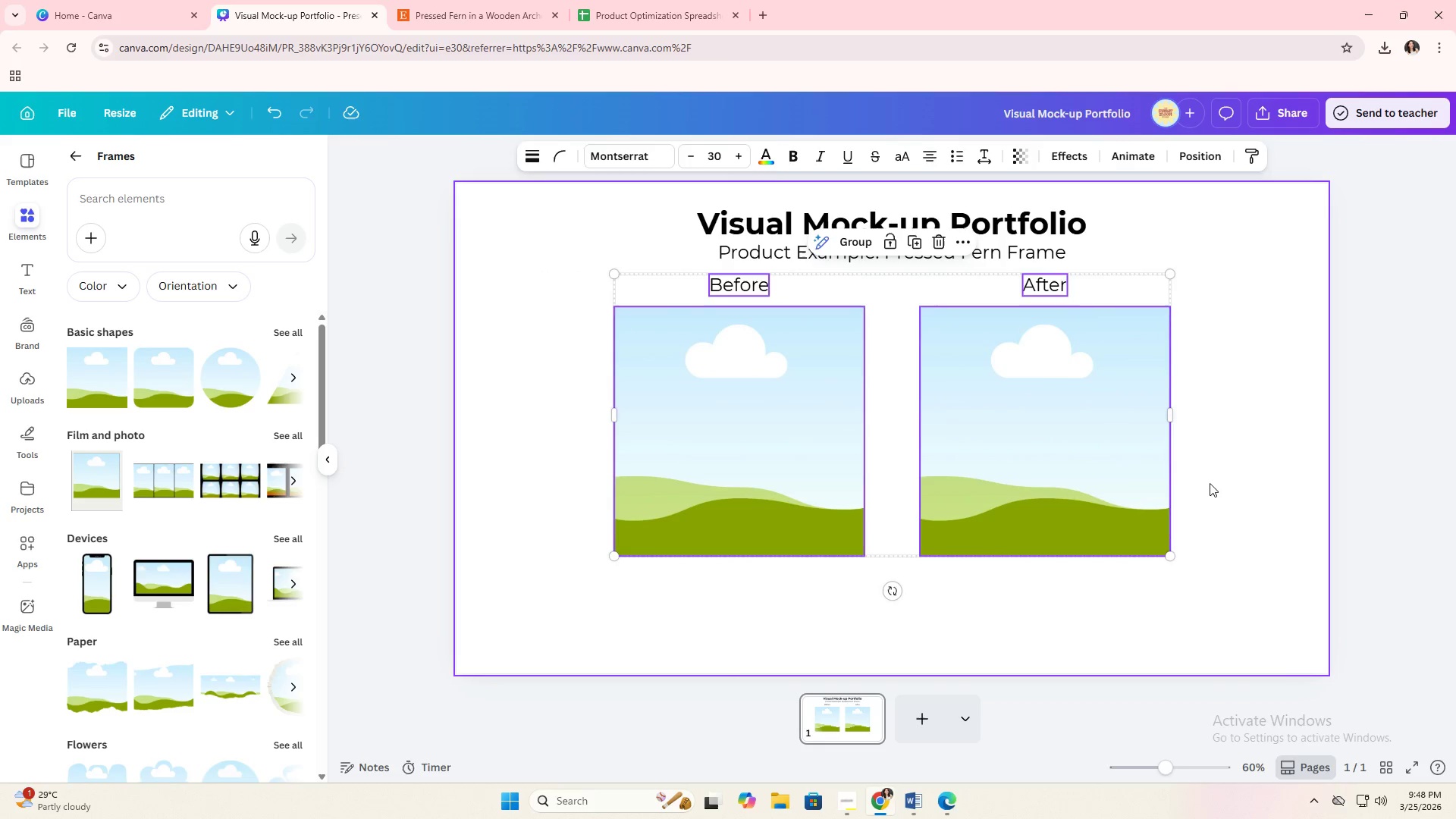 
left_click([1210, 483])
 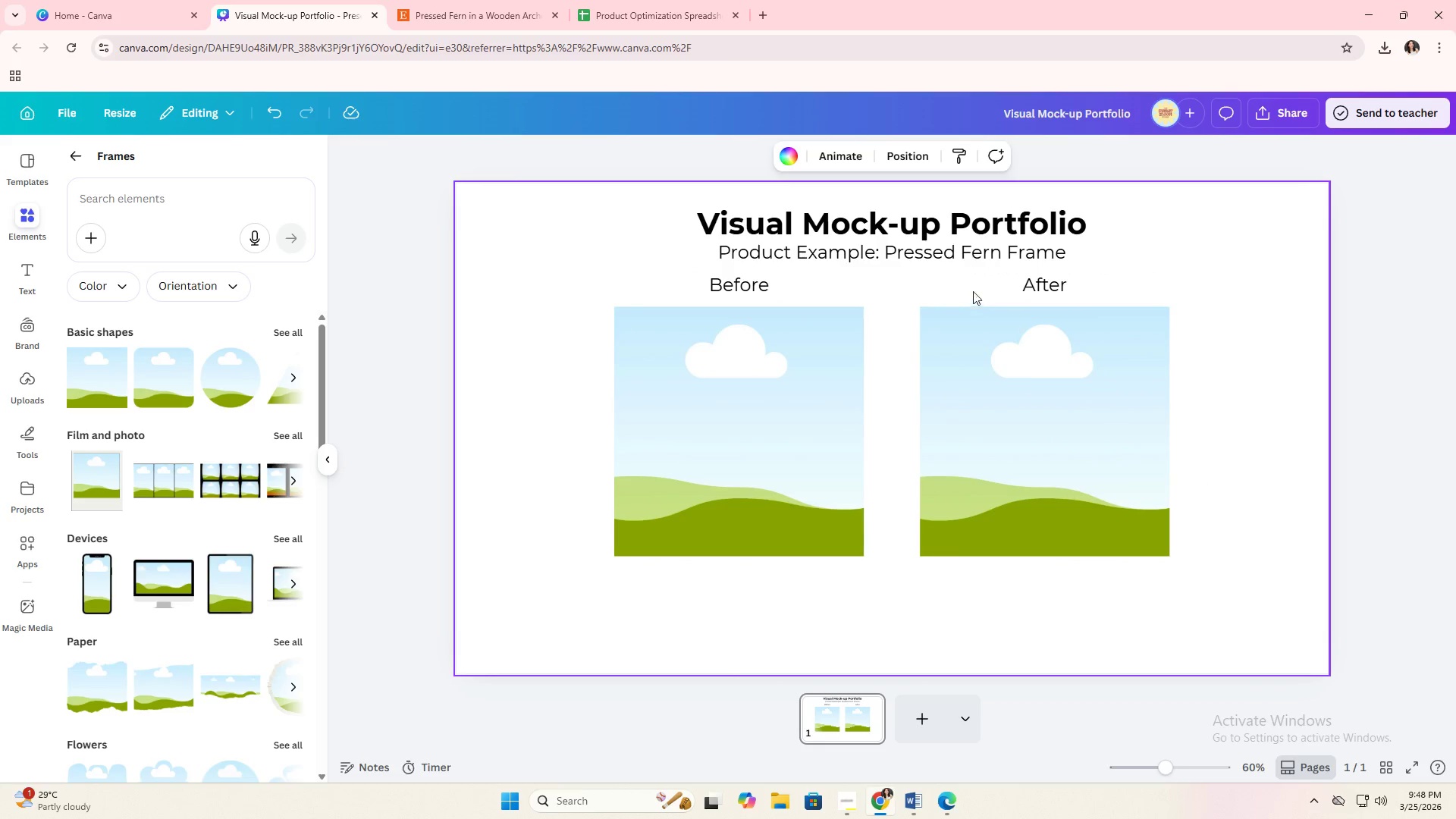 
left_click_drag(start_coordinate=[974, 285], to_coordinate=[1094, 452])
 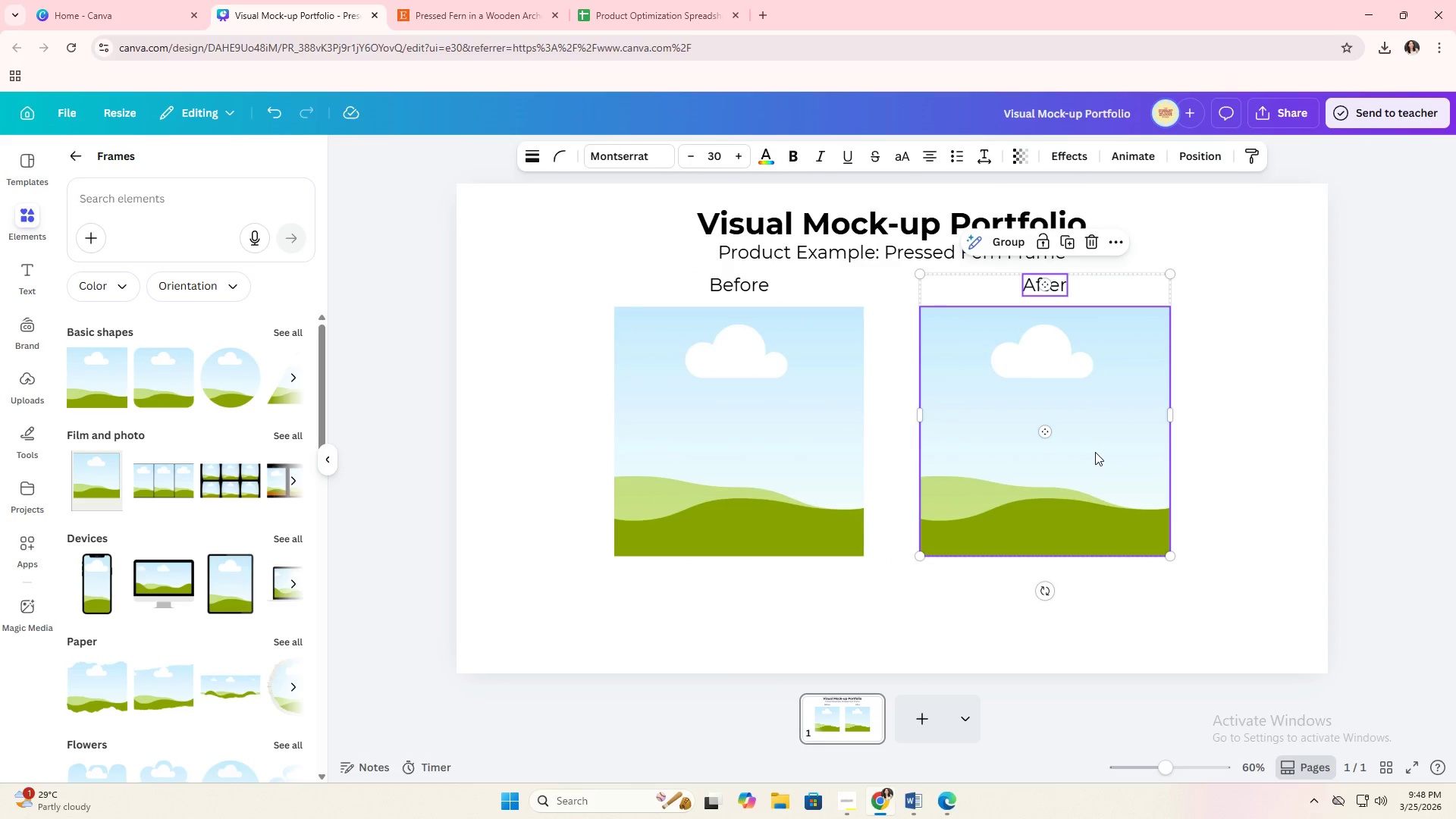 
left_click_drag(start_coordinate=[1095, 452], to_coordinate=[1209, 452])
 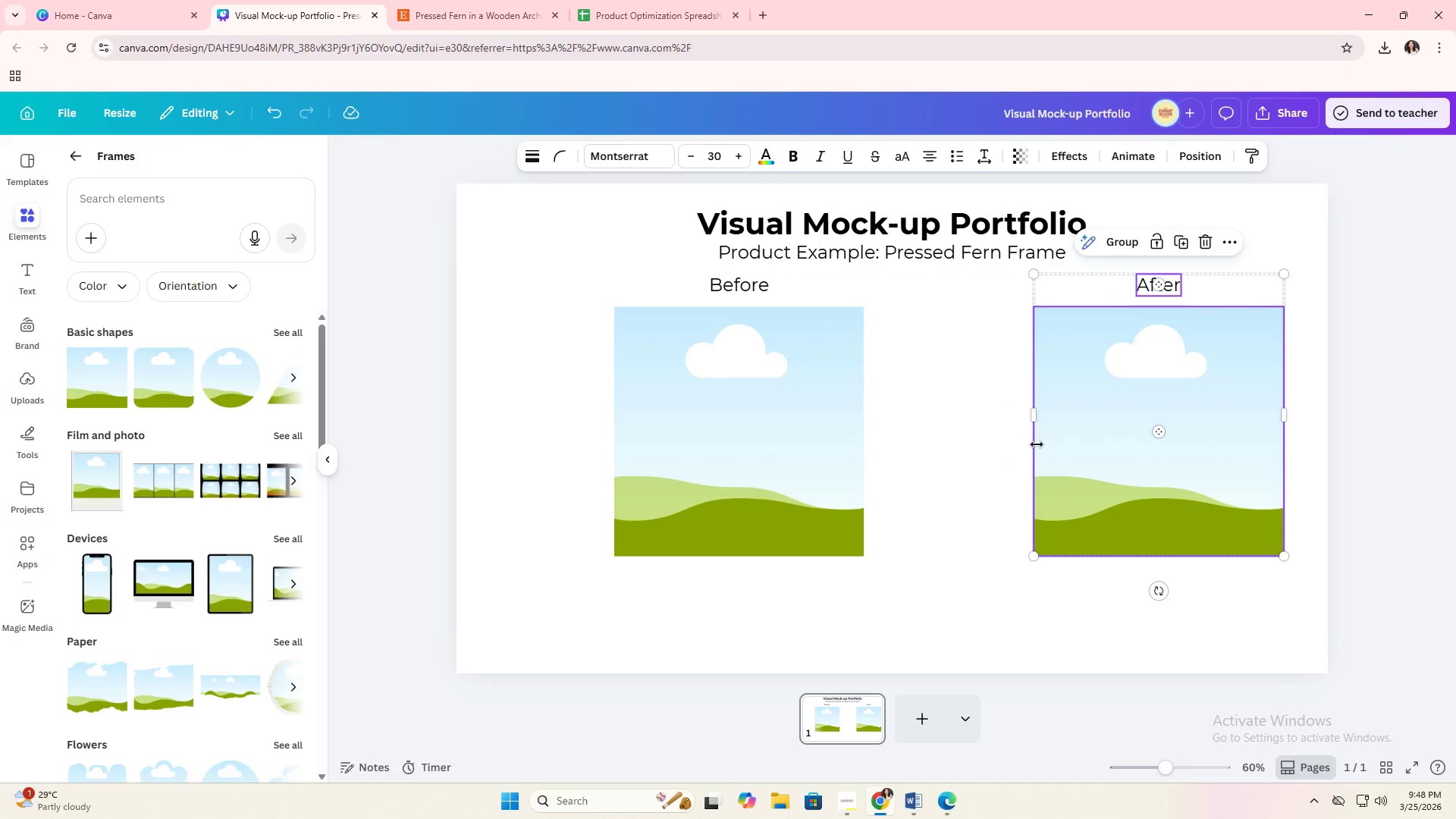 
left_click([1037, 444])
 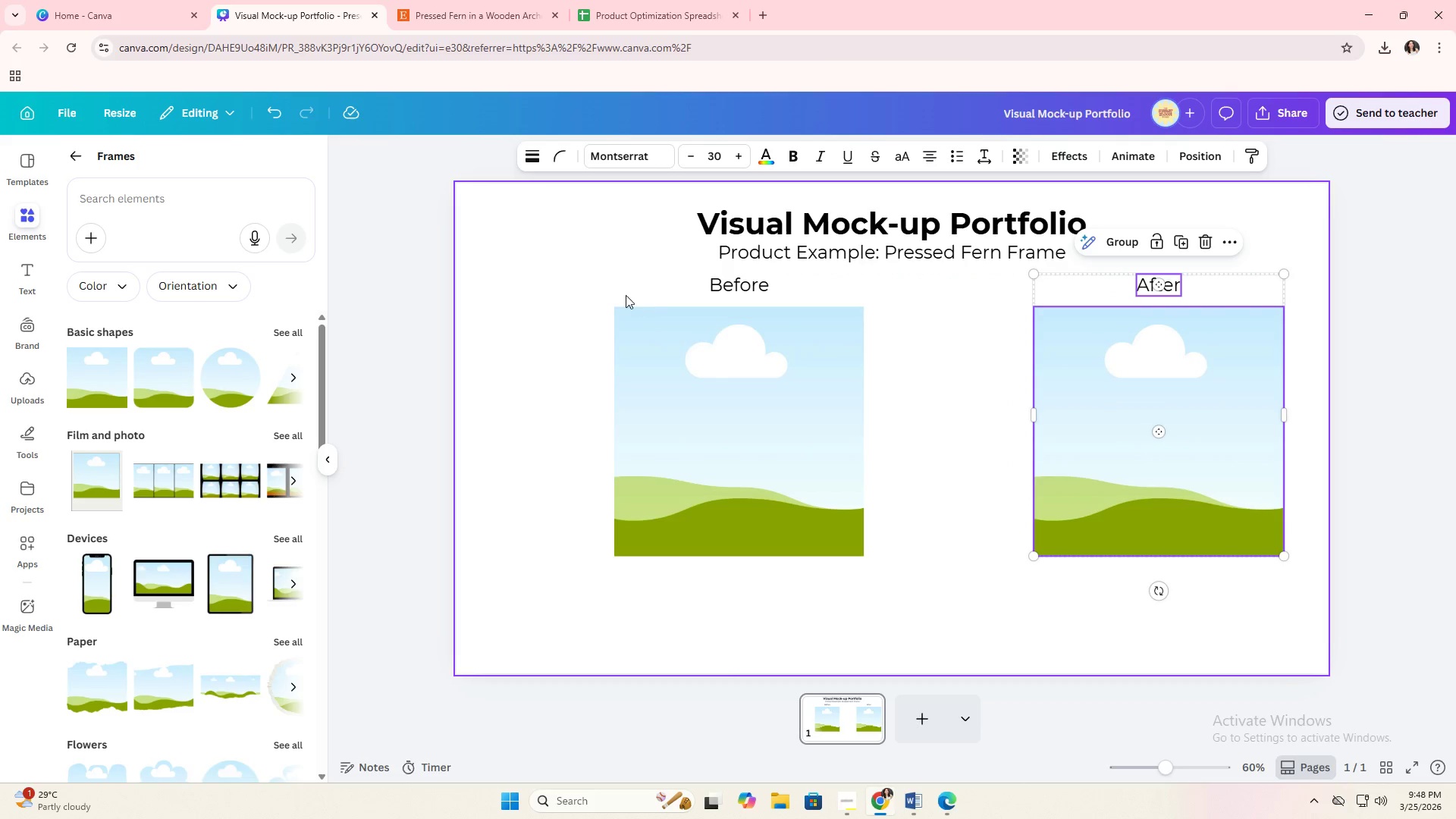 
left_click_drag(start_coordinate=[604, 288], to_coordinate=[1282, 496])
 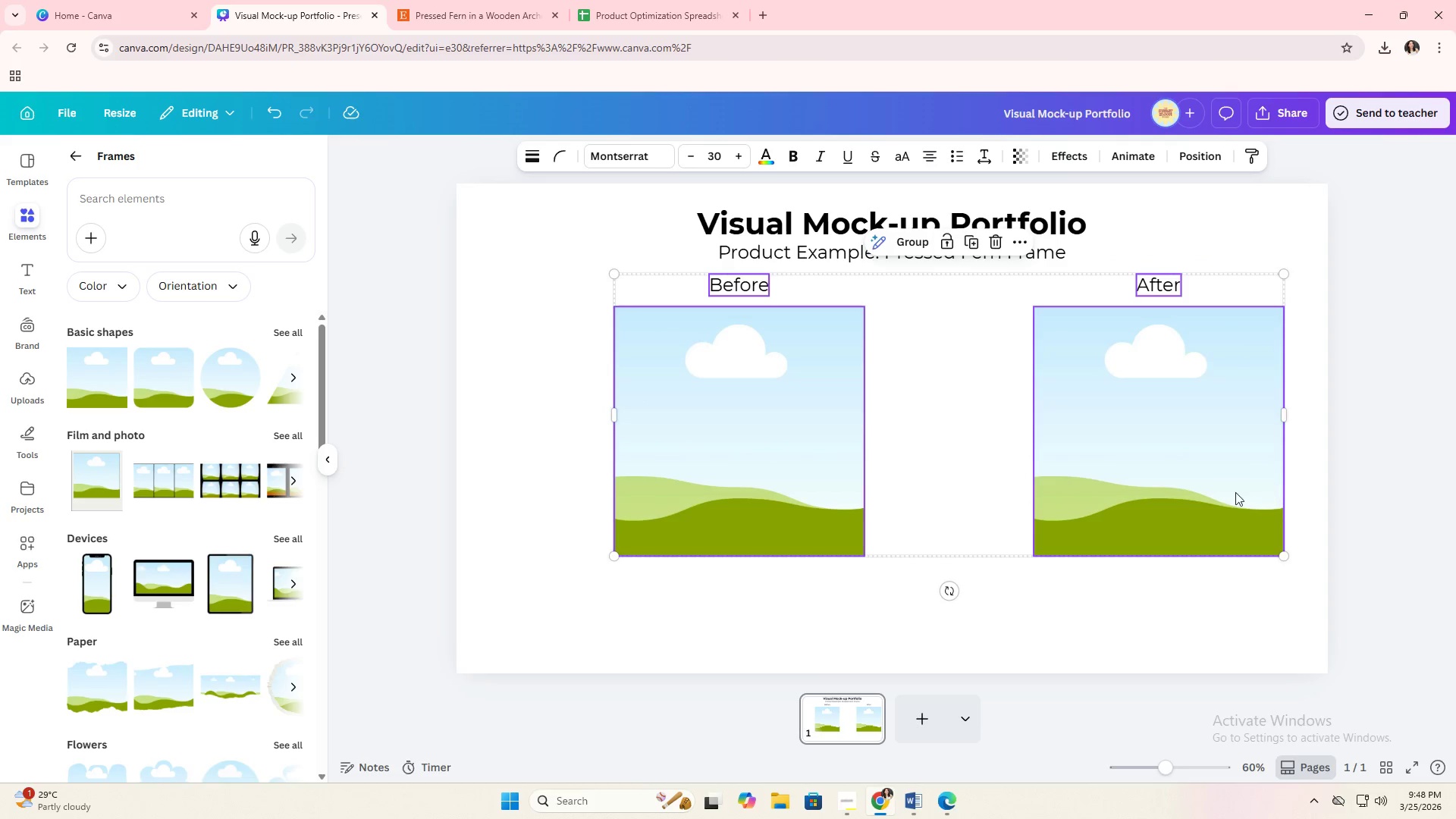 
left_click_drag(start_coordinate=[1222, 490], to_coordinate=[1166, 490])
 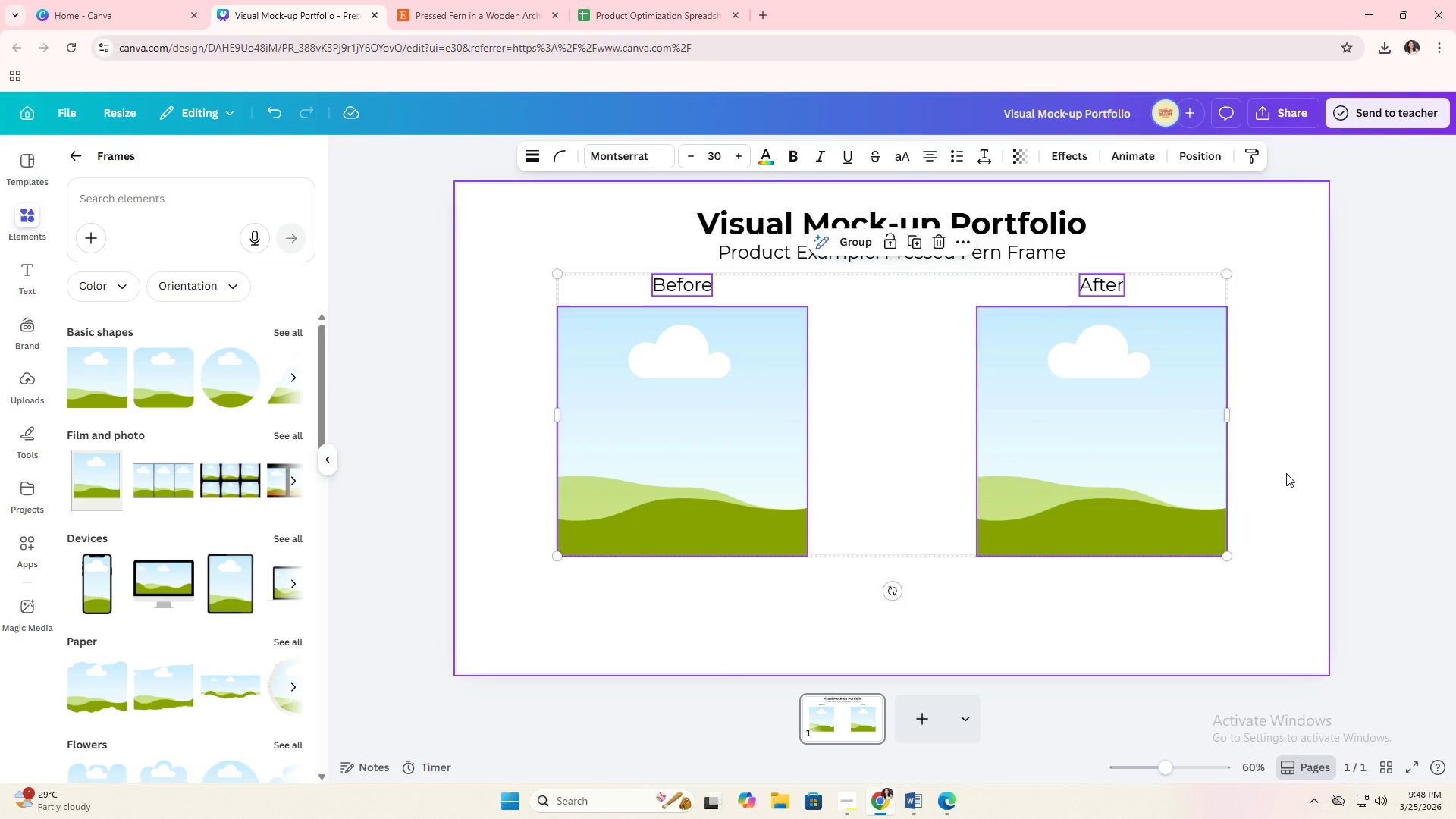 
left_click([1286, 473])
 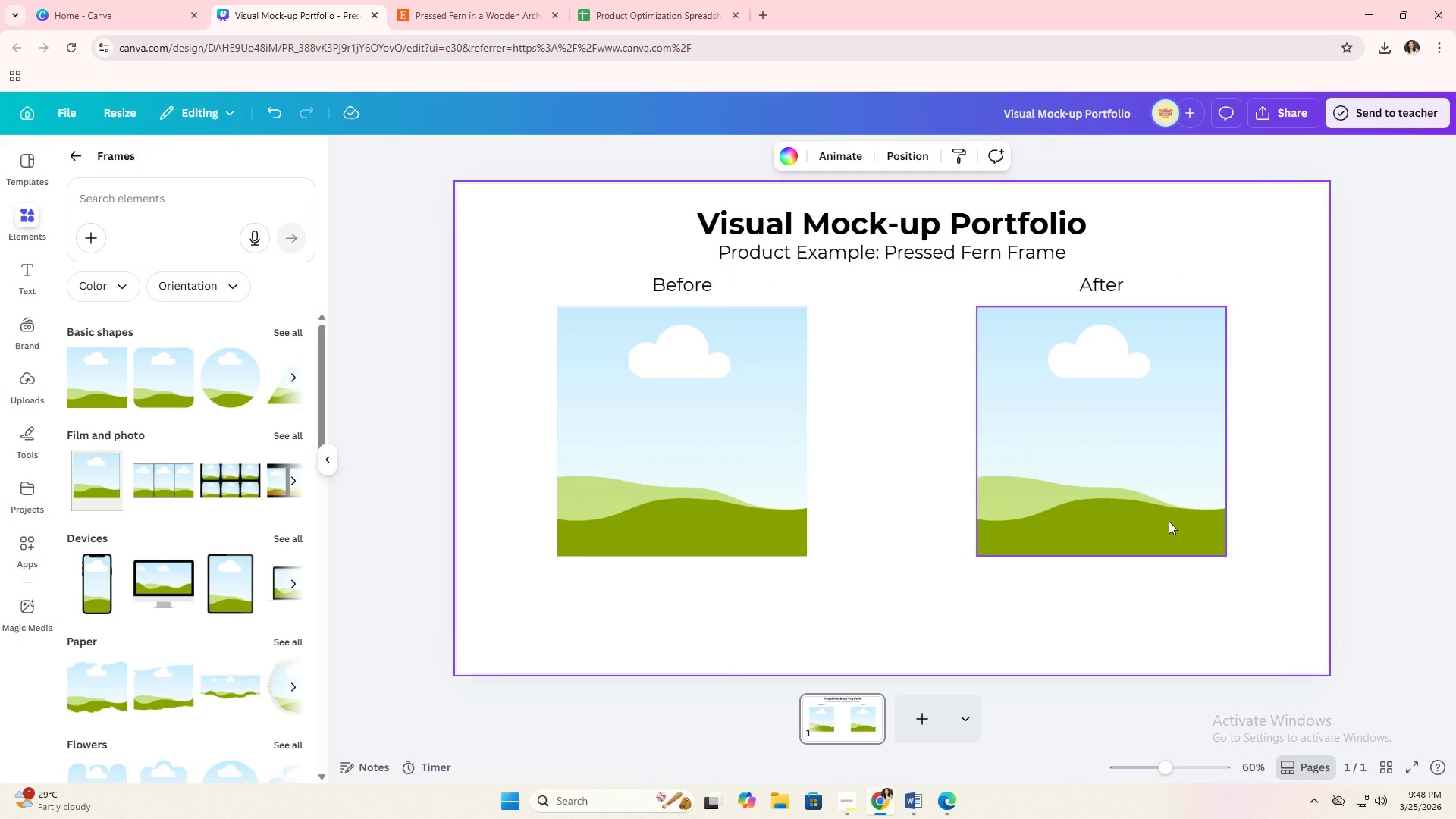 
wait(7.78)
 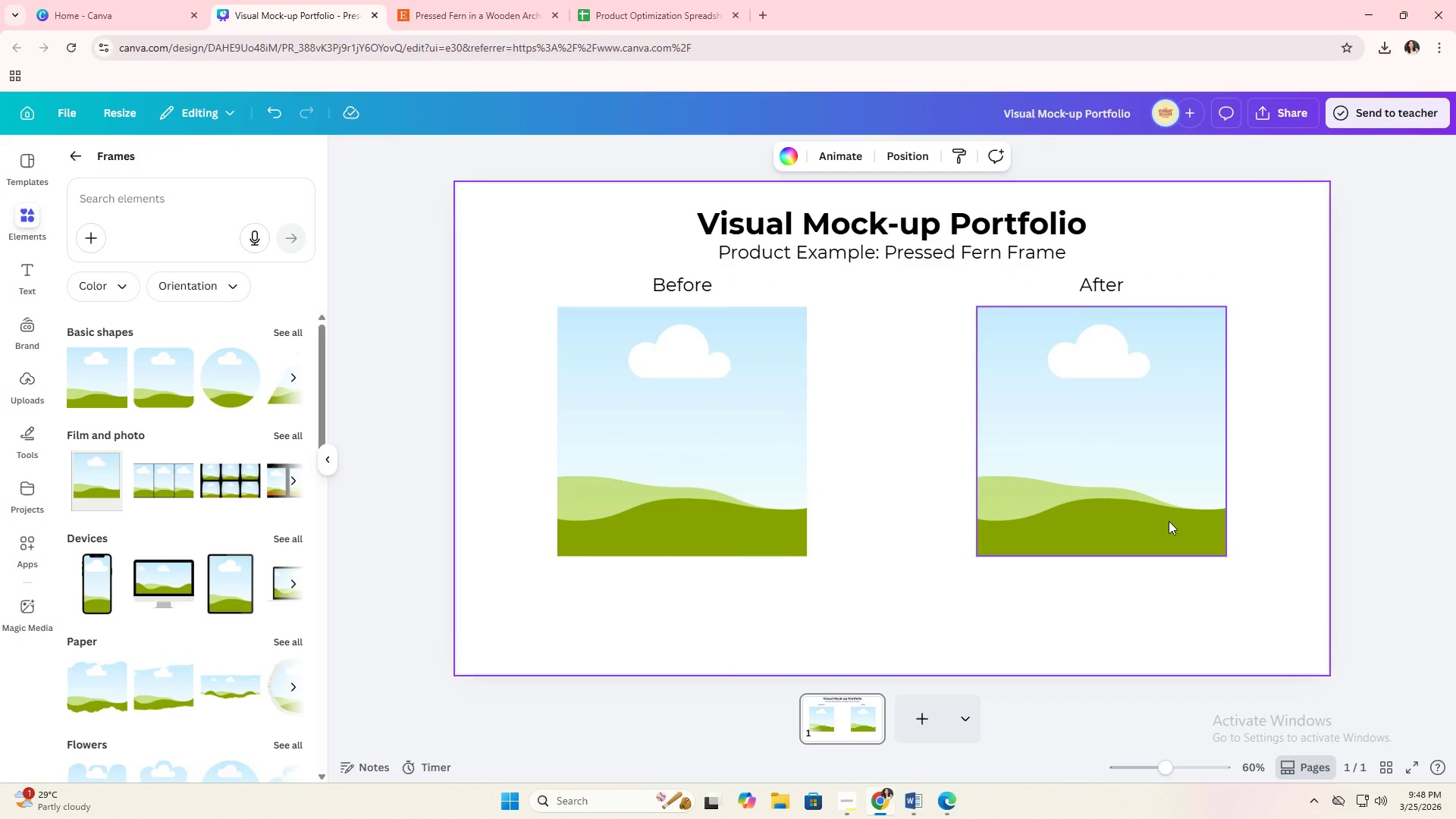 
left_click([471, 0])
 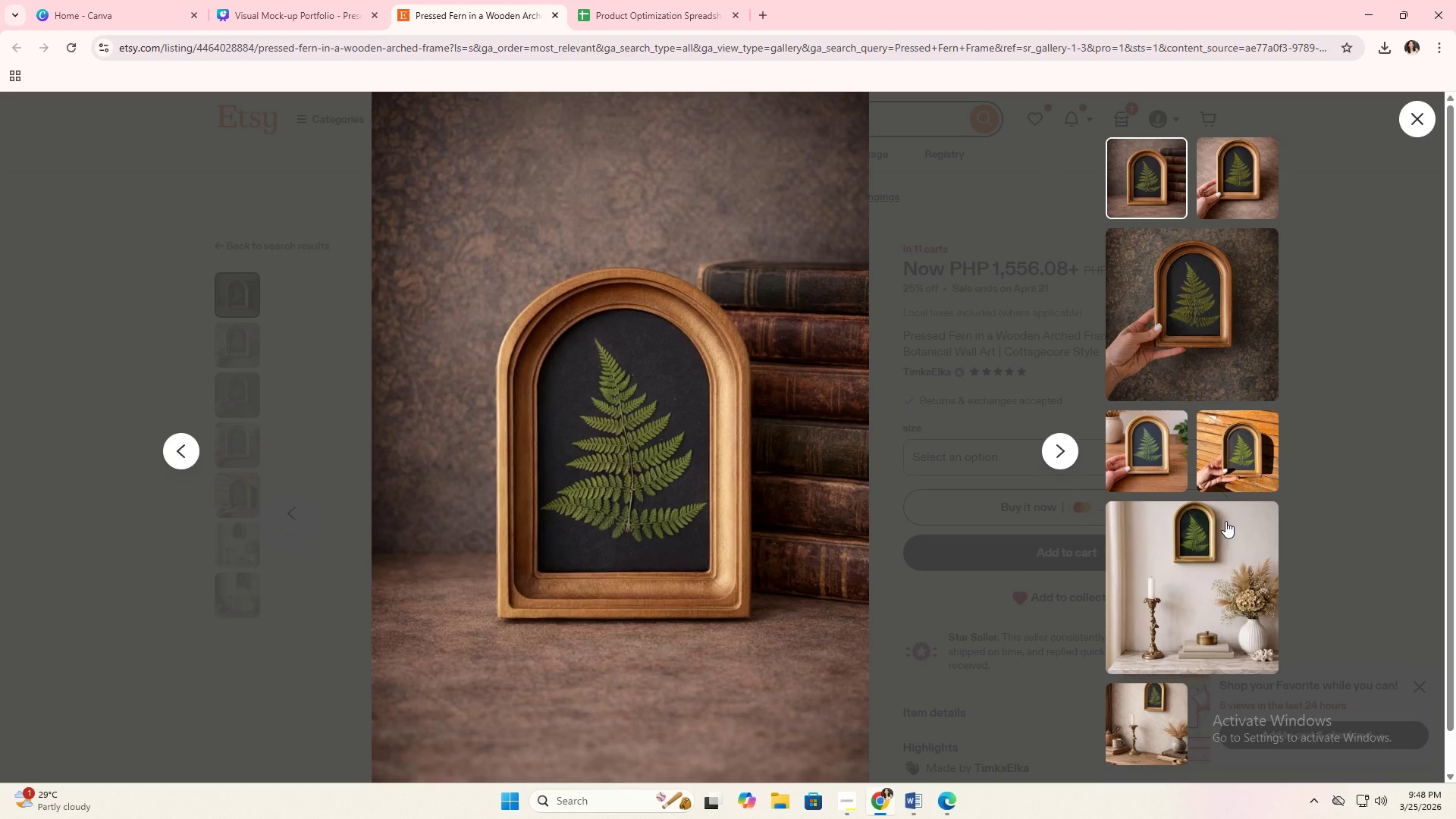 
wait(5.03)
 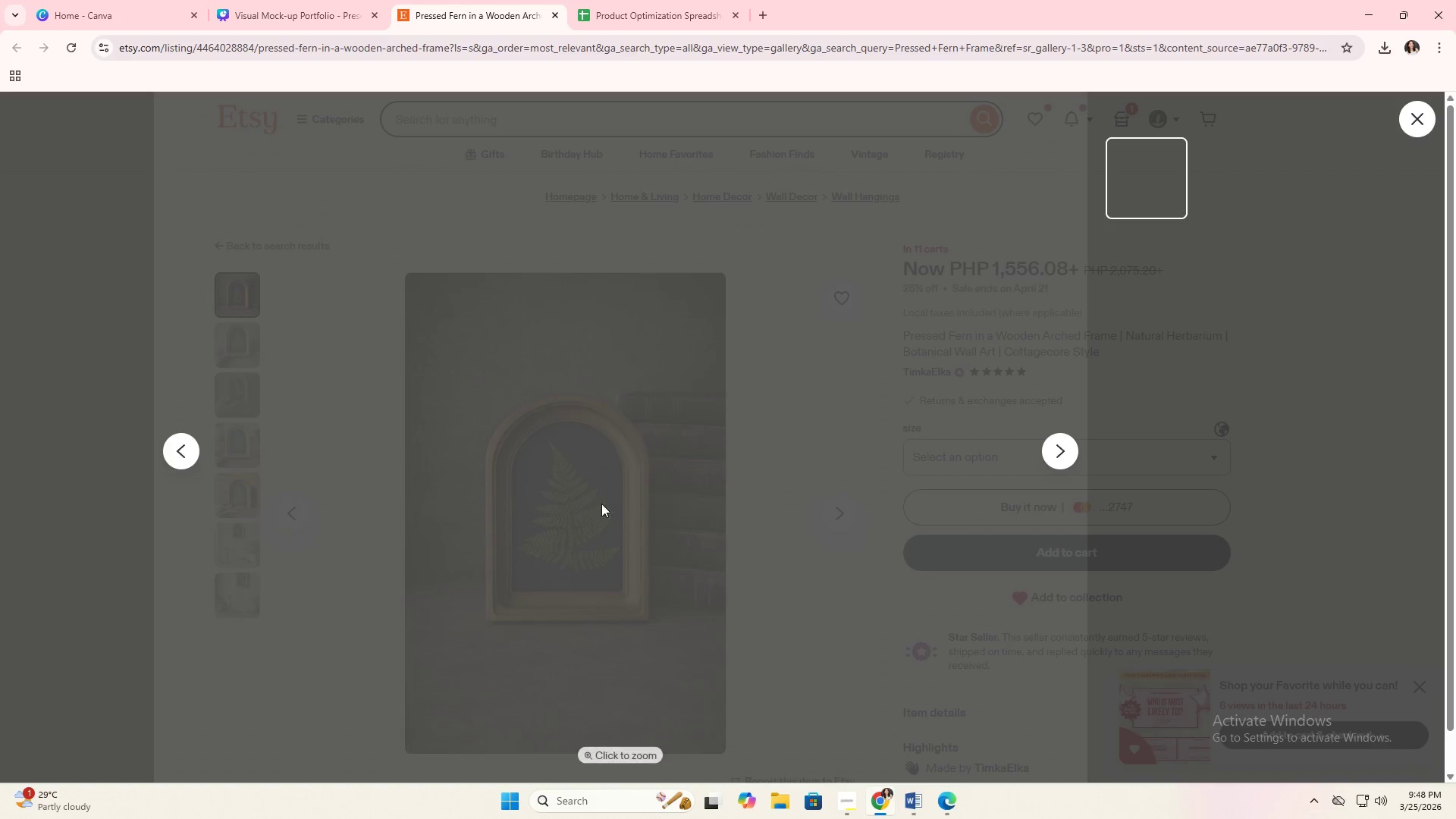 
right_click([786, 421])
 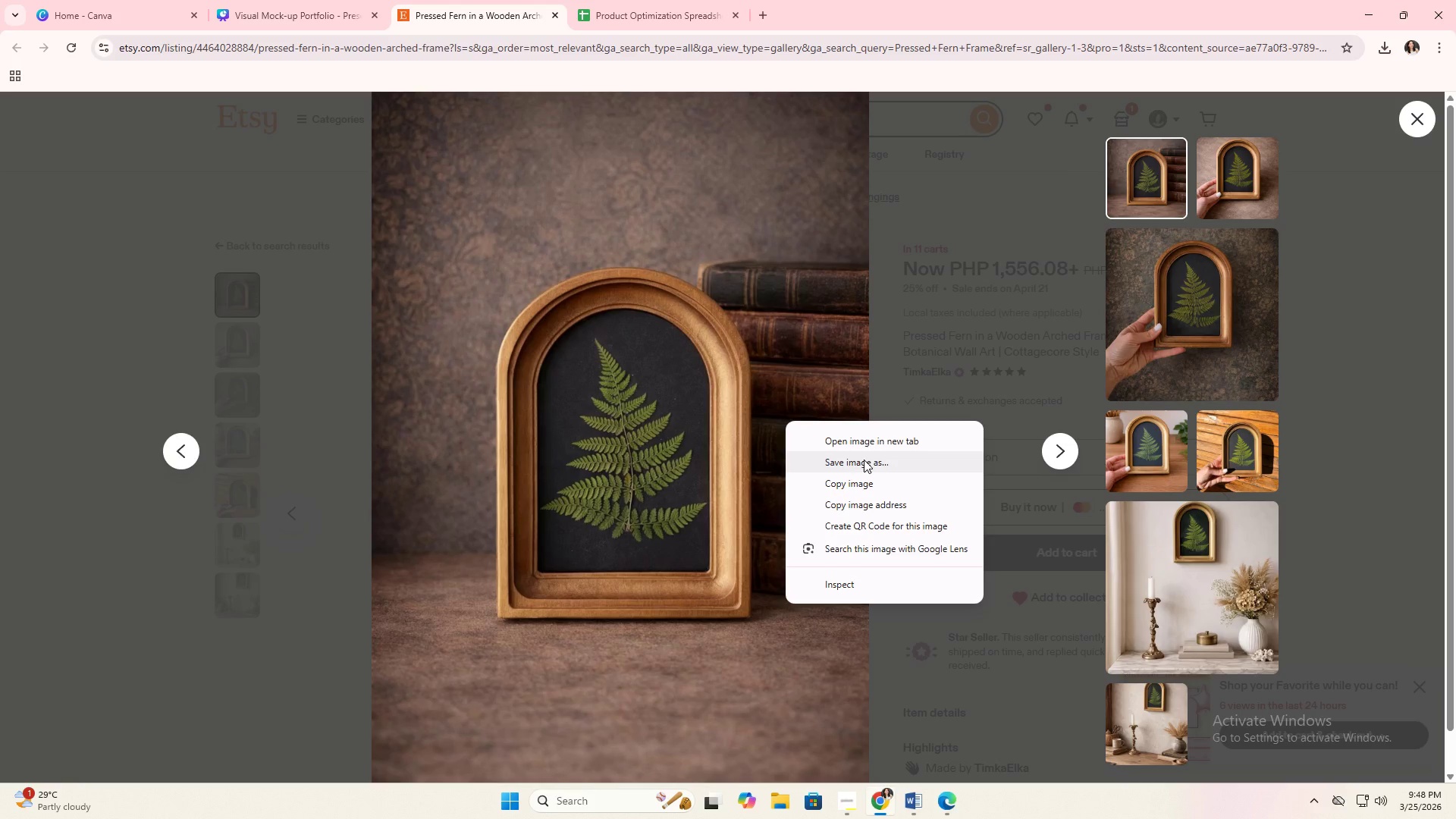 
left_click([865, 462])
 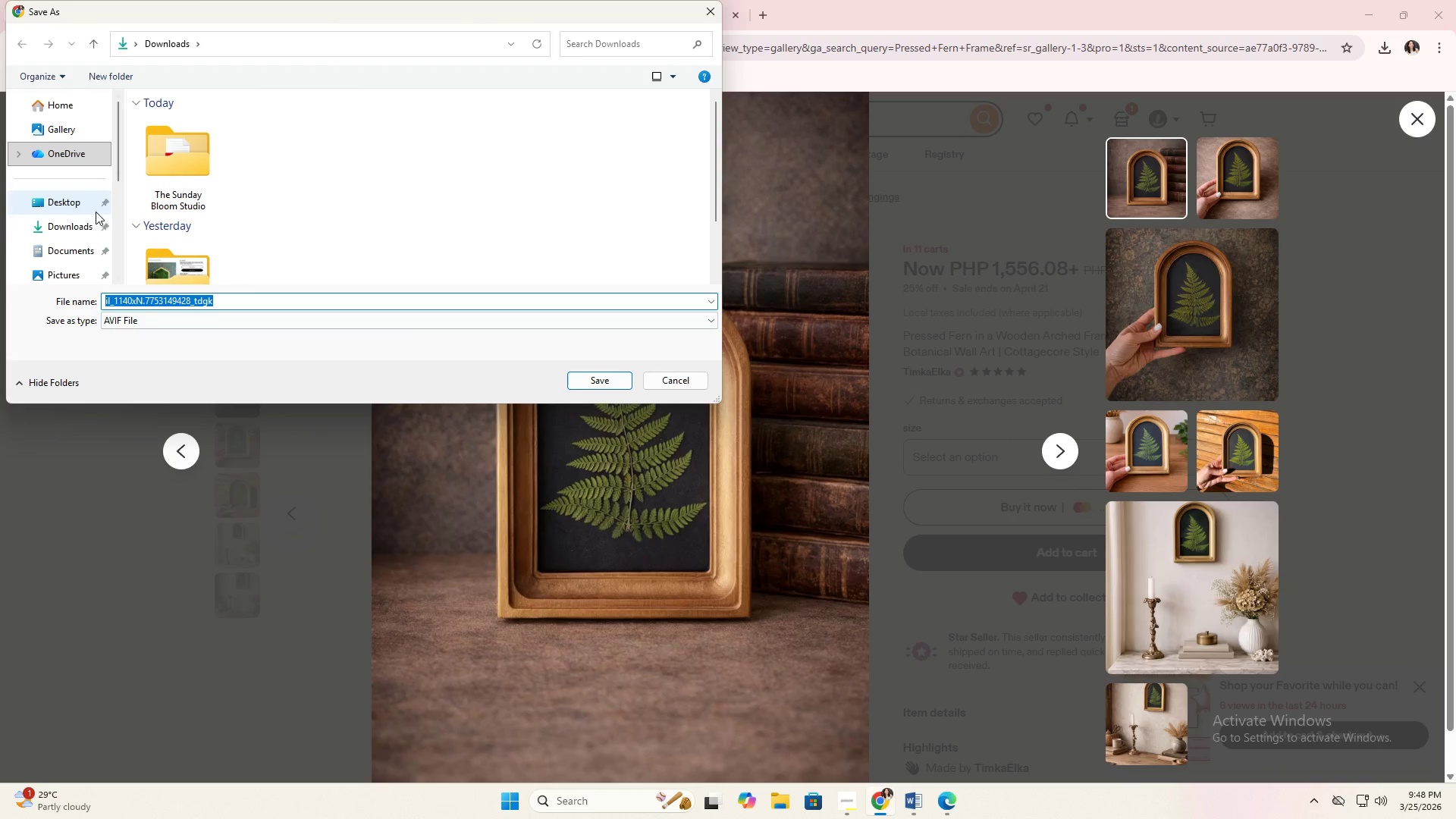 
double_click([73, 226])
 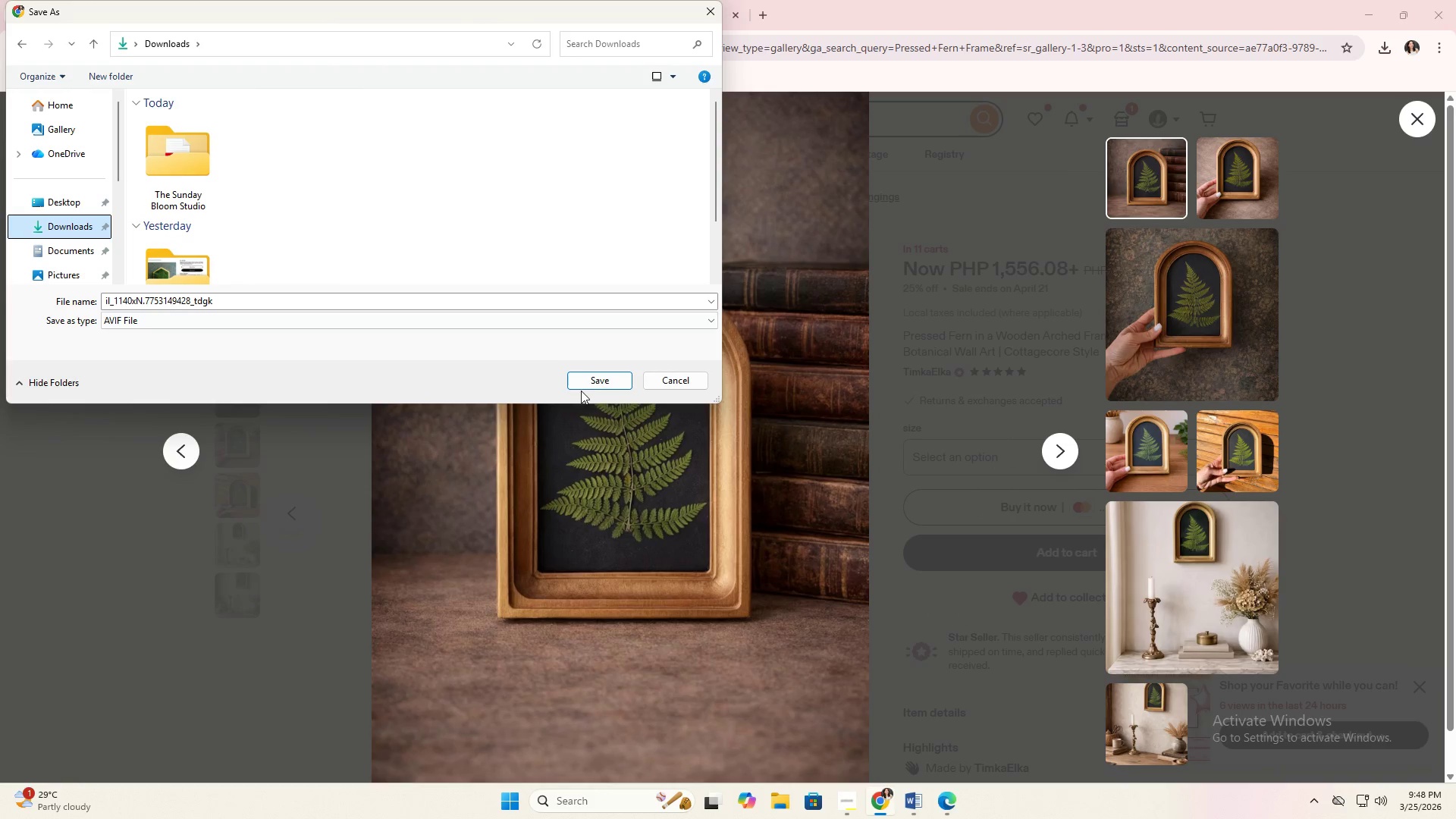 
left_click([587, 381])
 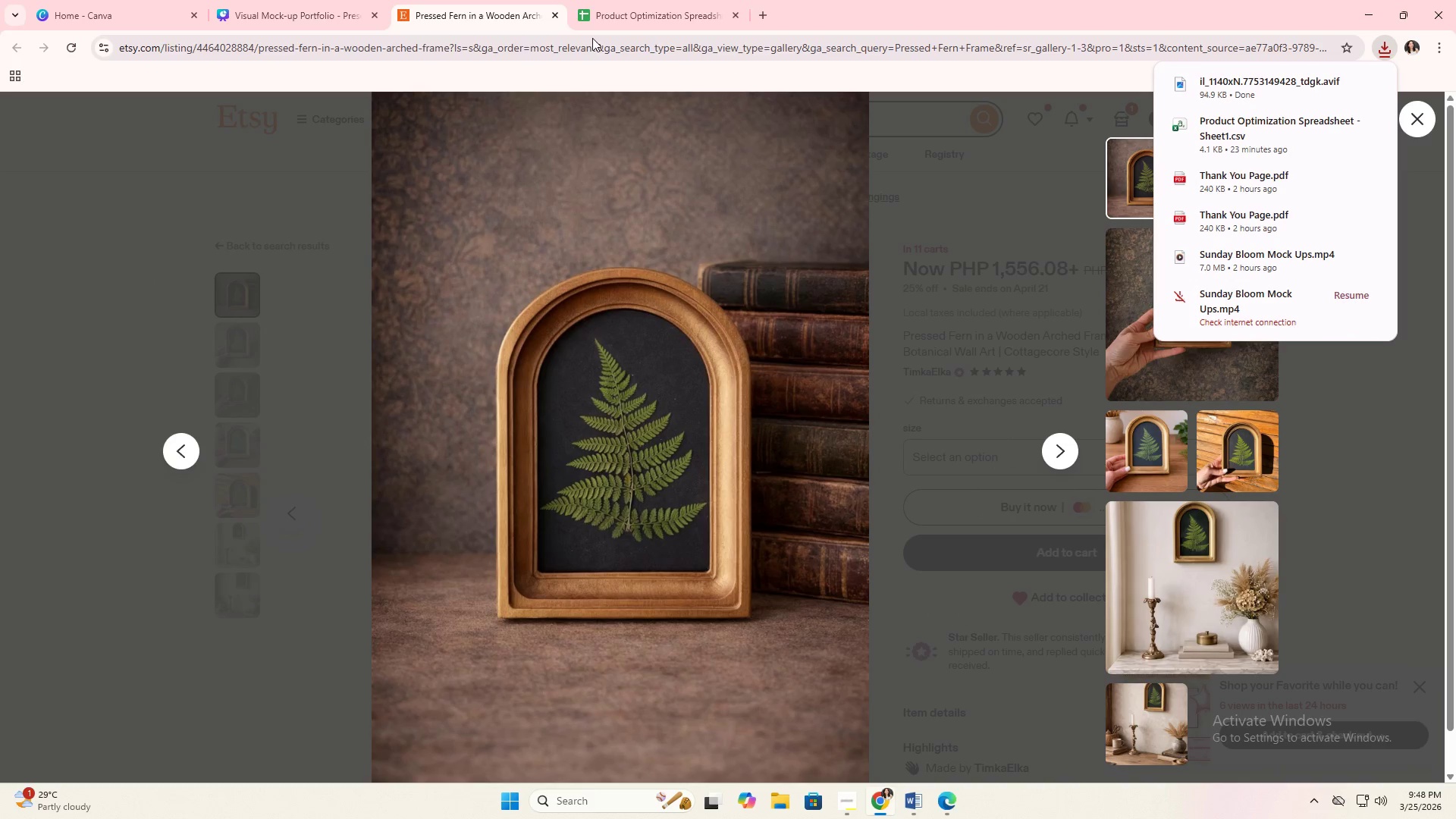 
double_click([387, 0])
 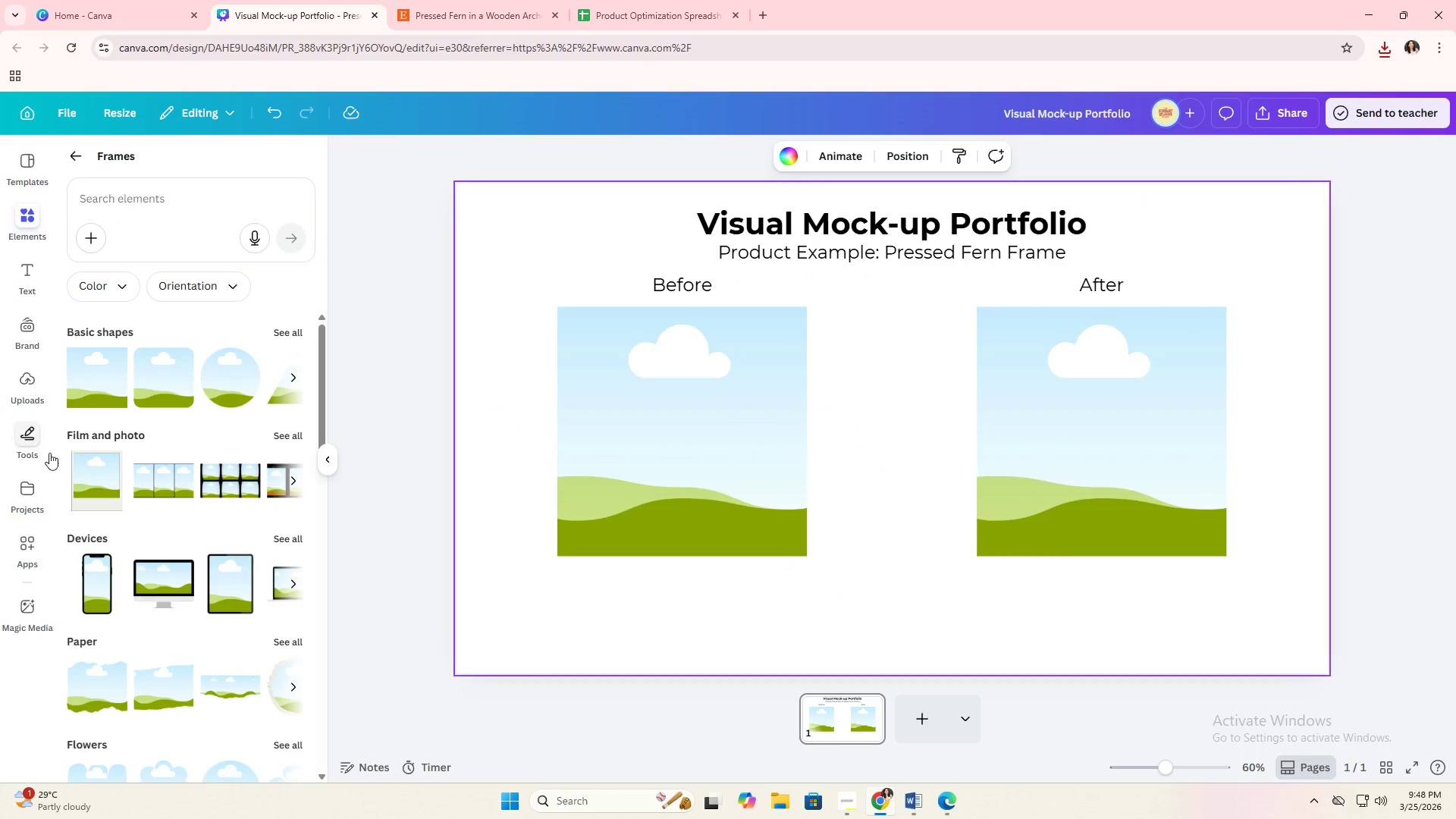 
left_click([24, 388])
 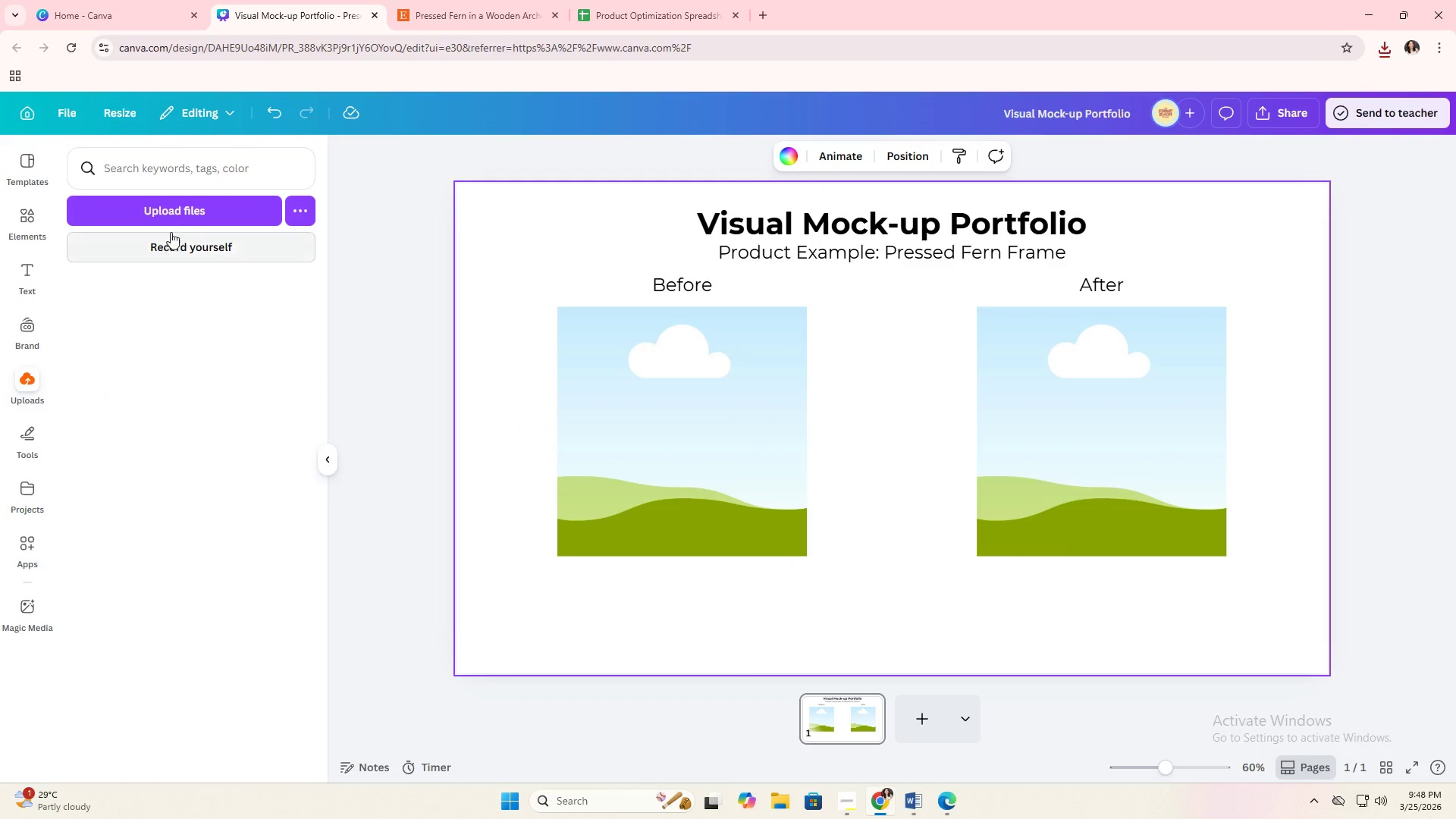 
left_click([176, 215])
 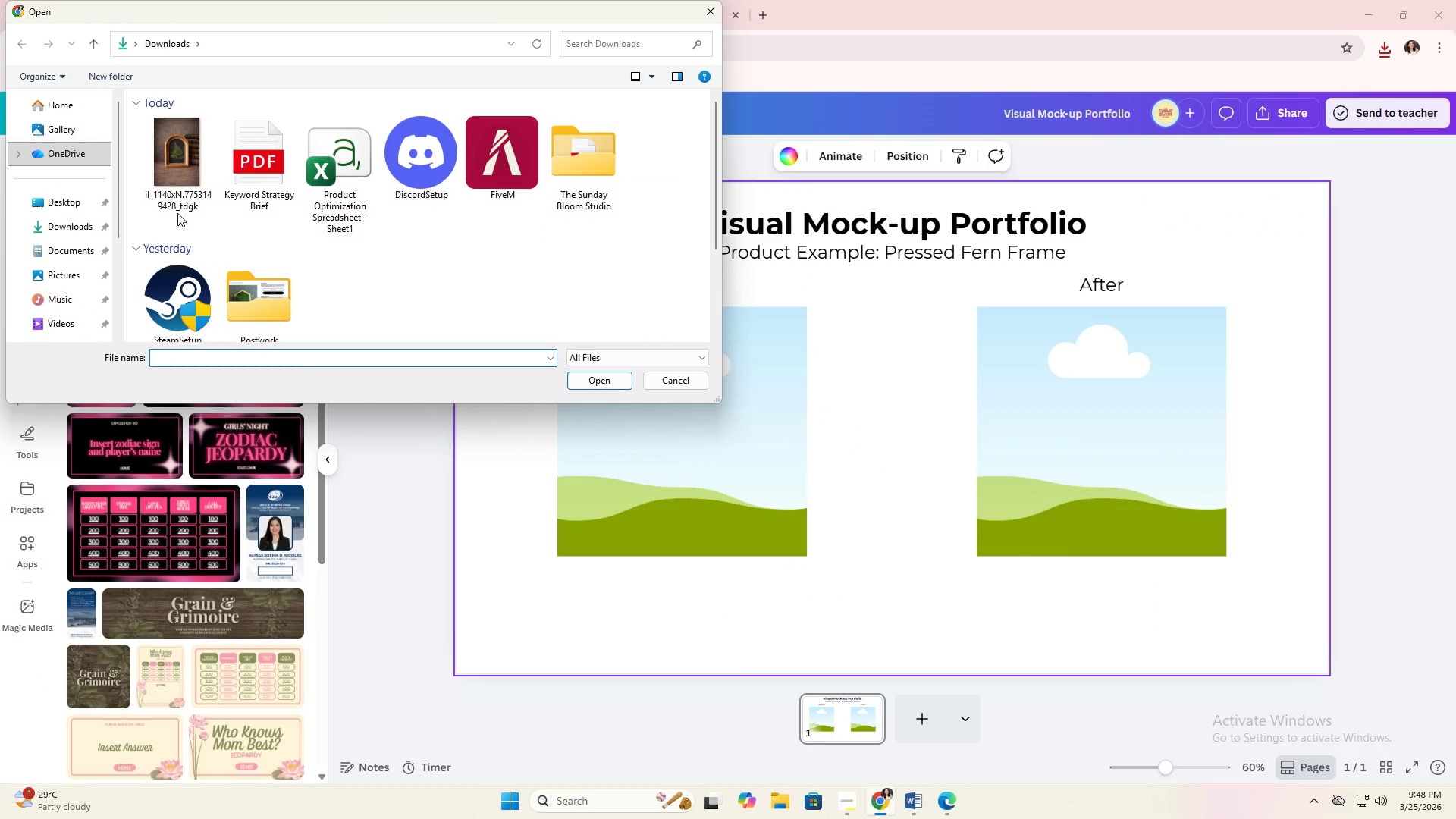 
double_click([190, 181])
 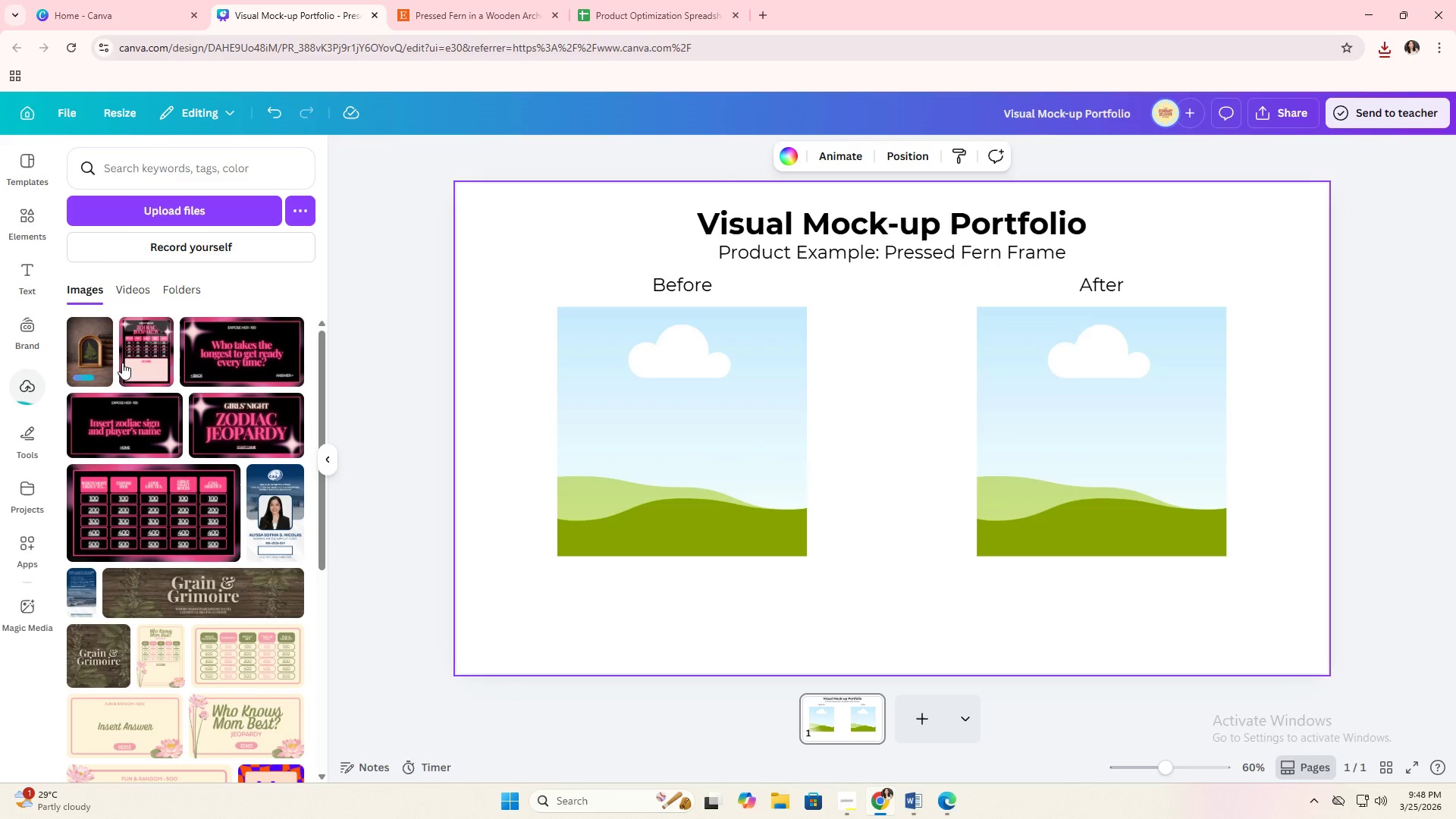 
left_click([90, 354])
 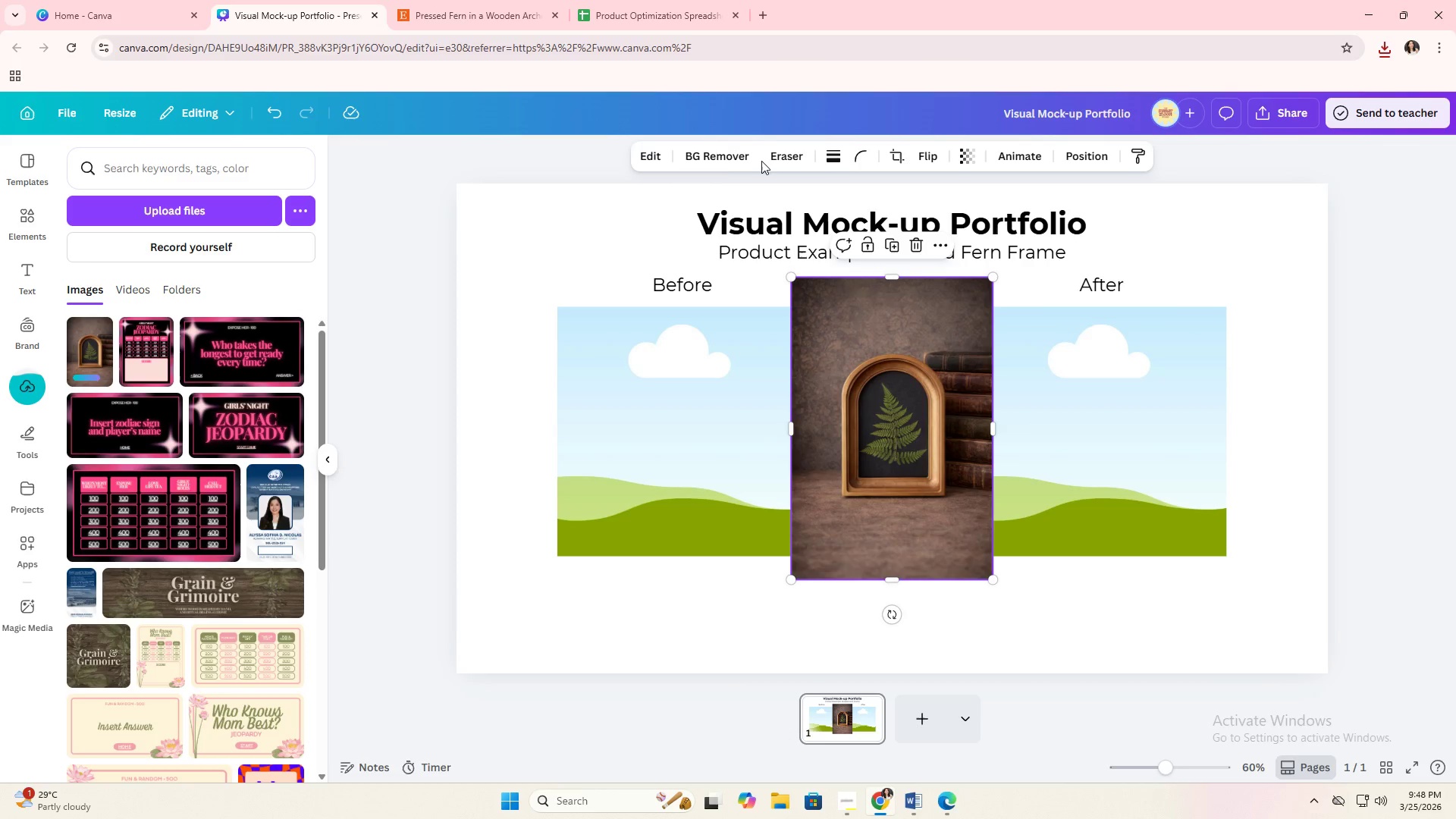 
left_click([718, 161])
 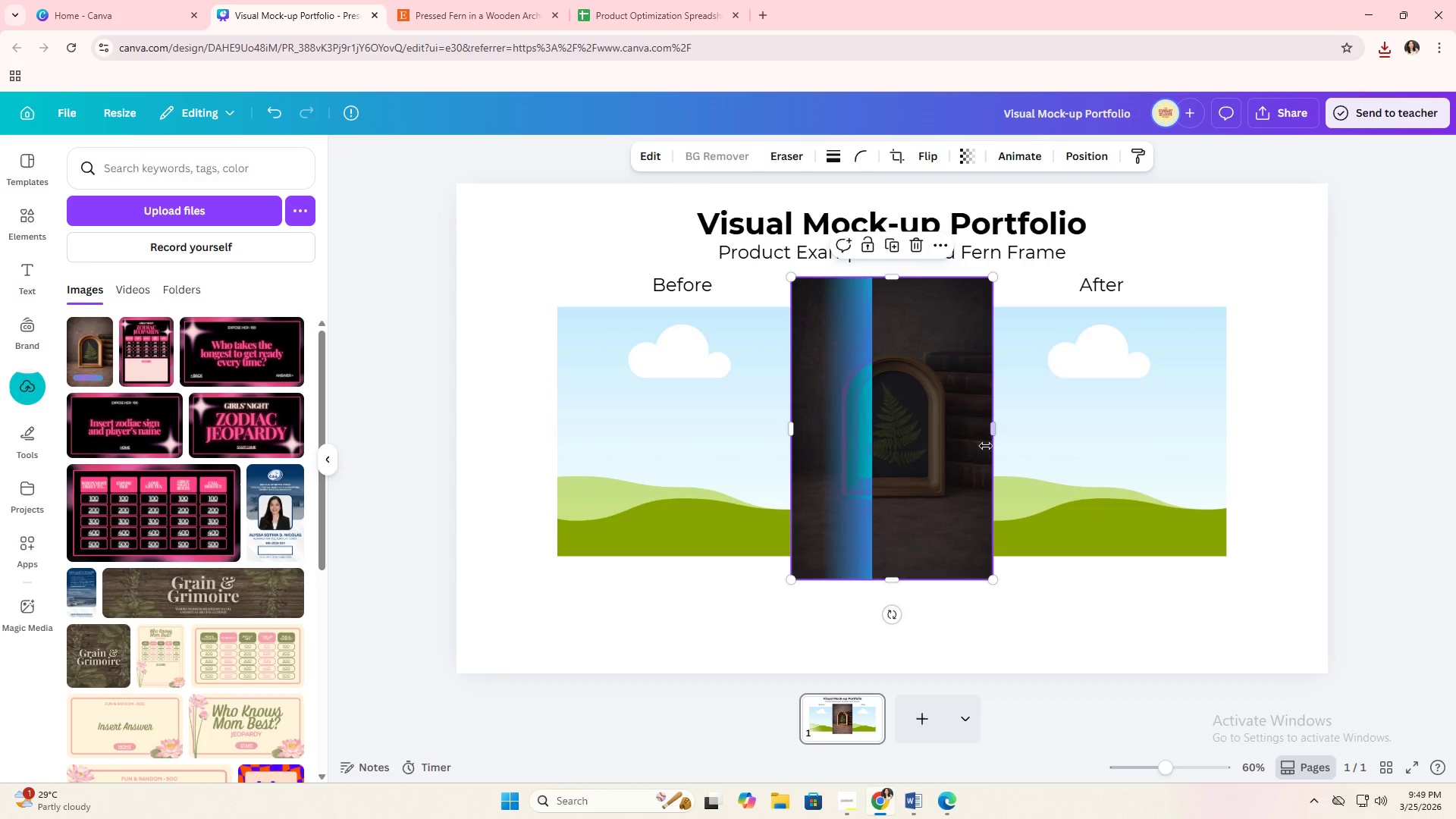 
left_click_drag(start_coordinate=[904, 448], to_coordinate=[771, 451])
 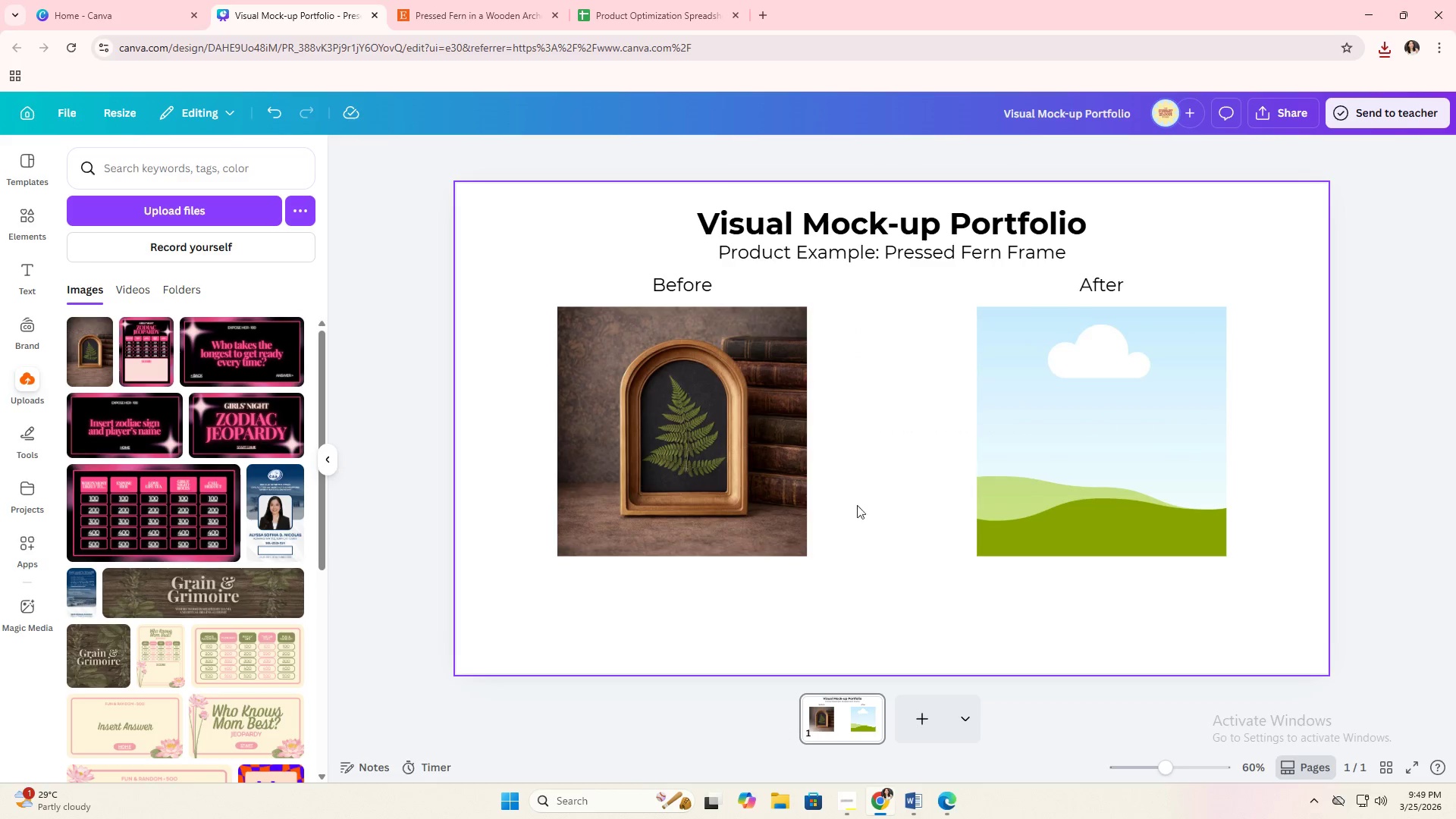 
left_click([799, 499])
 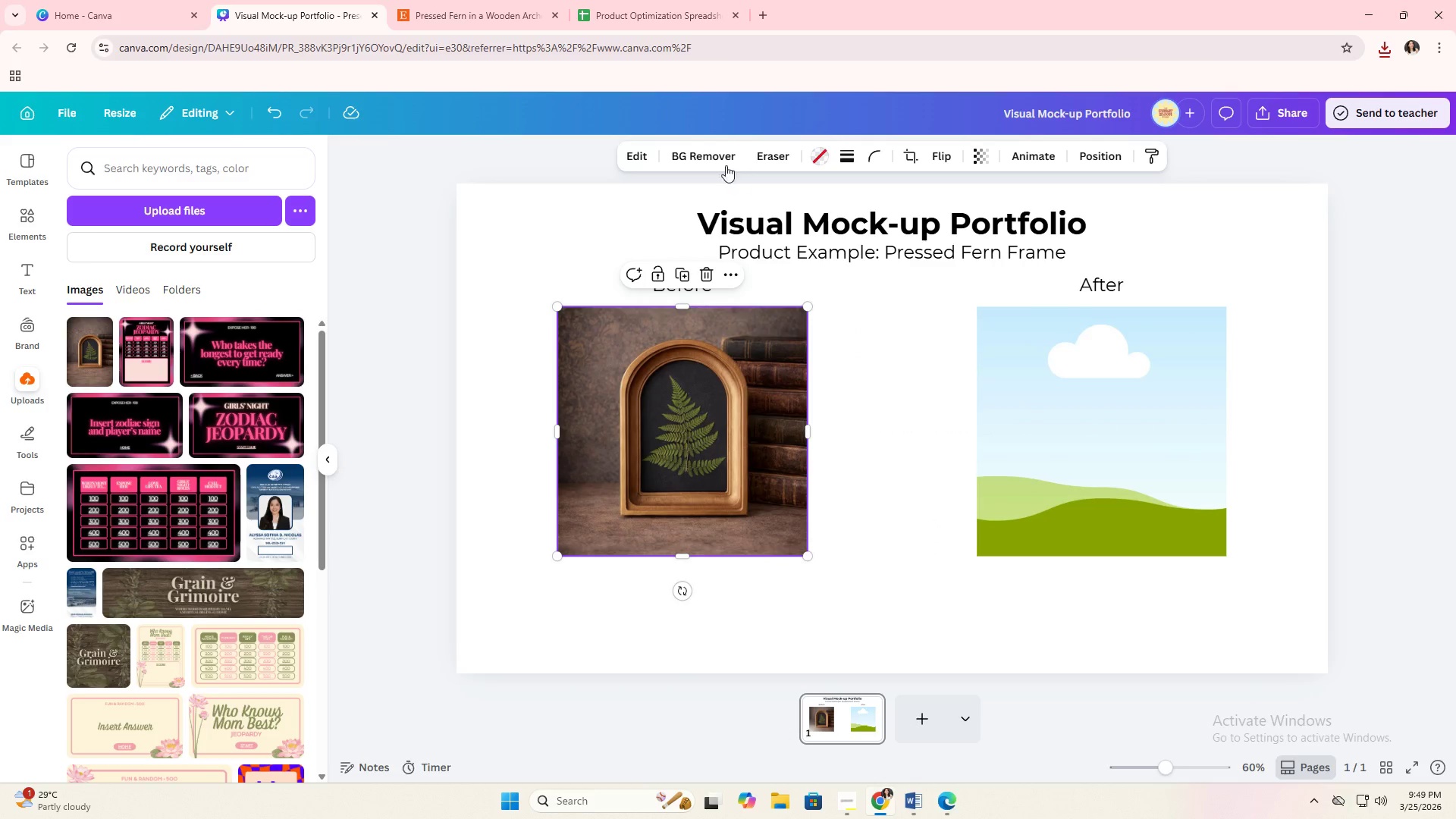 
left_click([721, 162])
 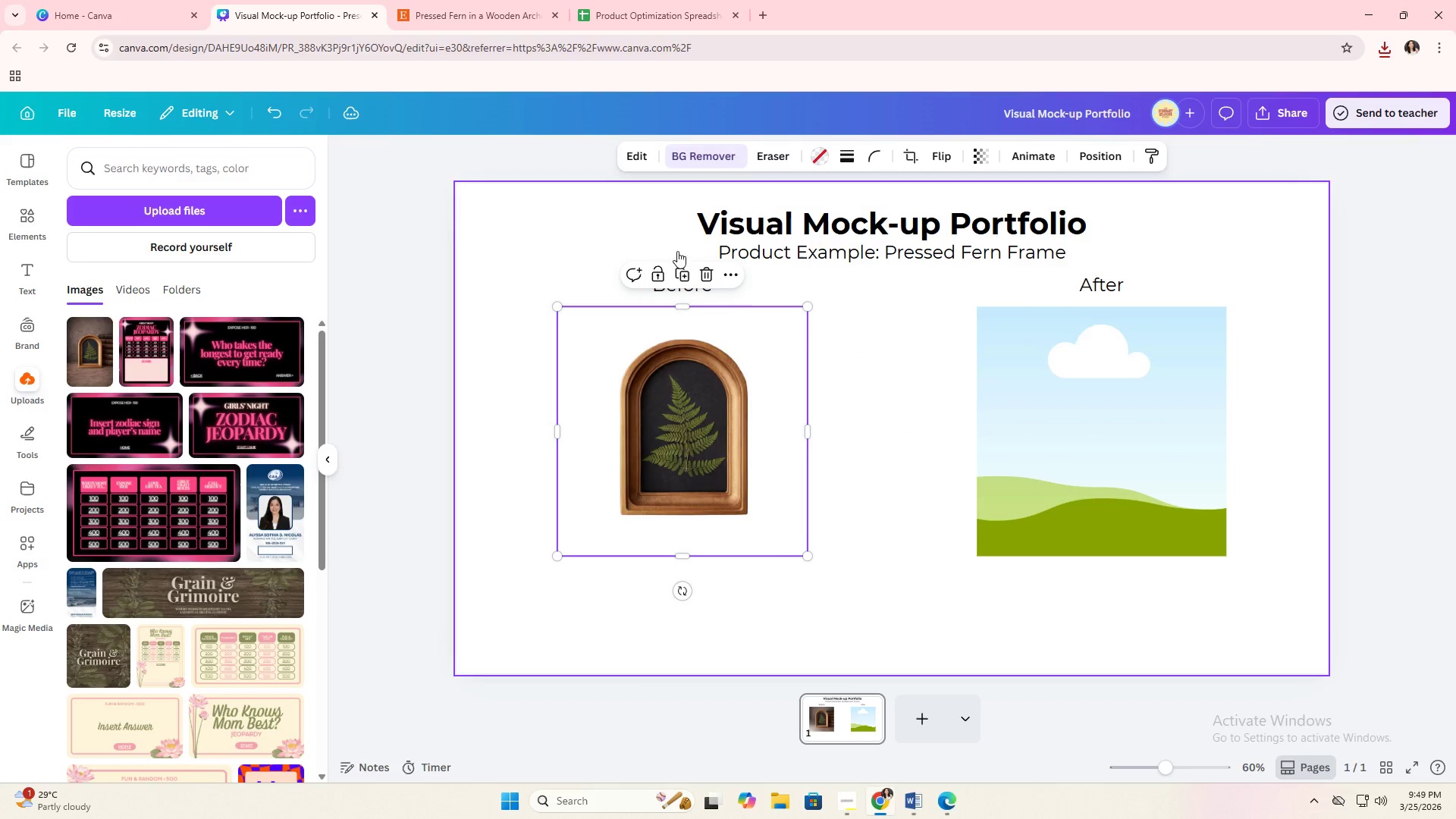 
left_click([855, 159])
 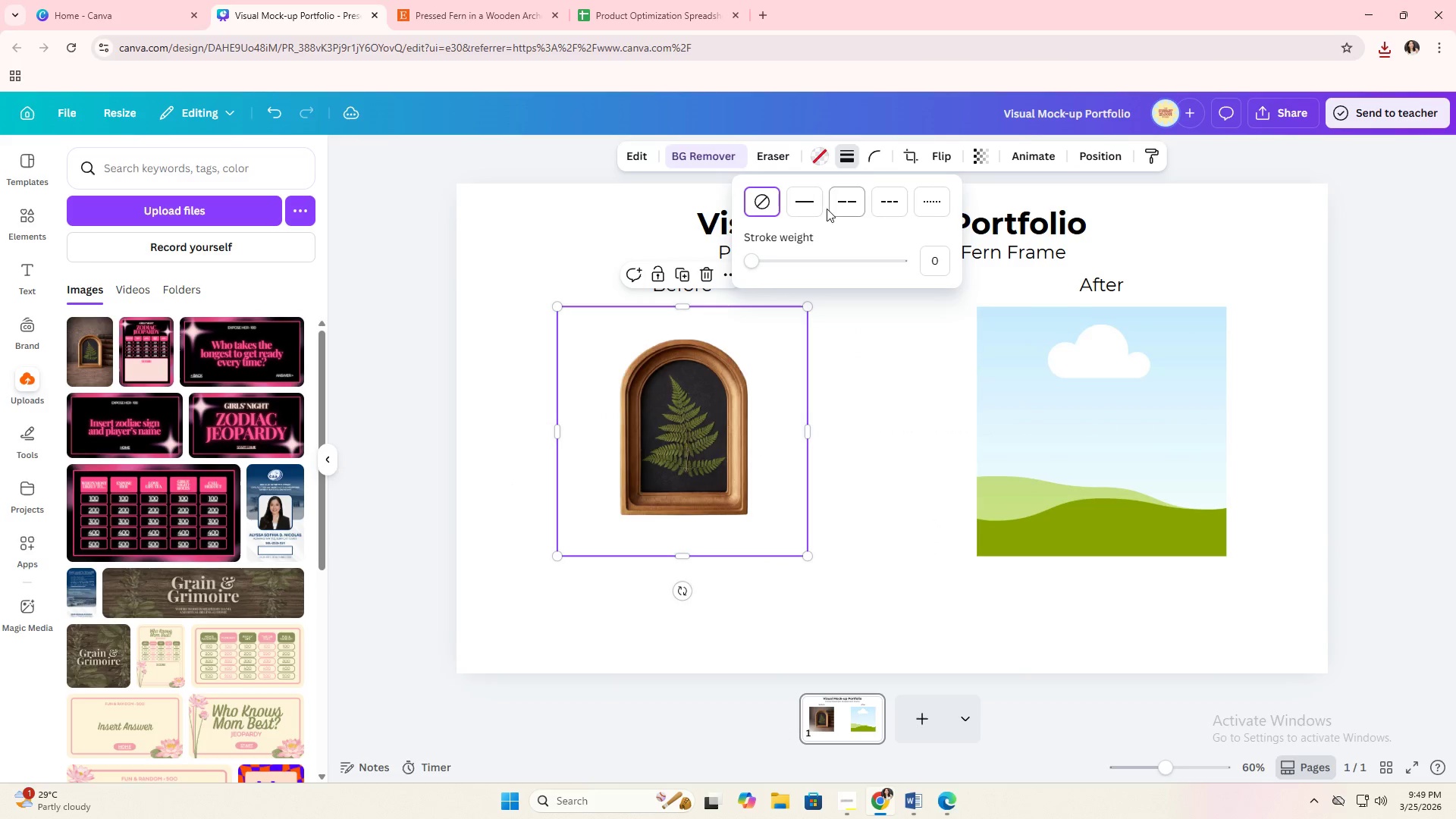 
left_click([814, 208])
 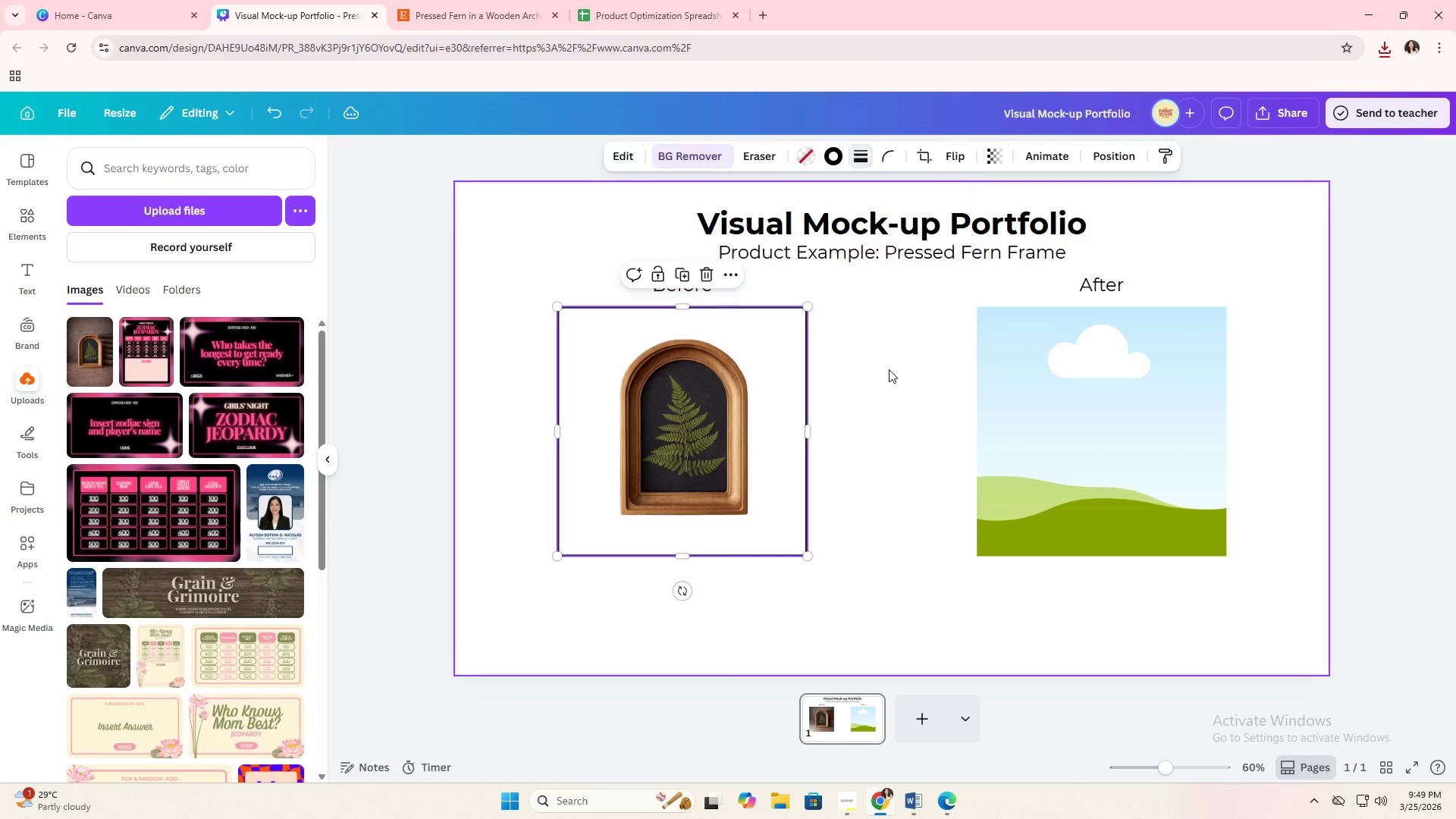 
double_click([1073, 397])
 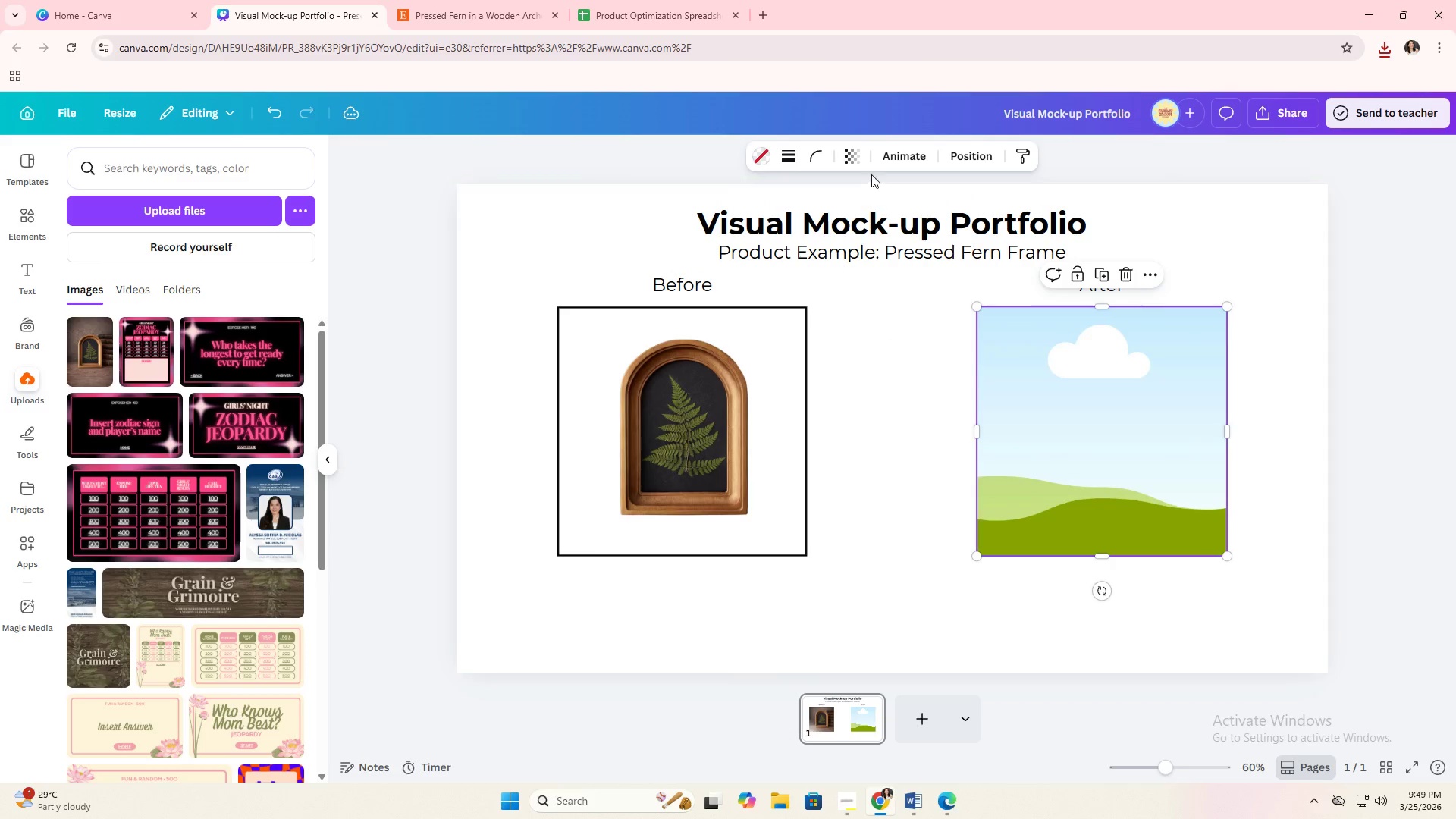 
left_click([864, 166])
 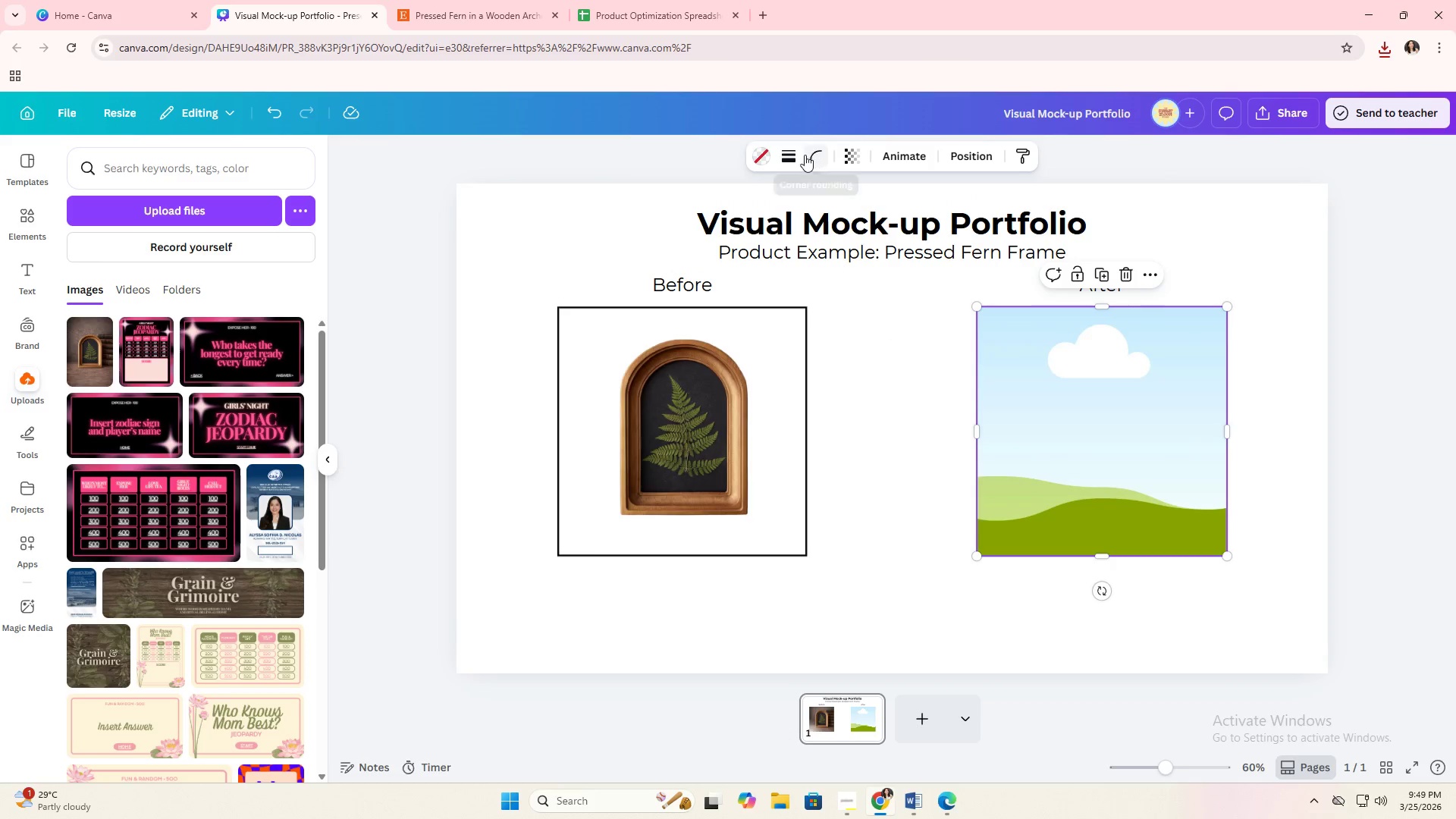 
left_click([795, 155])
 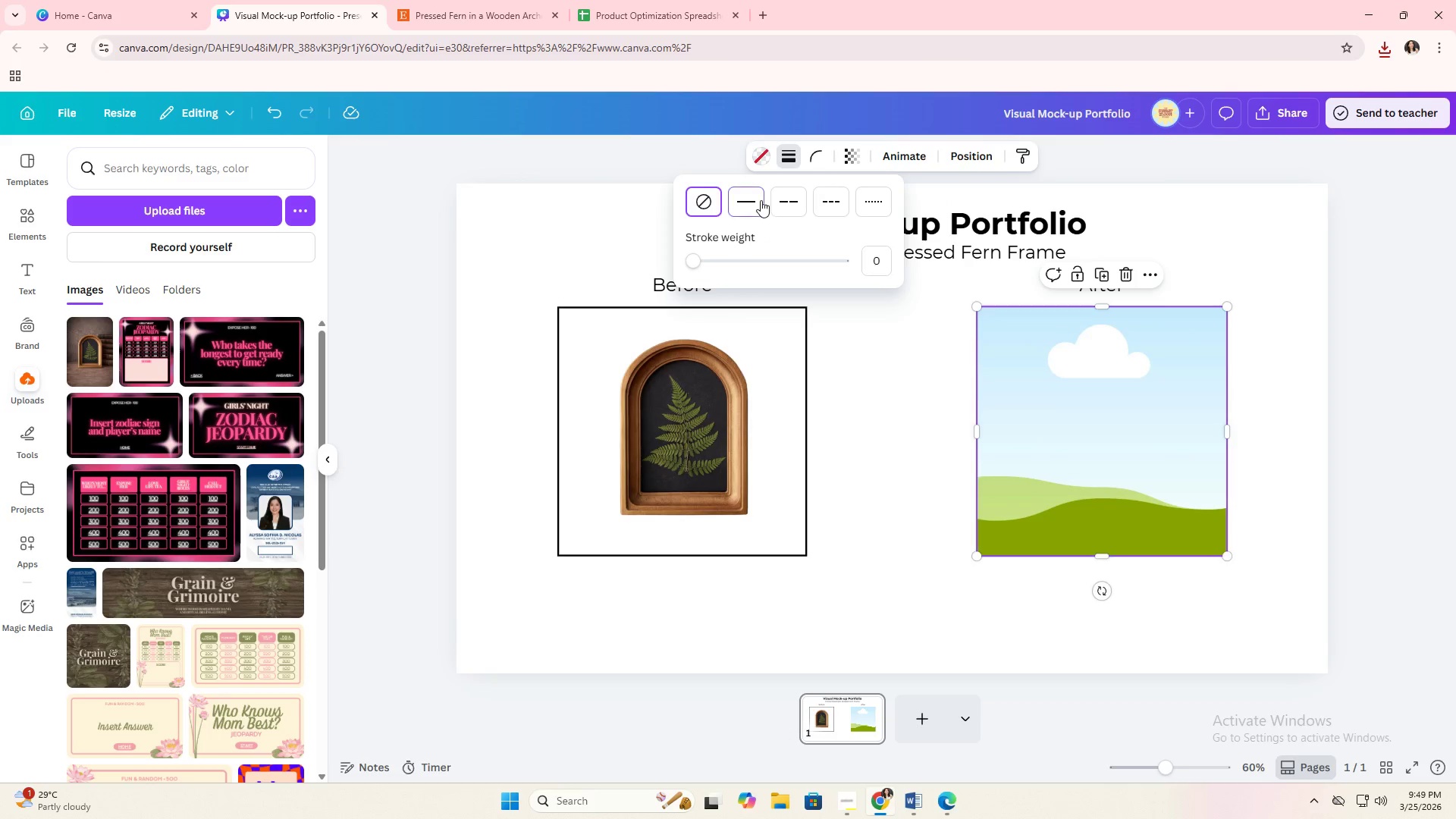 
double_click([607, 235])
 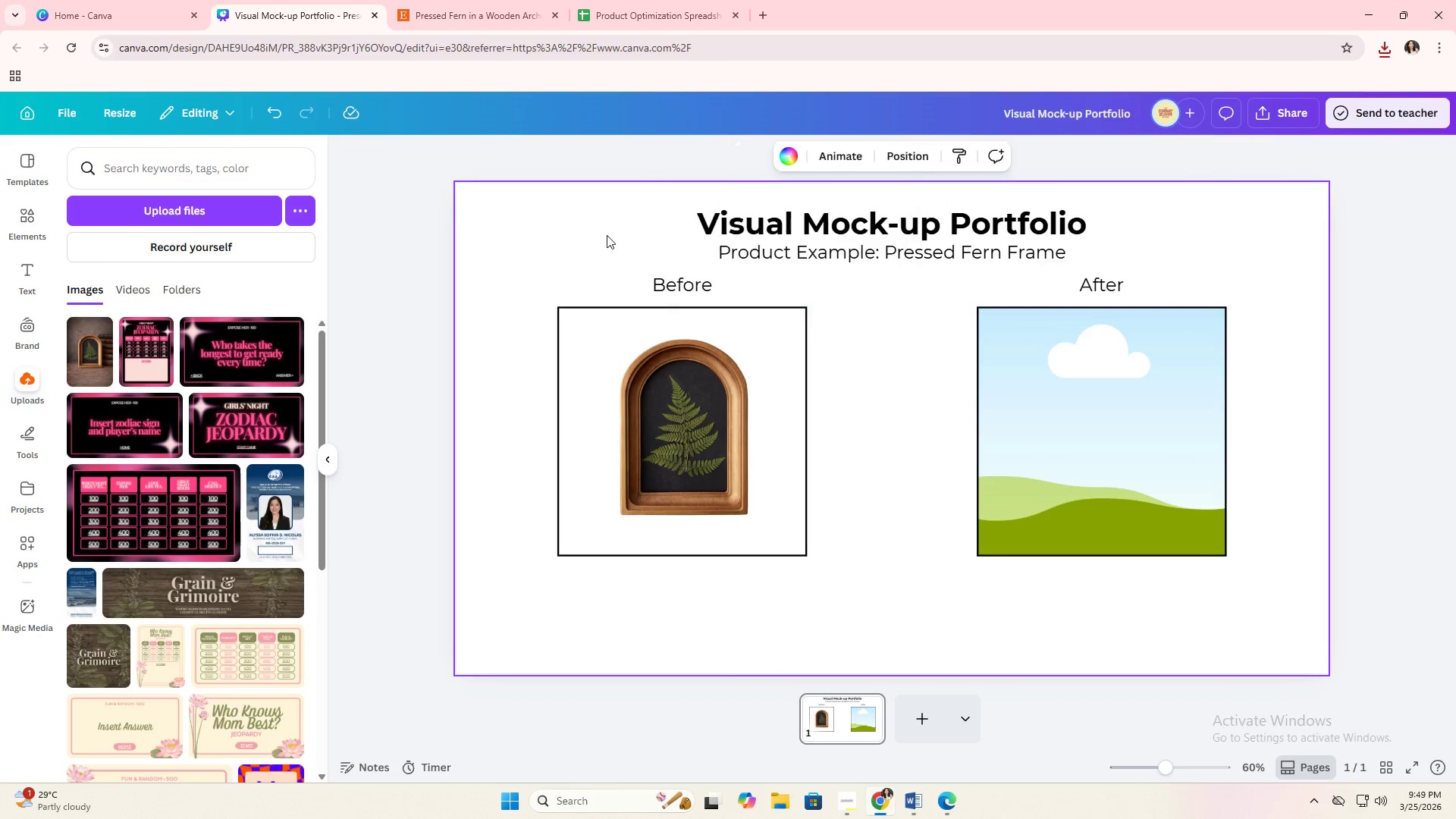 
triple_click([607, 235])
 